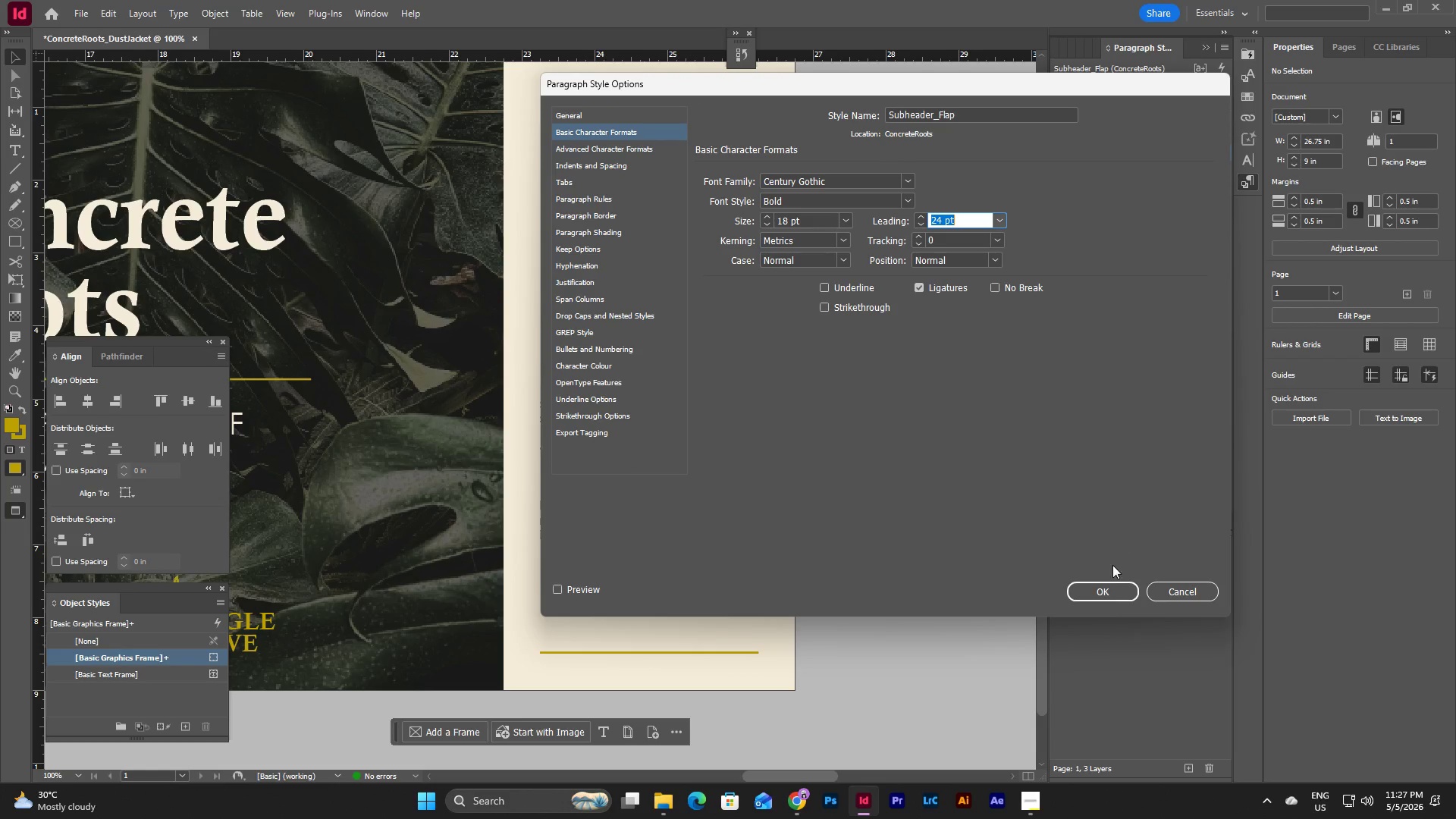 
left_click([1109, 595])
 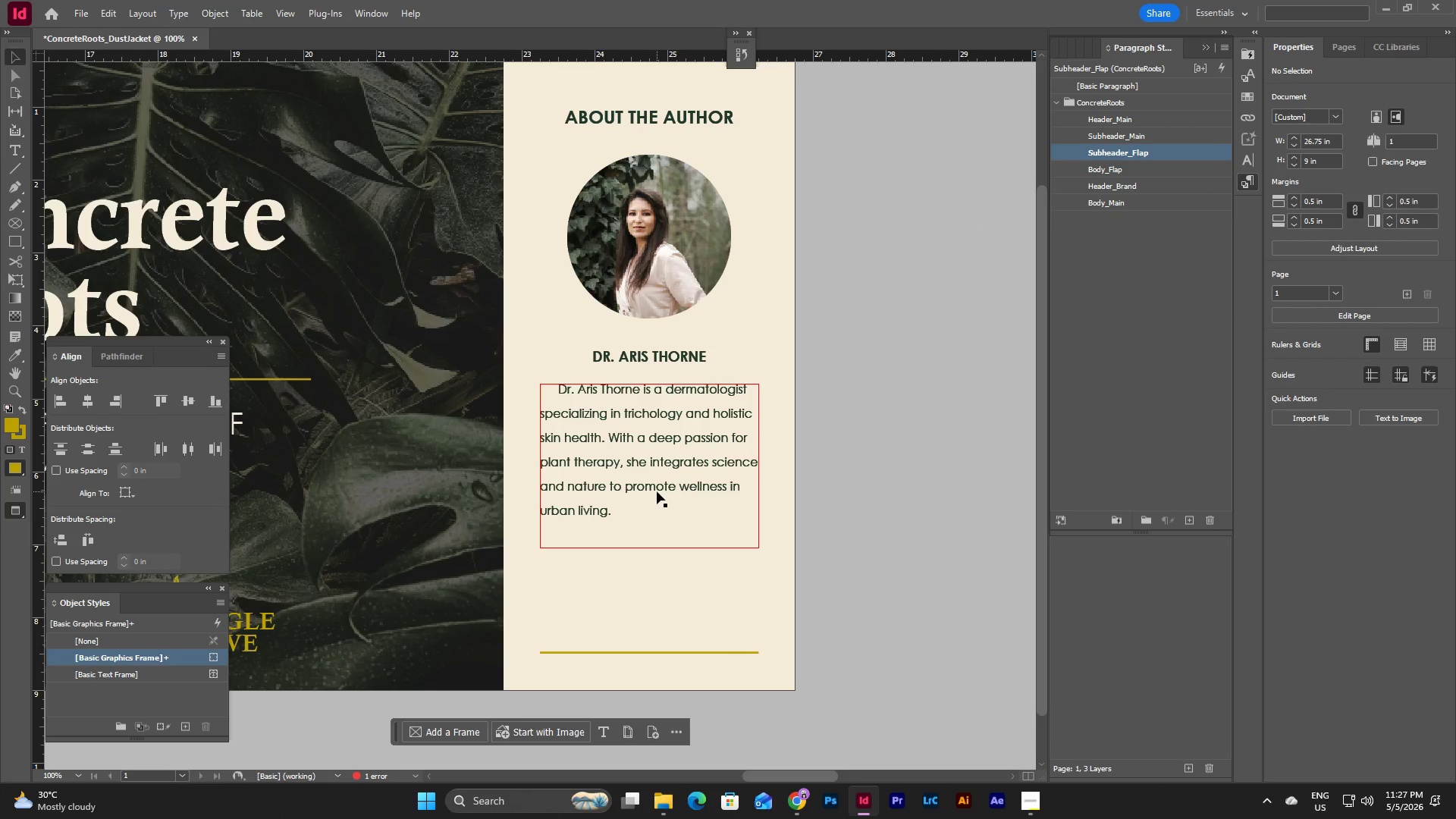 
left_click([657, 491])
 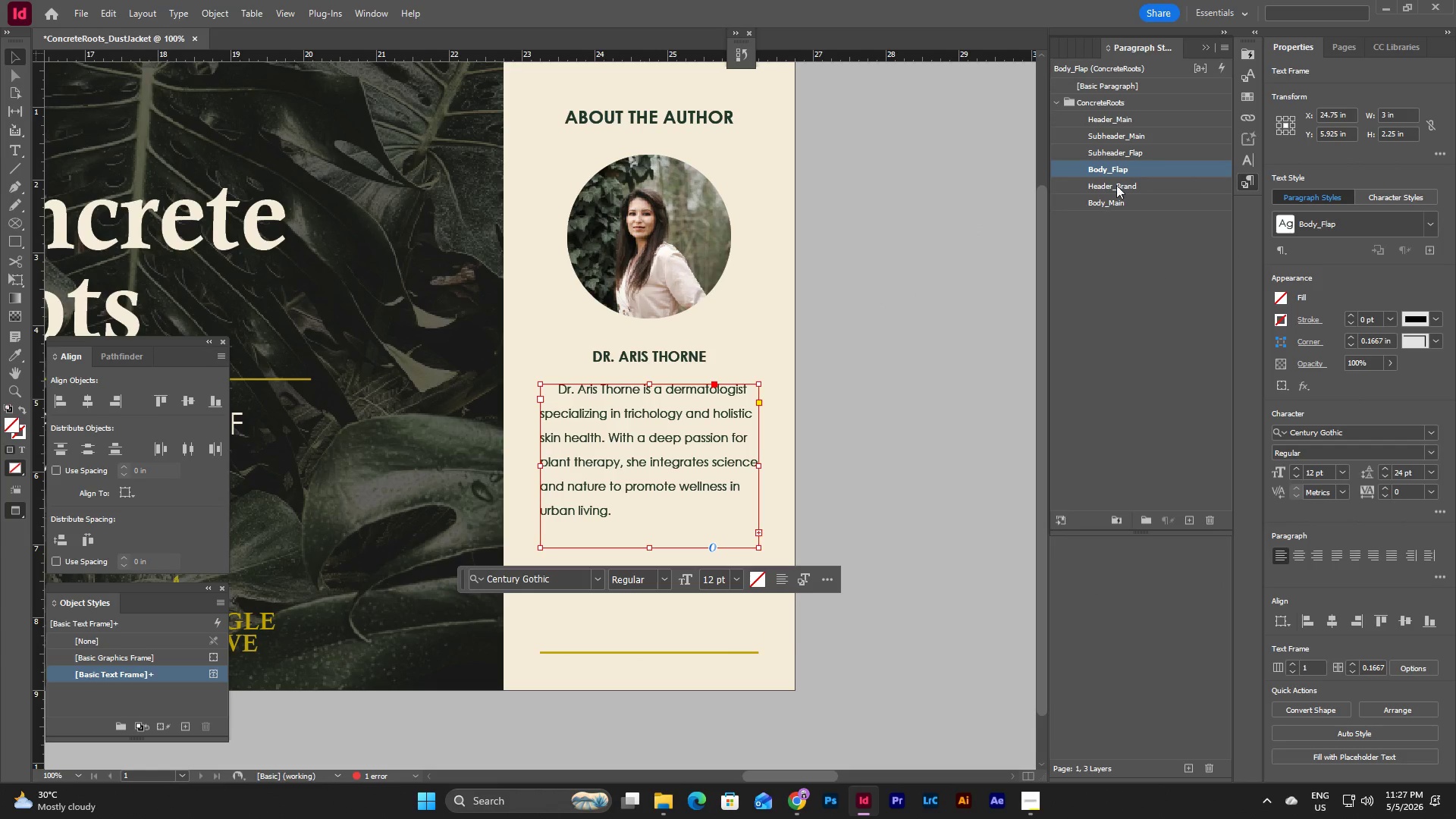 
double_click([1122, 177])
 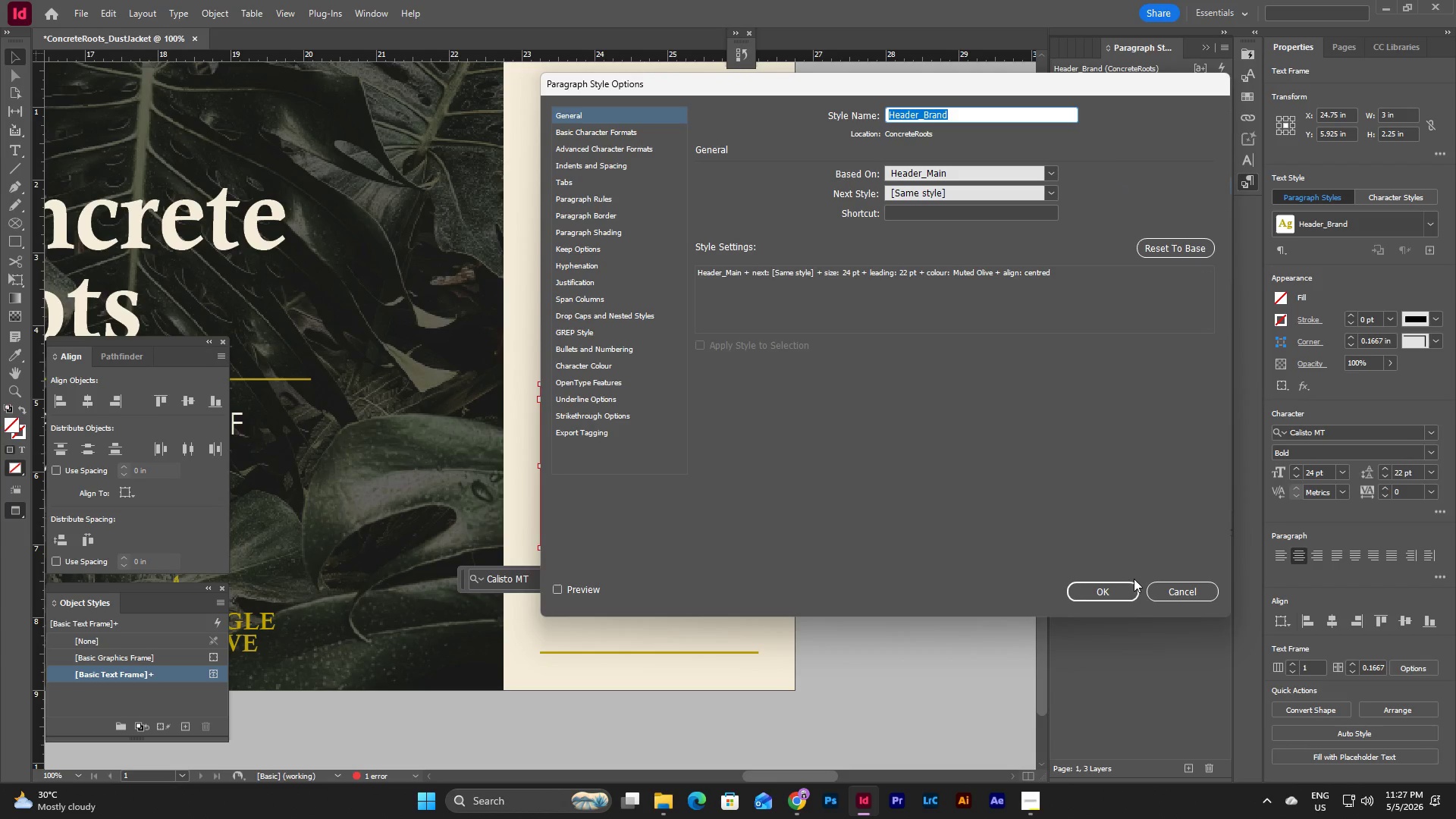 
left_click([1181, 595])
 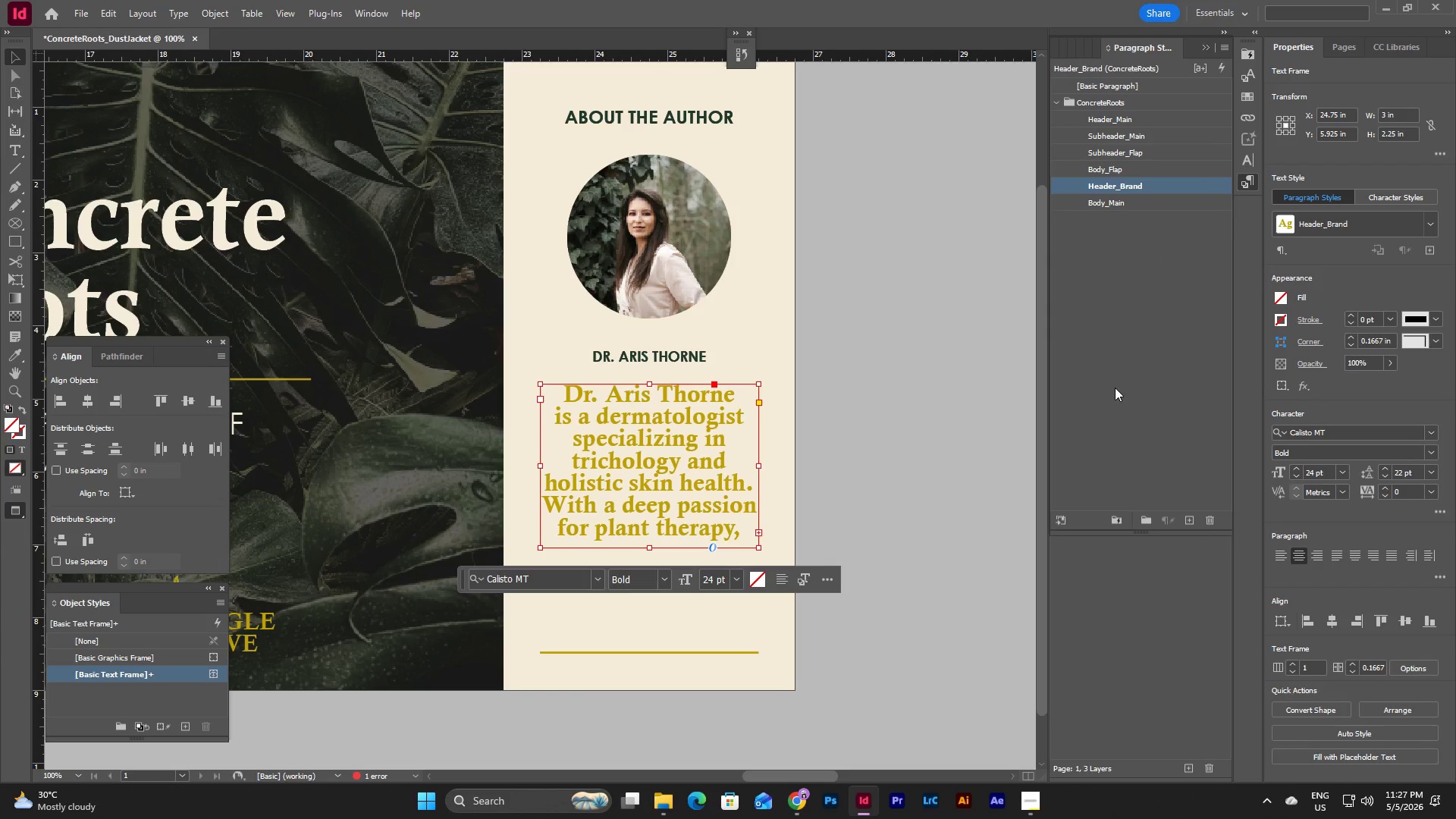 
key(Control+Z)
 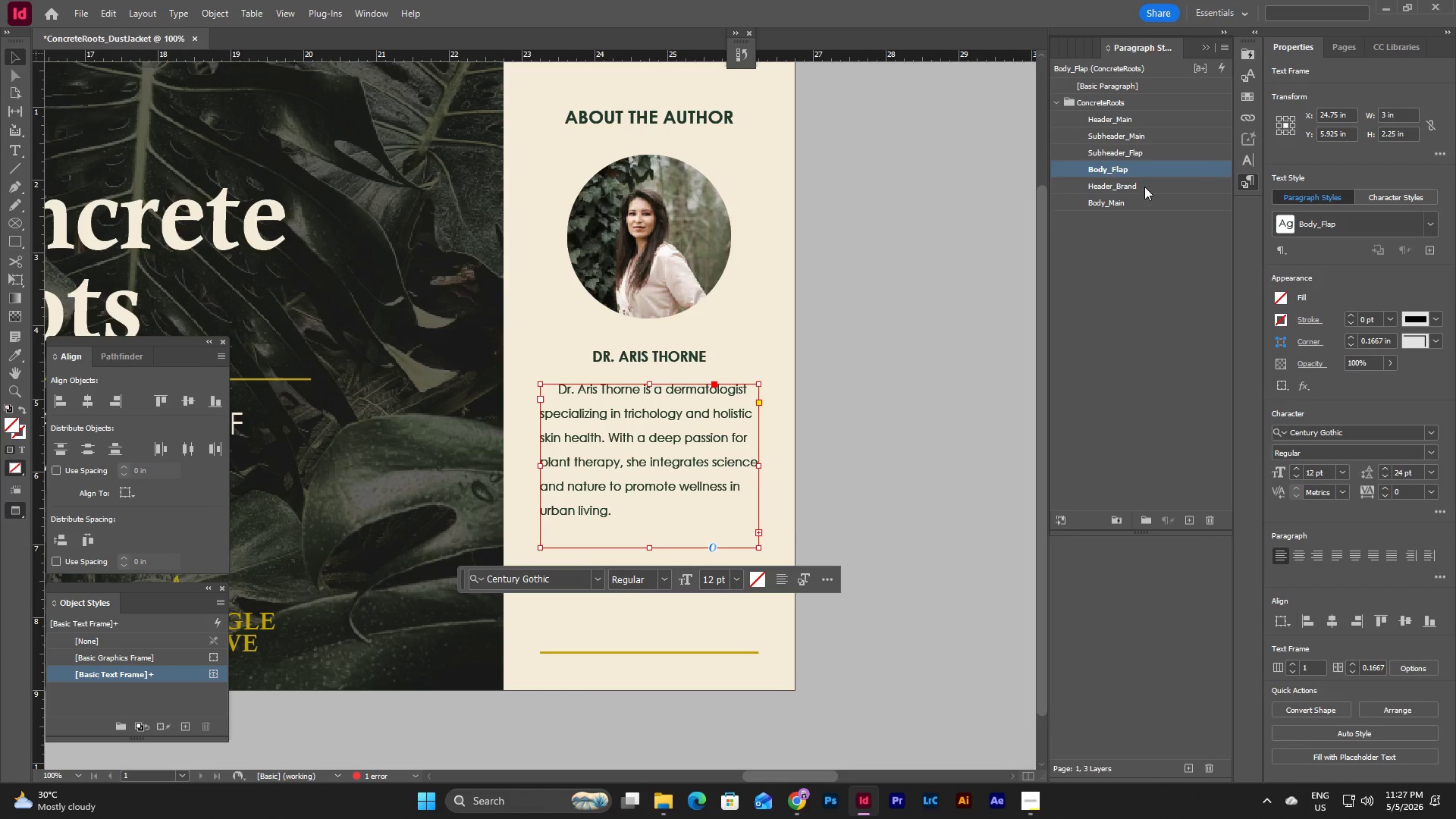 
left_click([1144, 187])
 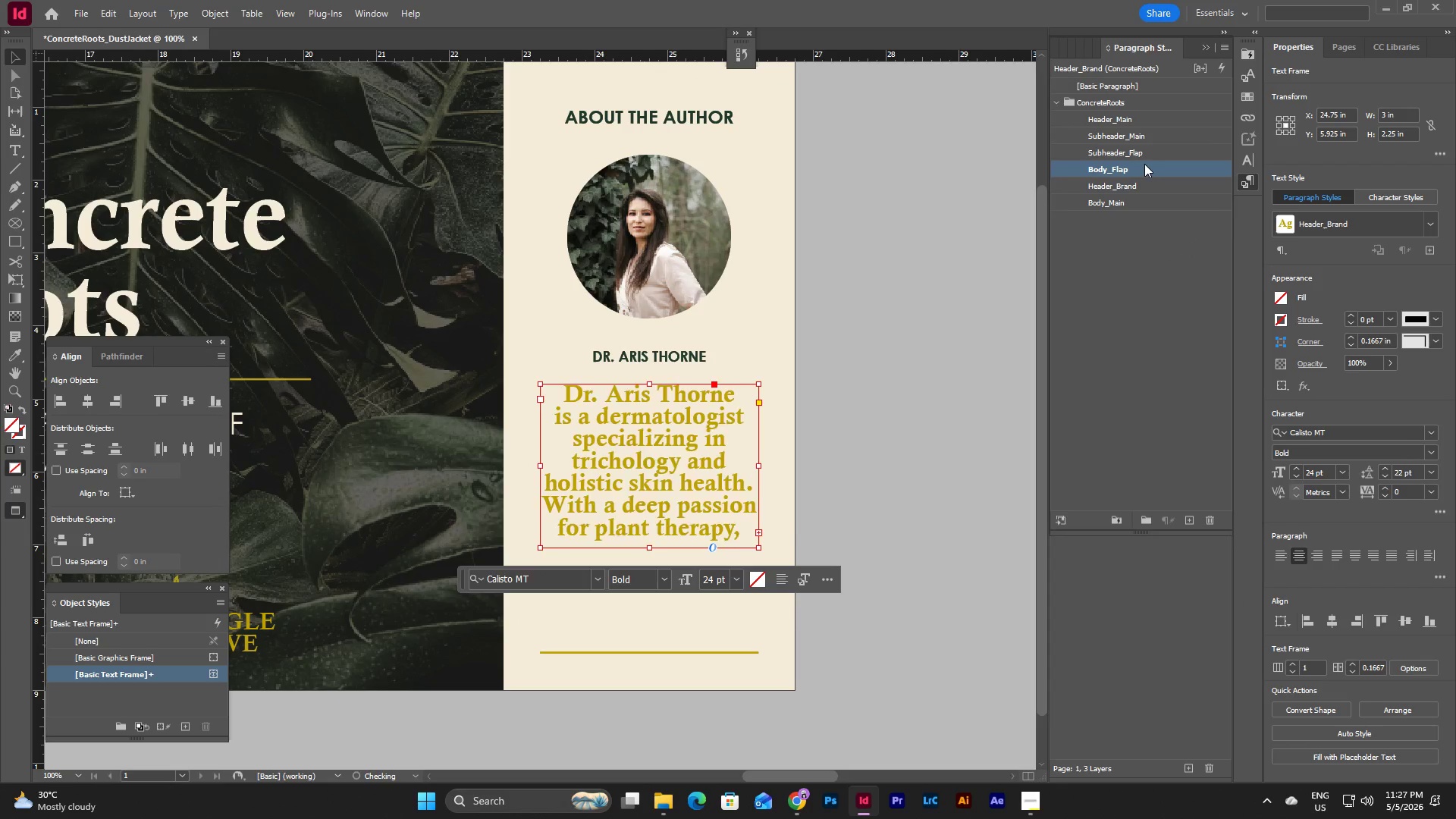 
double_click([1144, 164])
 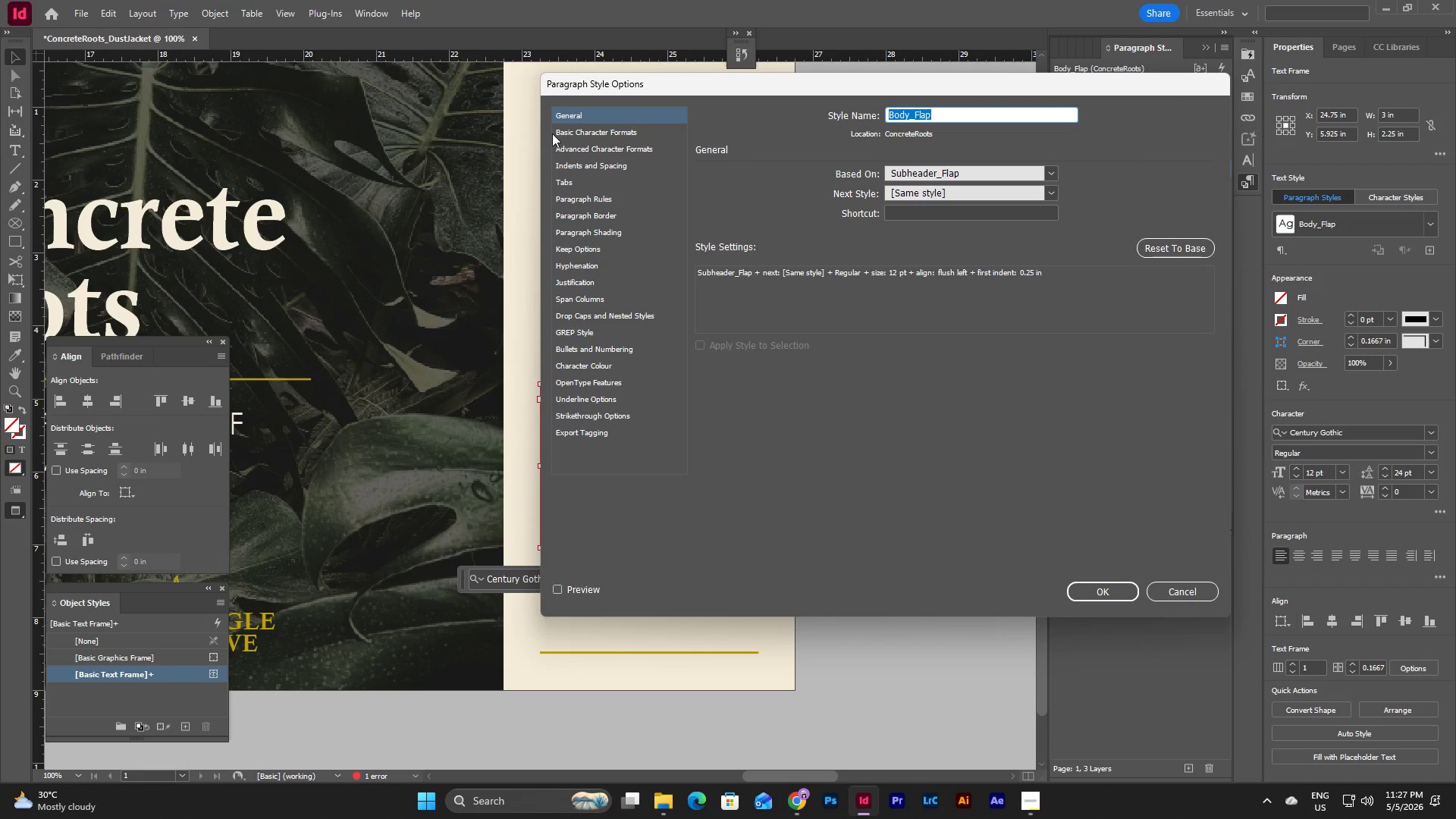 
left_click([632, 142])
 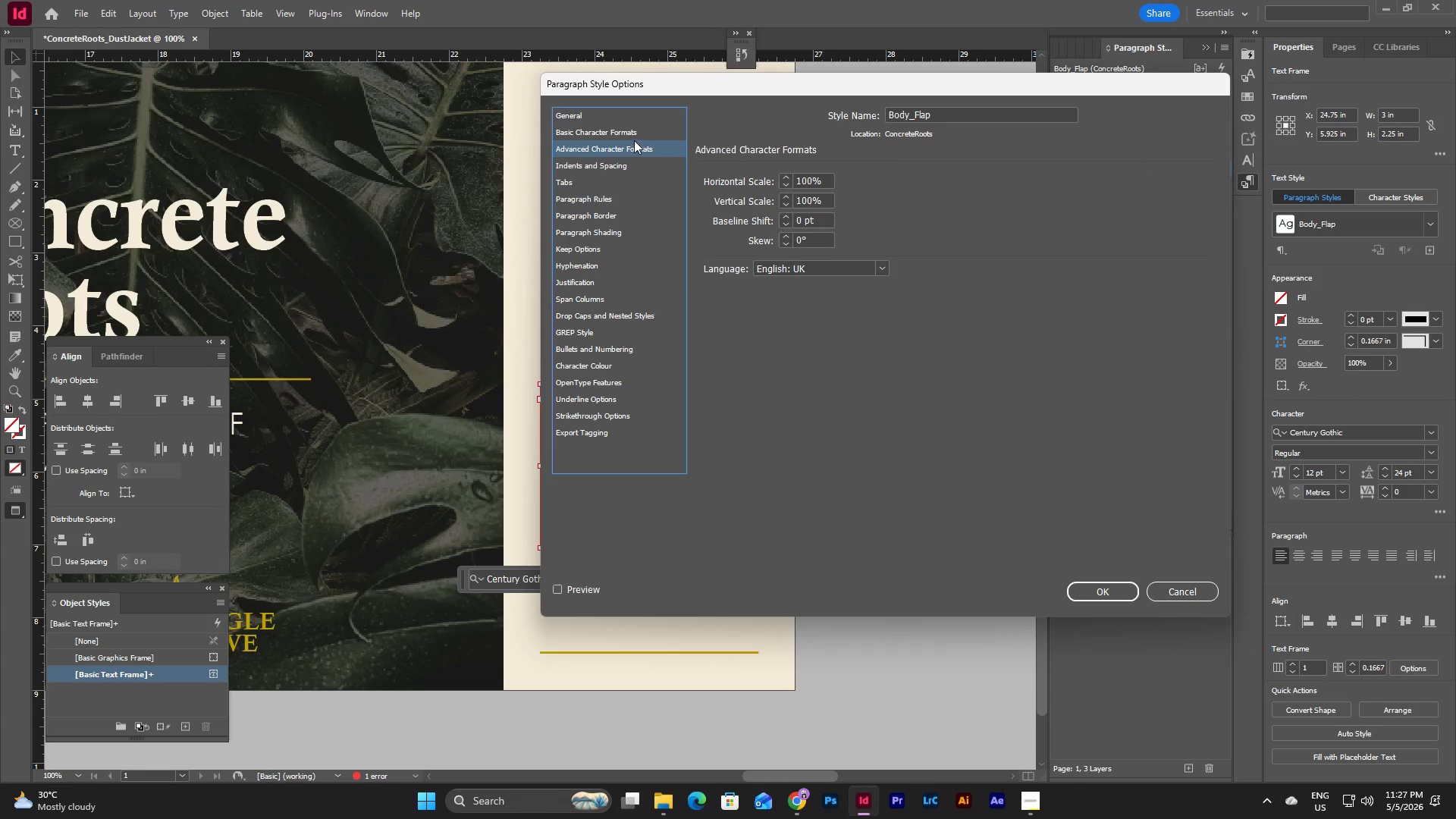 
left_click([635, 134])
 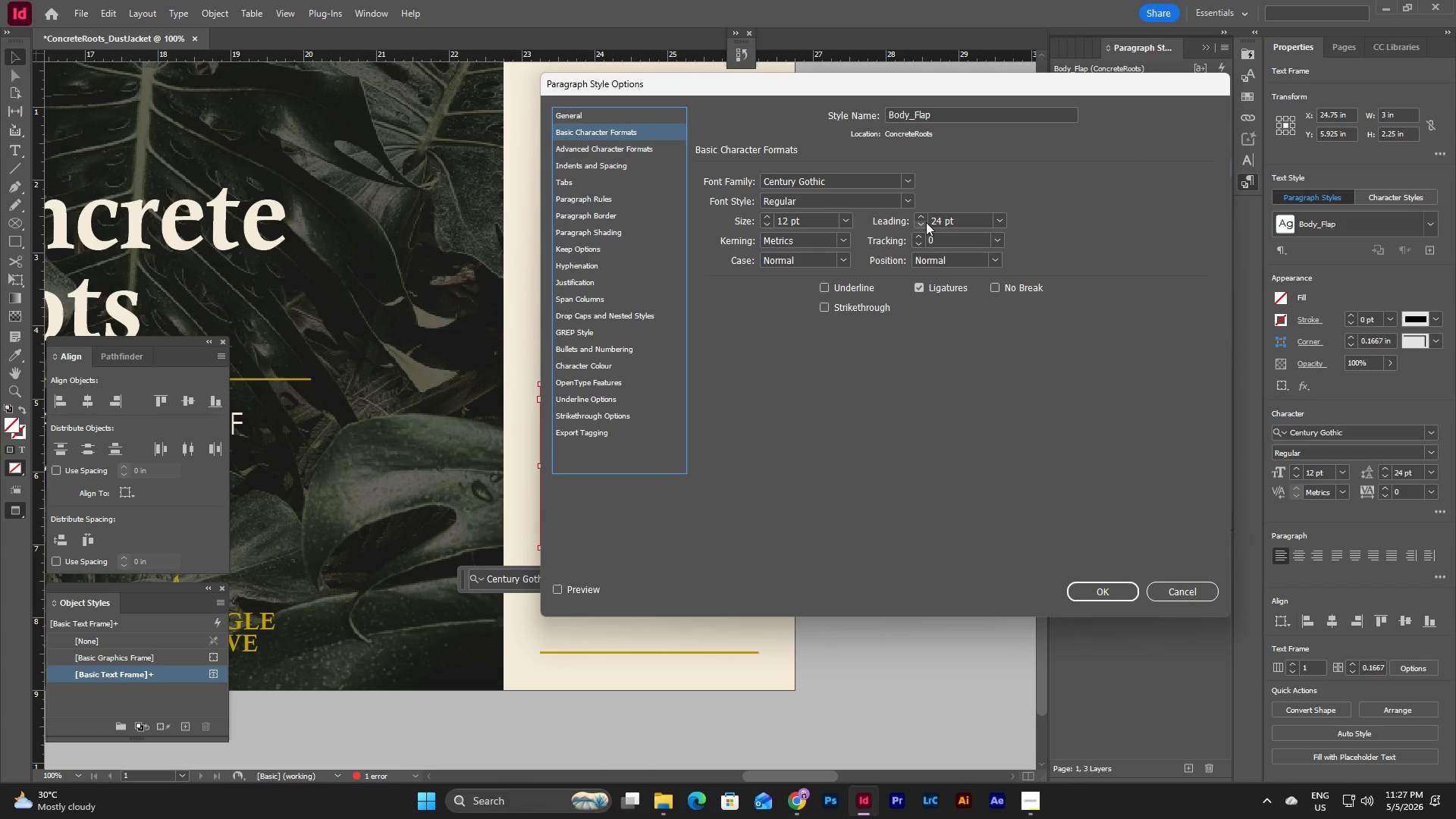 
double_click([926, 222])
 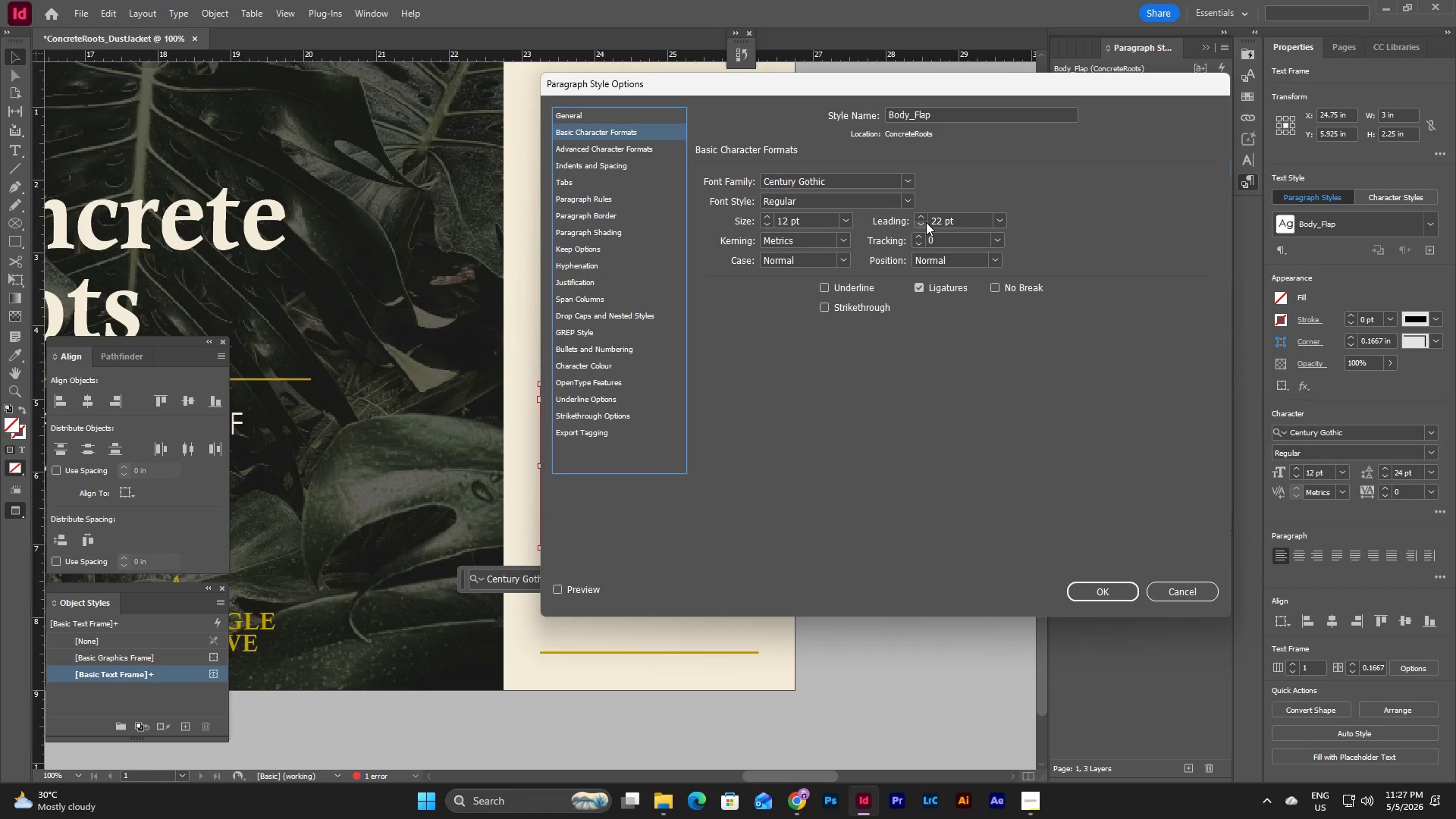 
triple_click([926, 222])
 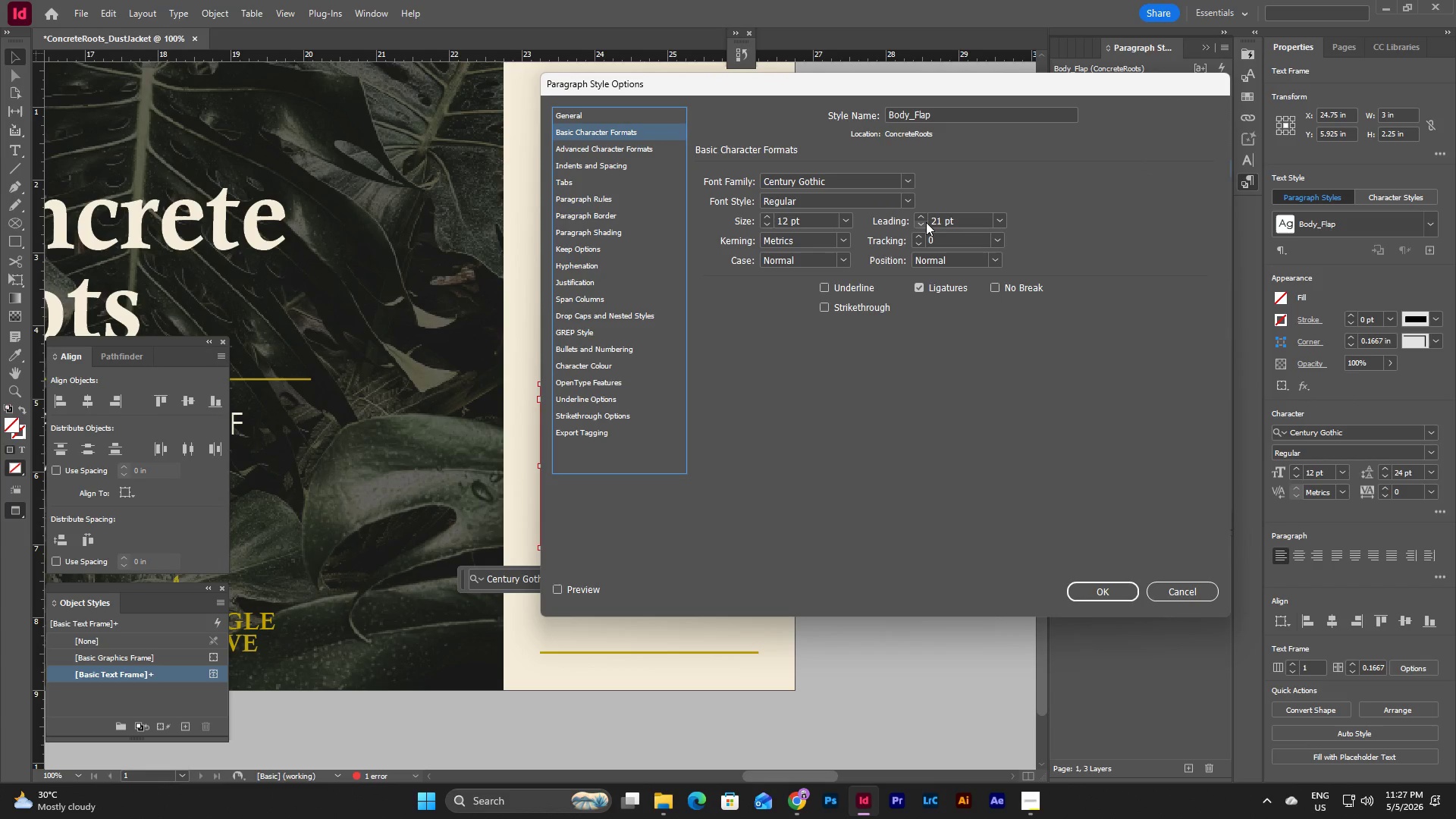 
left_click([926, 222])
 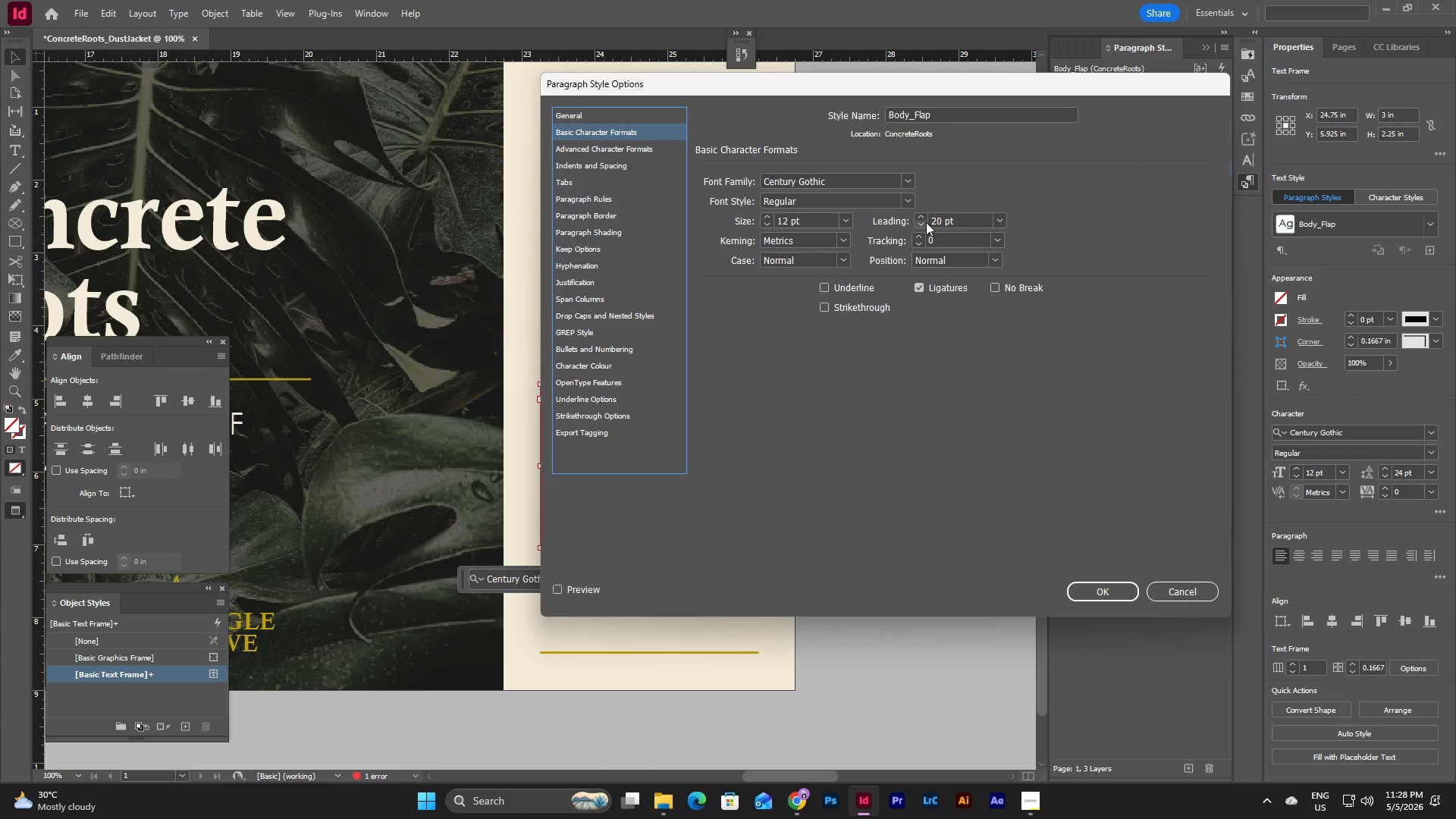 
left_click([926, 222])
 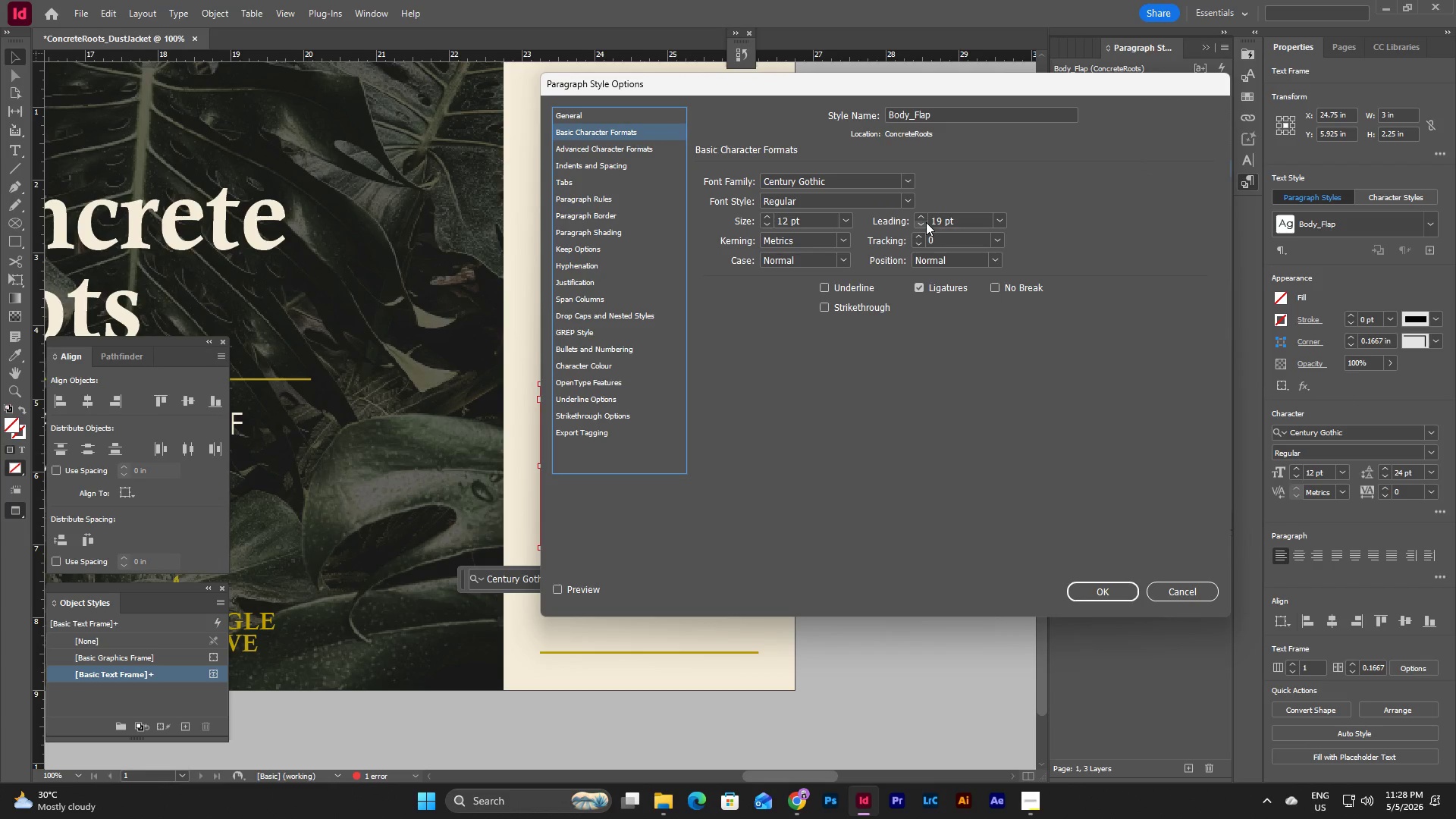 
left_click([926, 222])
 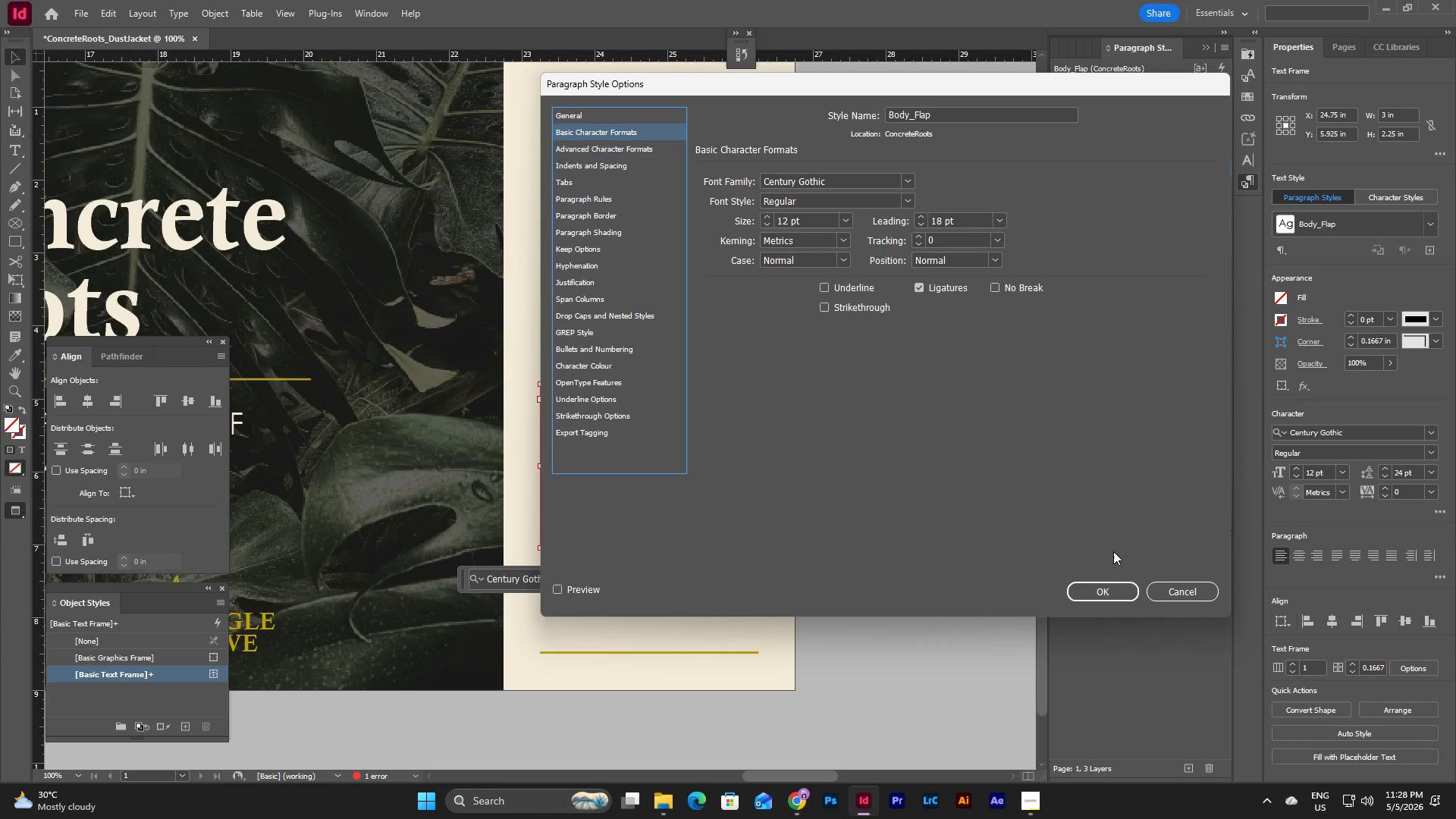 
left_click([1112, 587])
 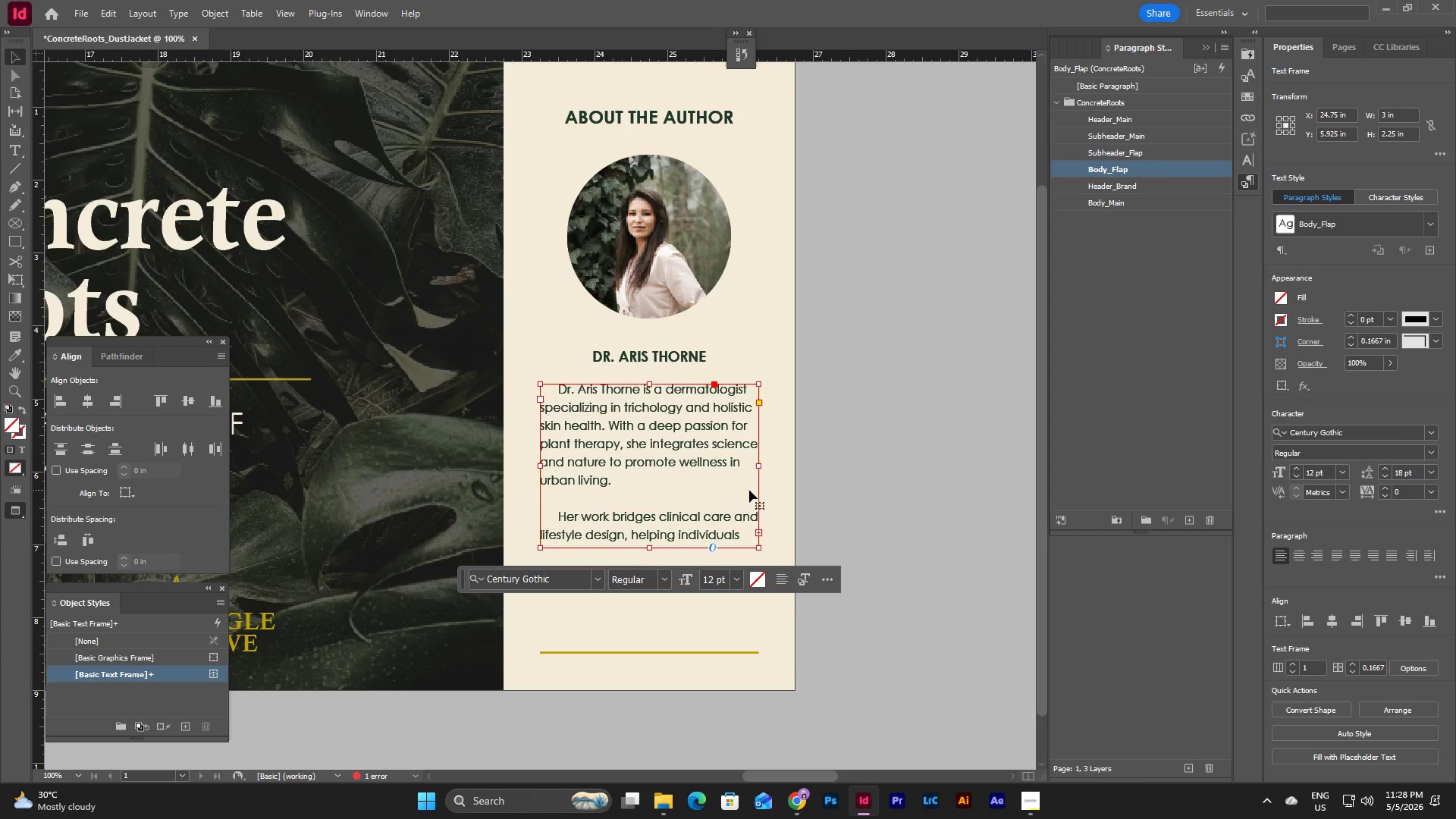 
wait(5.72)
 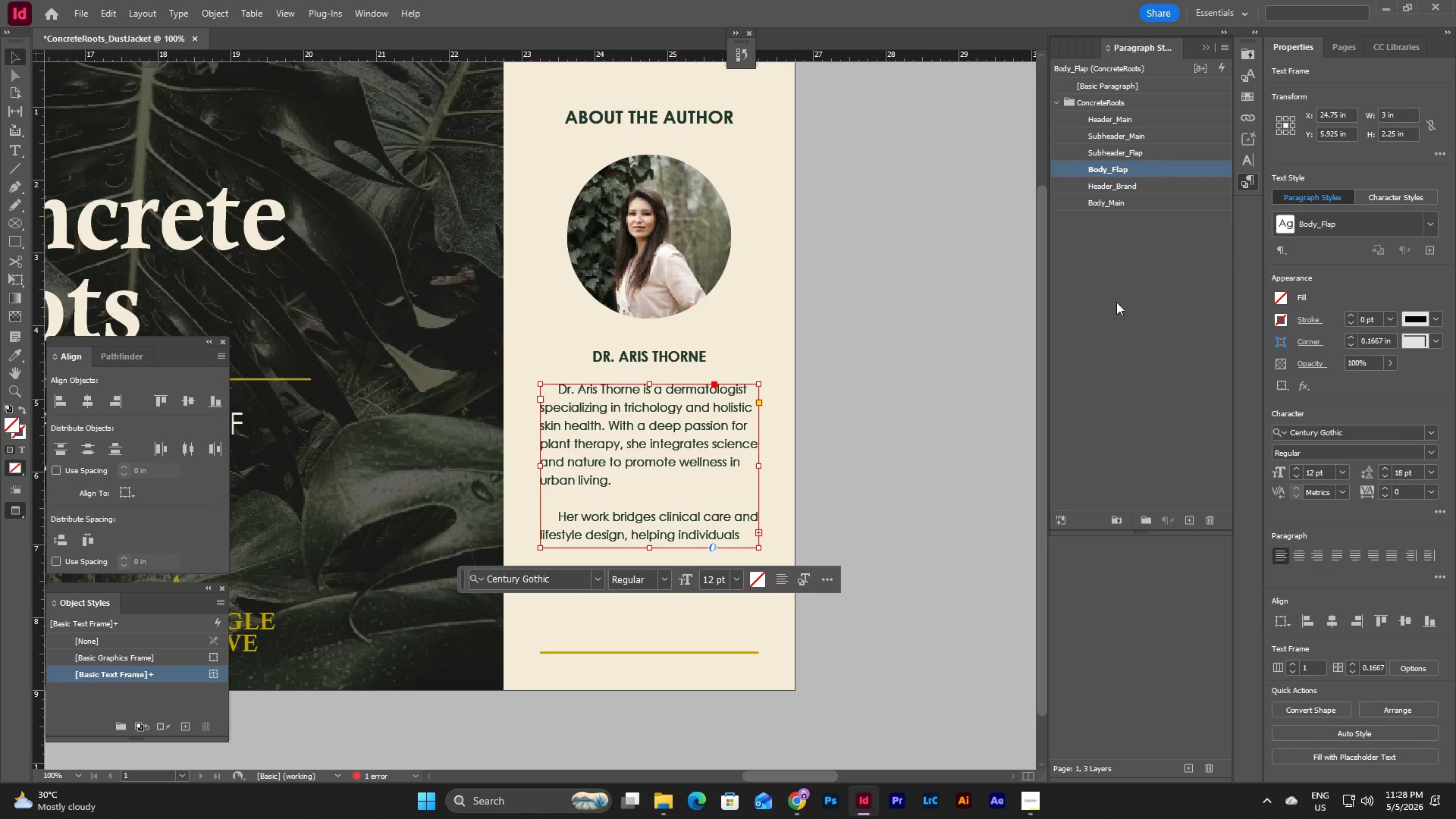 
left_click_drag(start_coordinate=[649, 550], to_coordinate=[645, 592])
 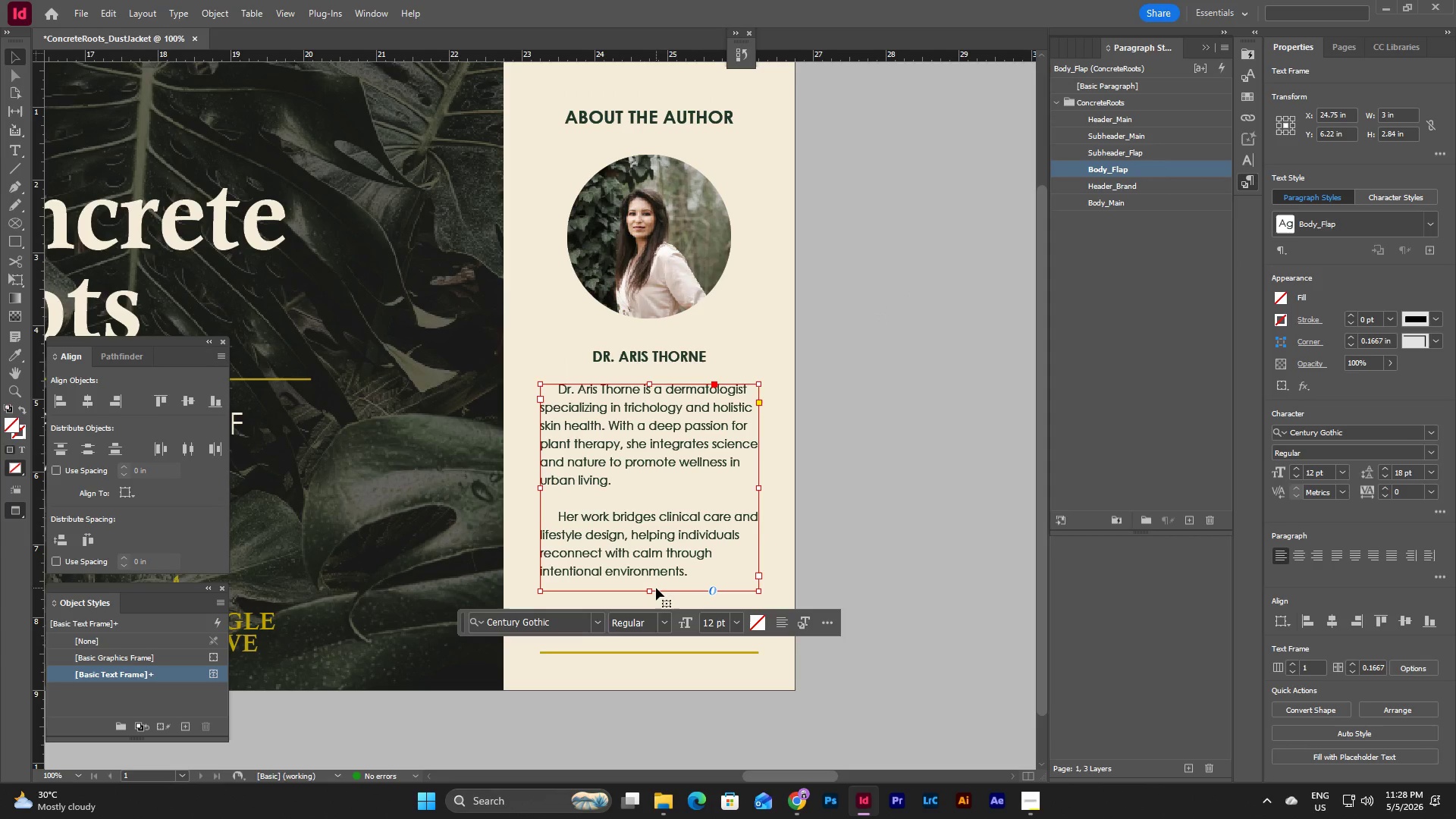 
left_click_drag(start_coordinate=[650, 590], to_coordinate=[650, 610])
 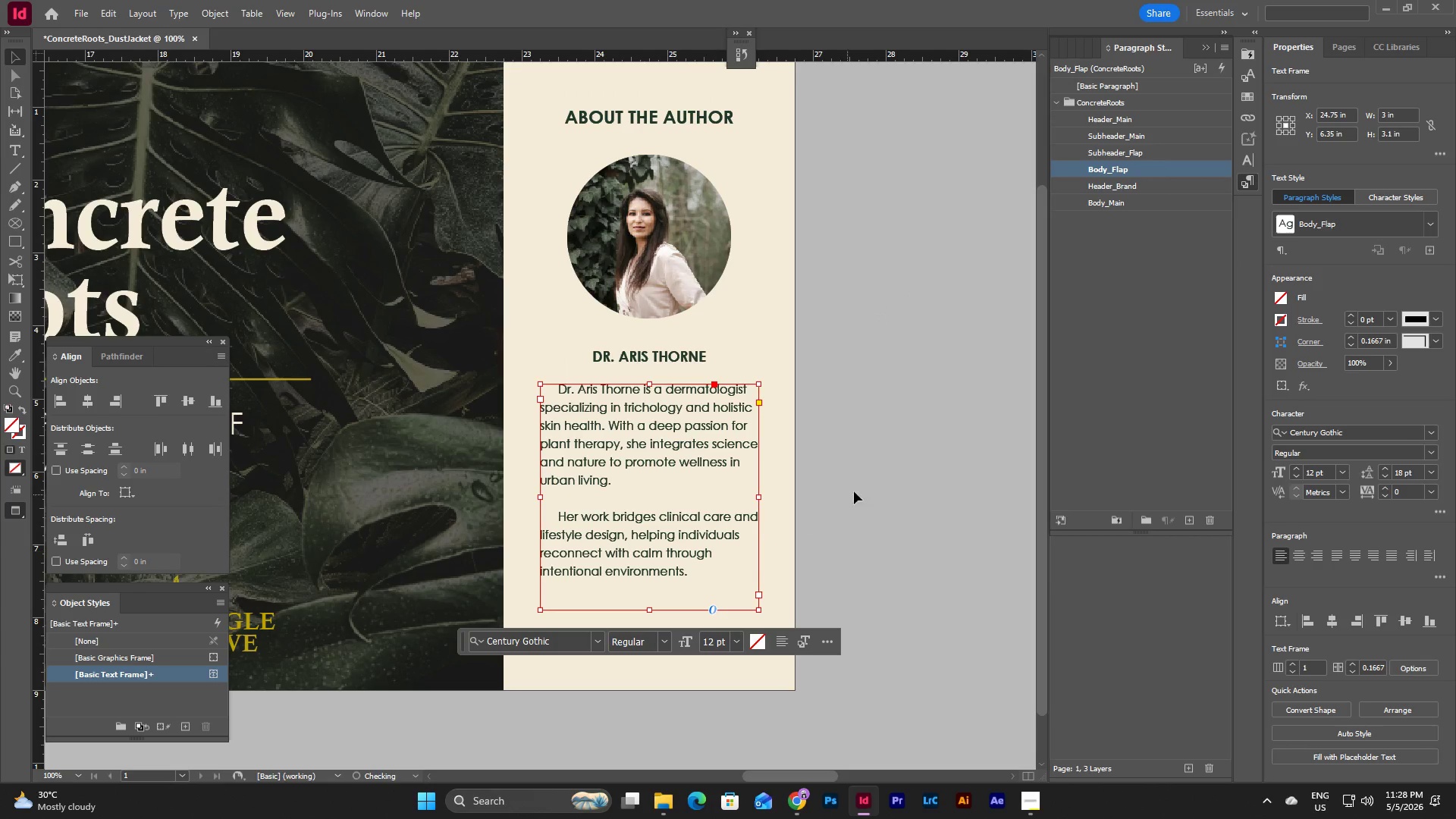 
left_click([867, 476])
 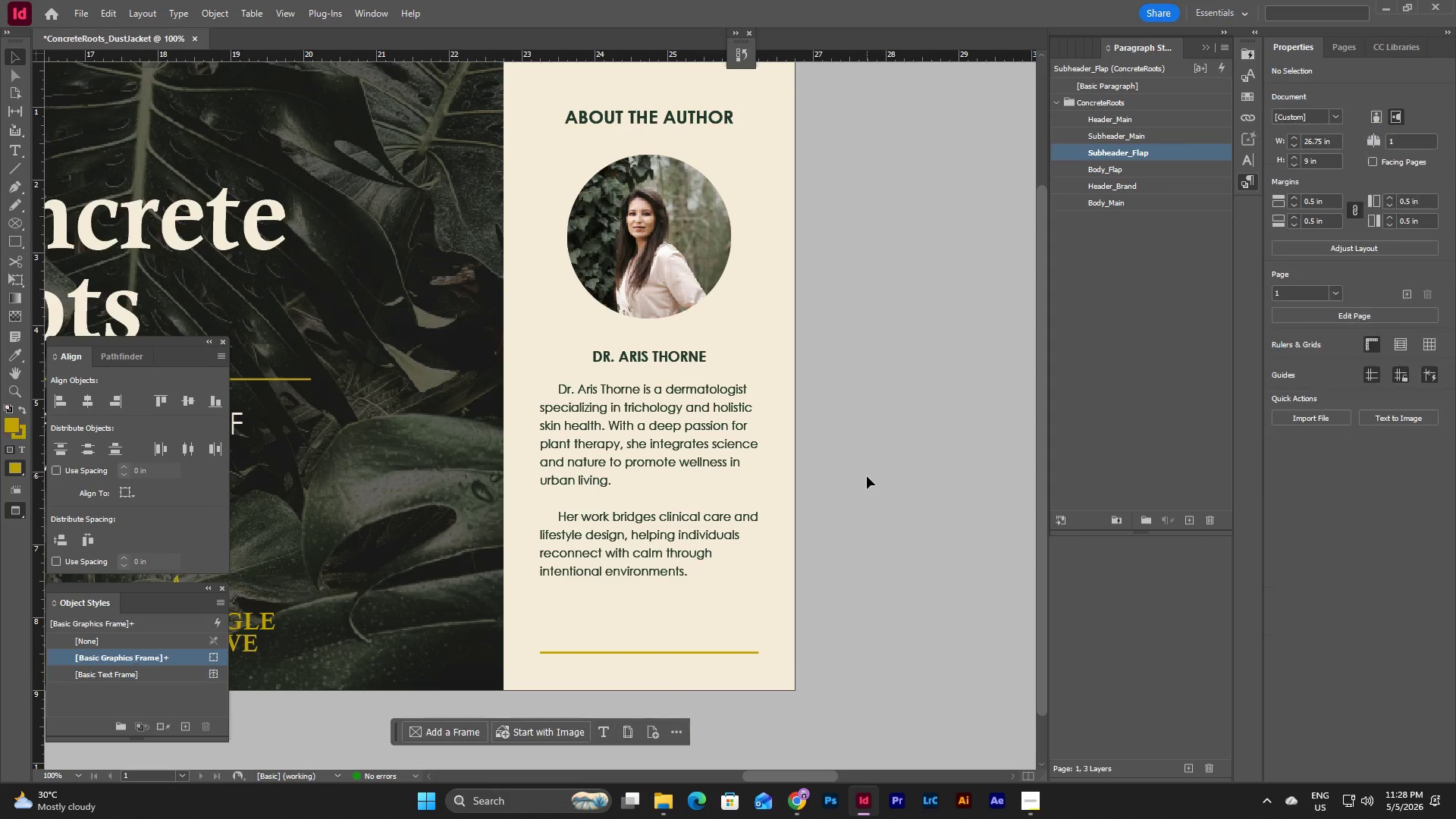 
scroll: coordinate [867, 476], scroll_direction: down, amount: 2.0
 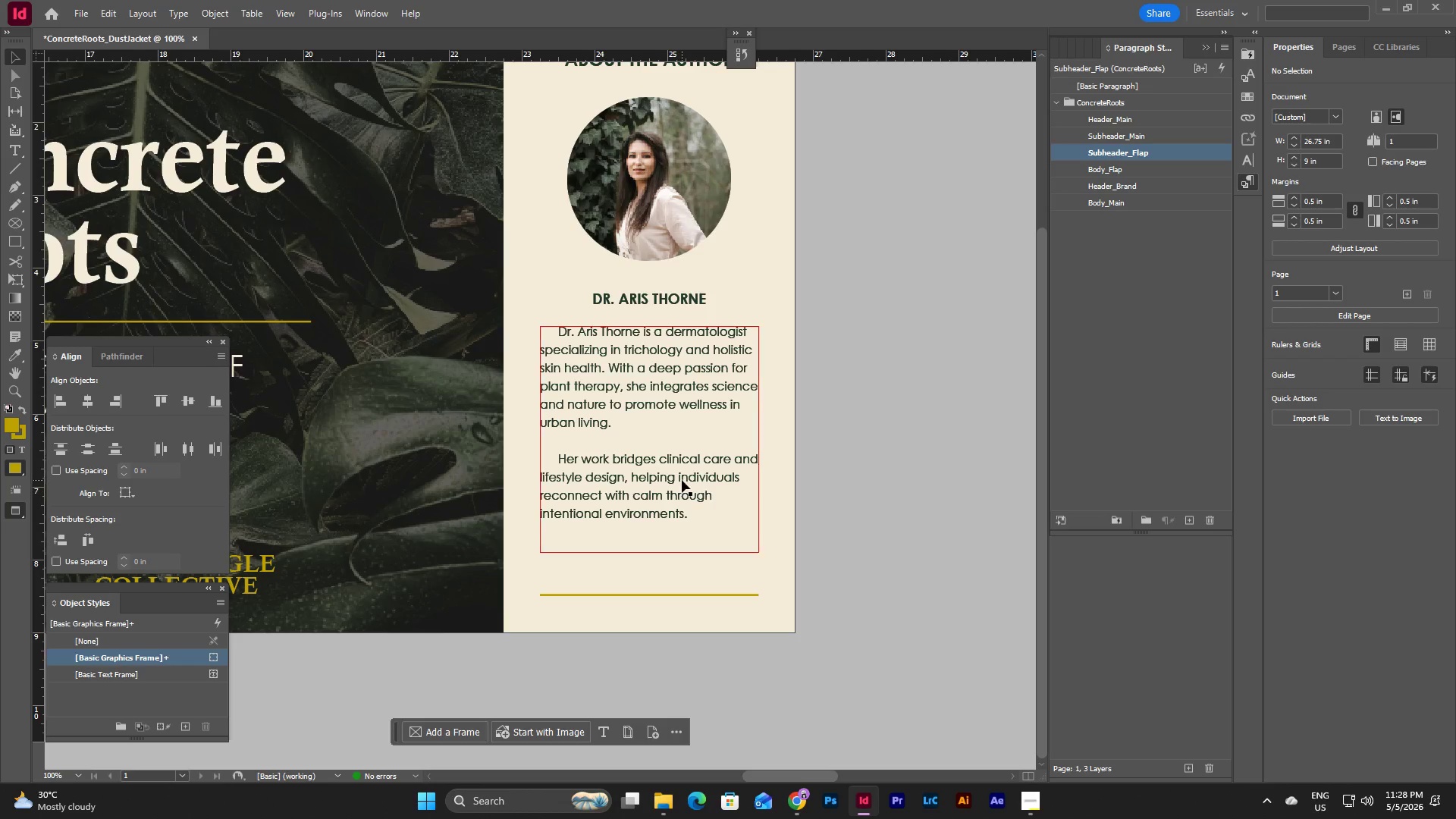 
left_click([682, 480])
 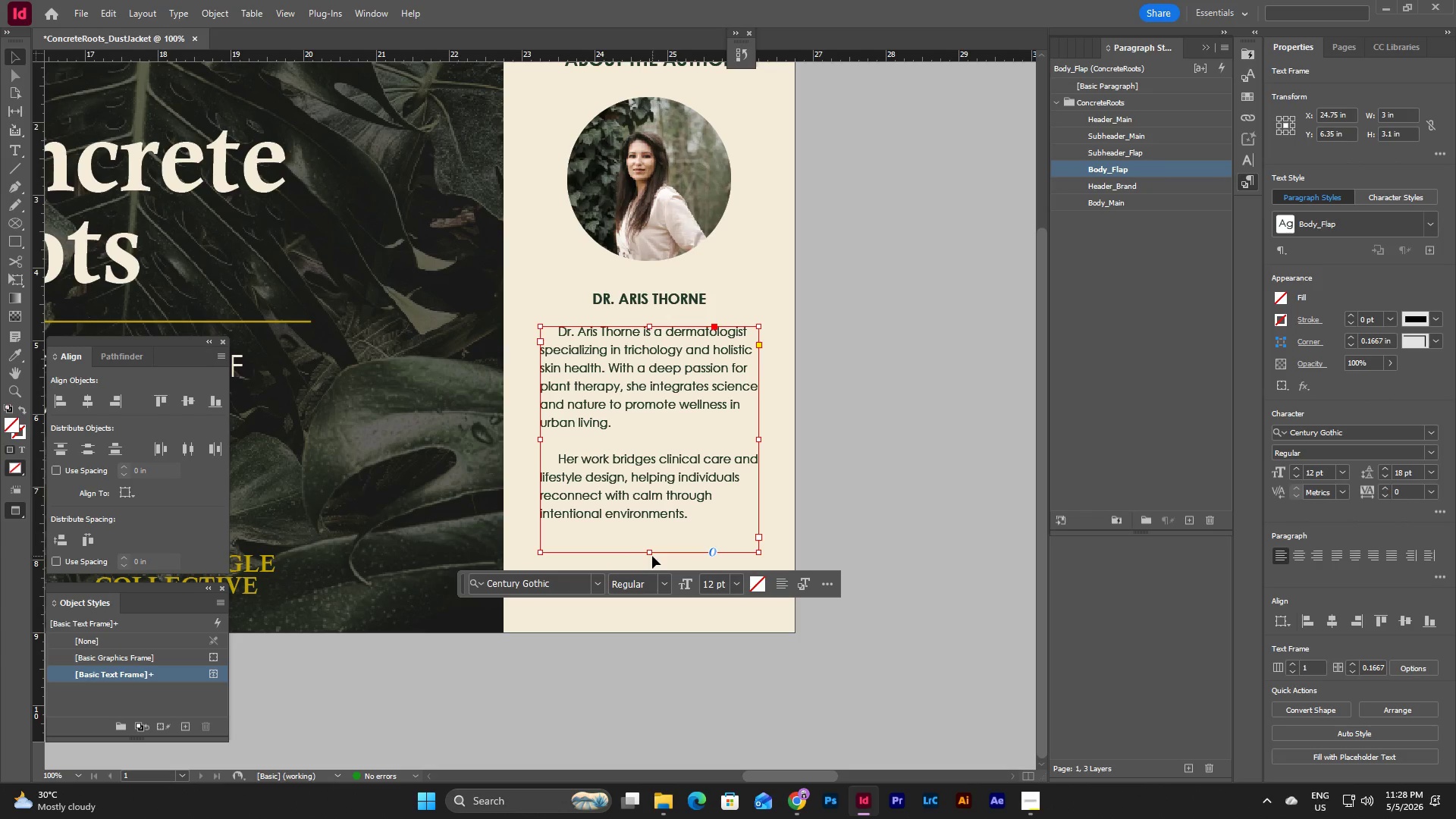 
left_click_drag(start_coordinate=[649, 553], to_coordinate=[652, 531])
 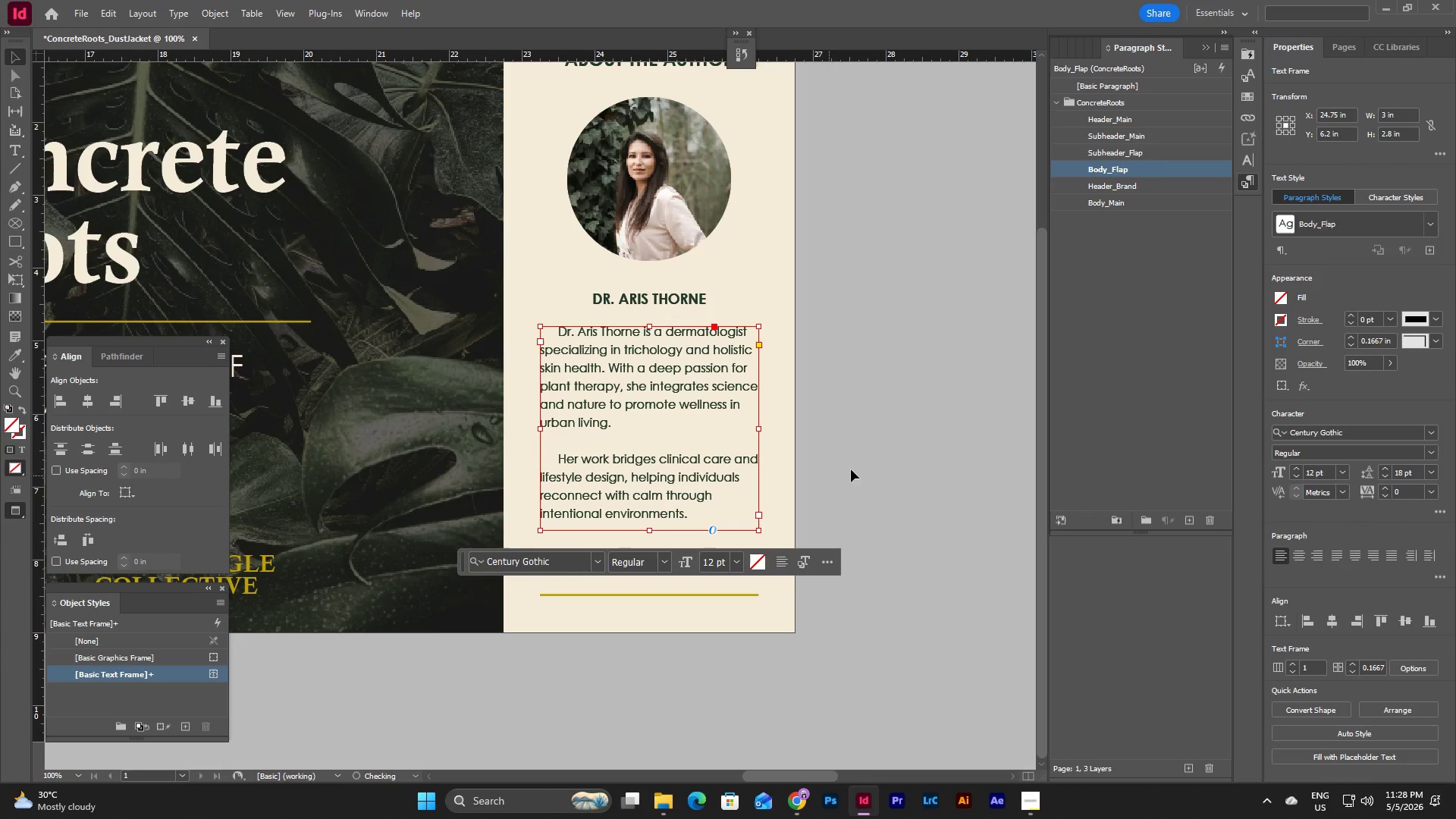 
left_click([864, 463])
 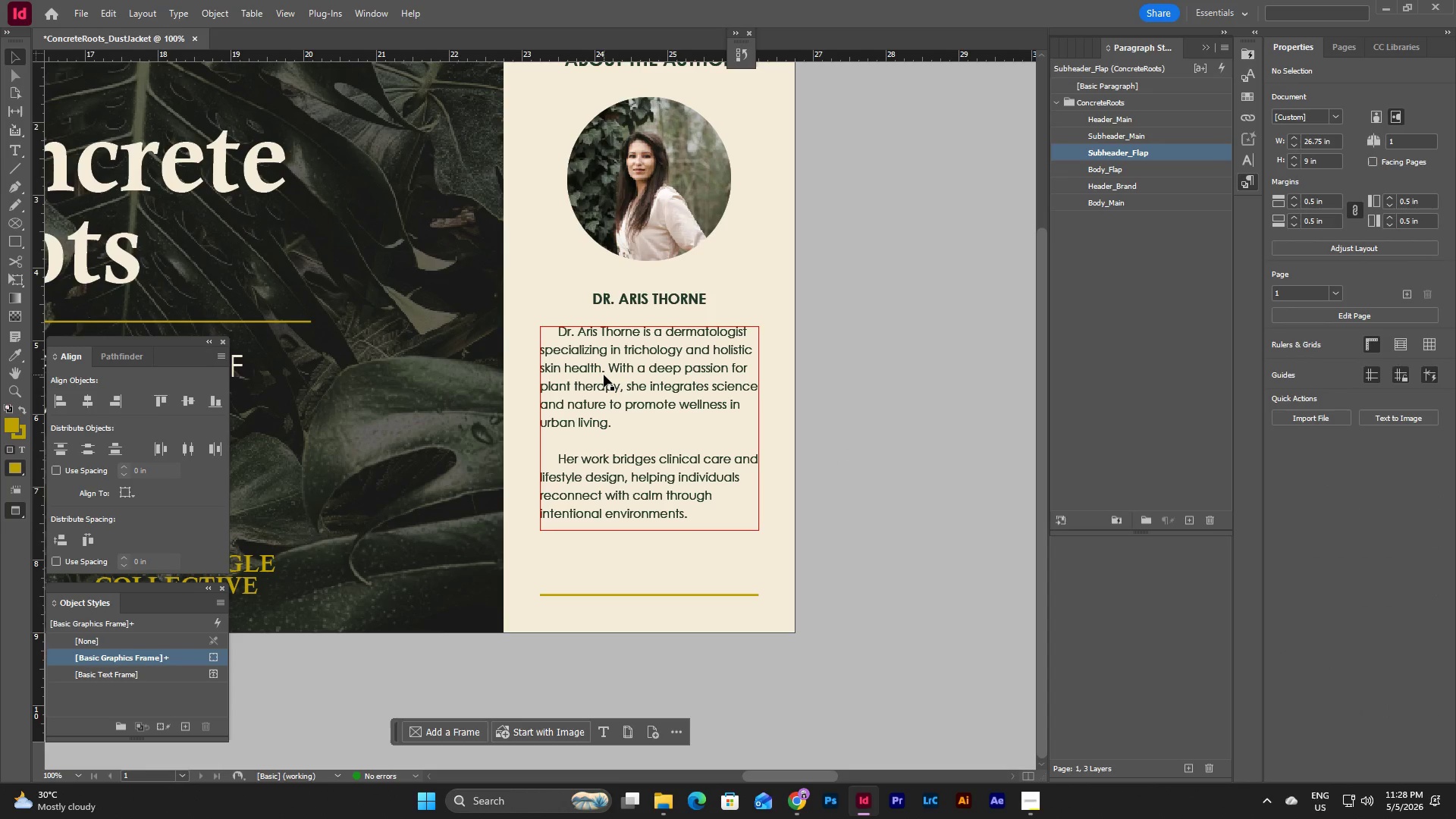 
left_click([604, 375])
 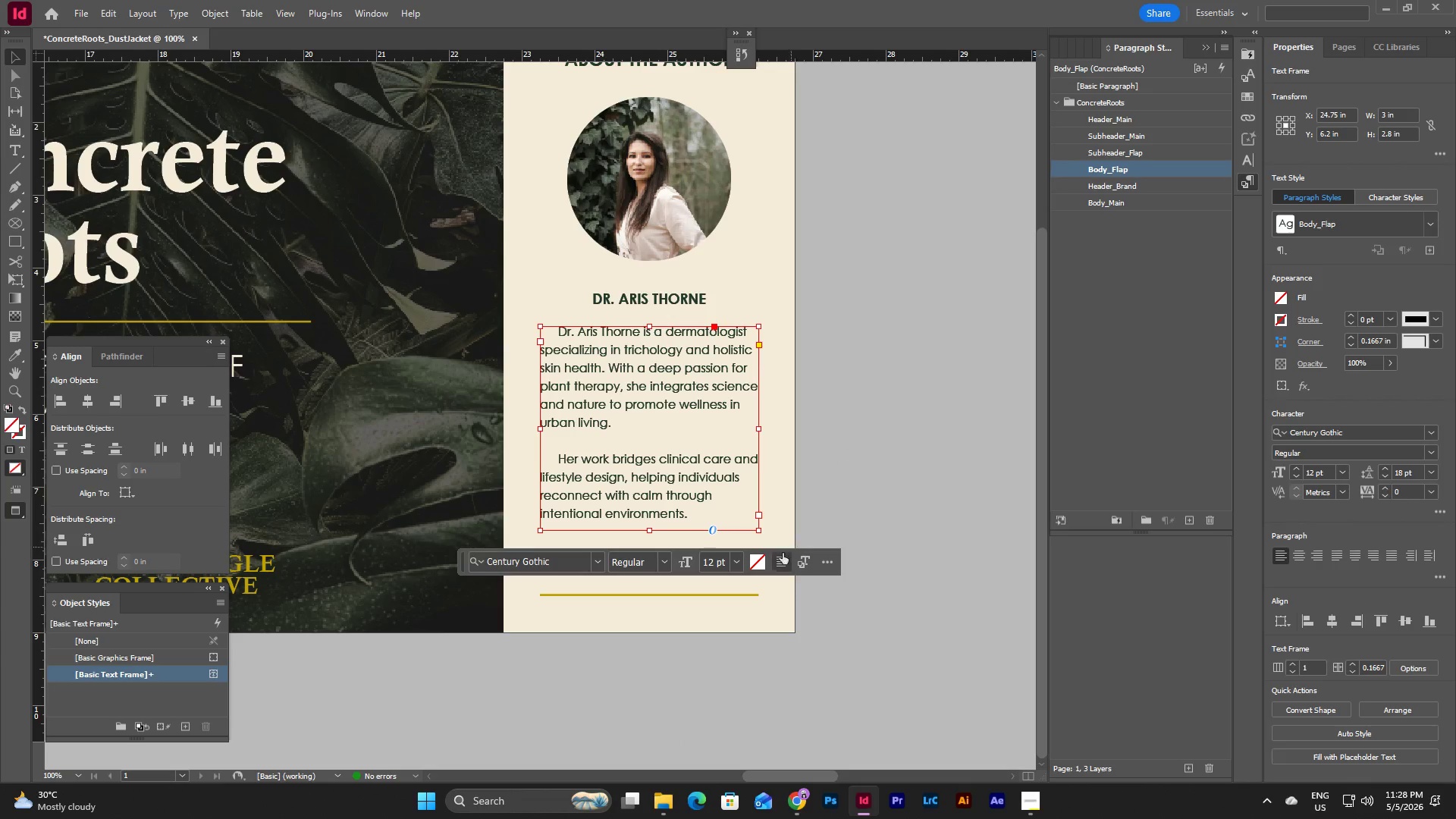 
left_click([774, 565])
 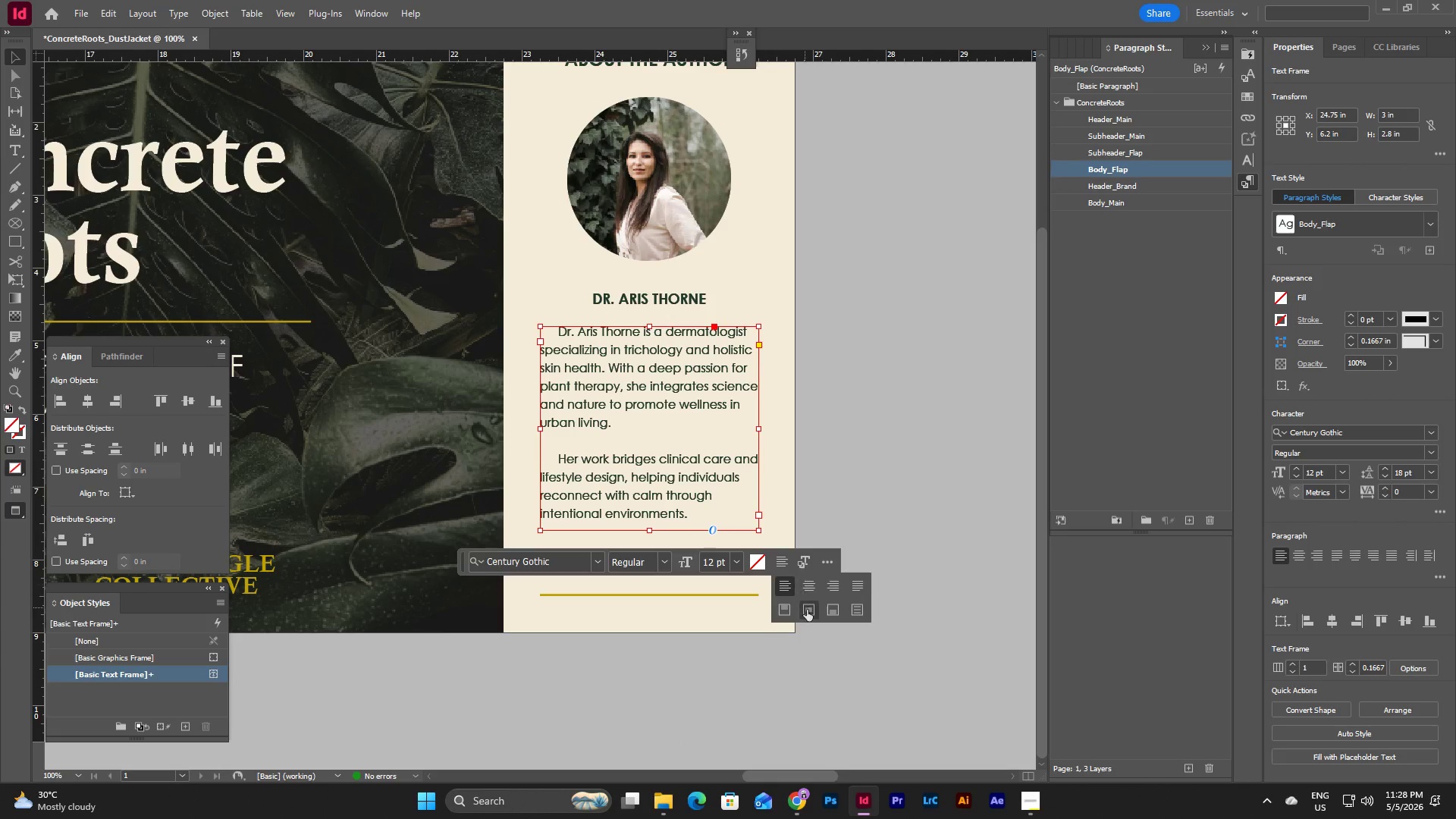 
left_click([808, 613])
 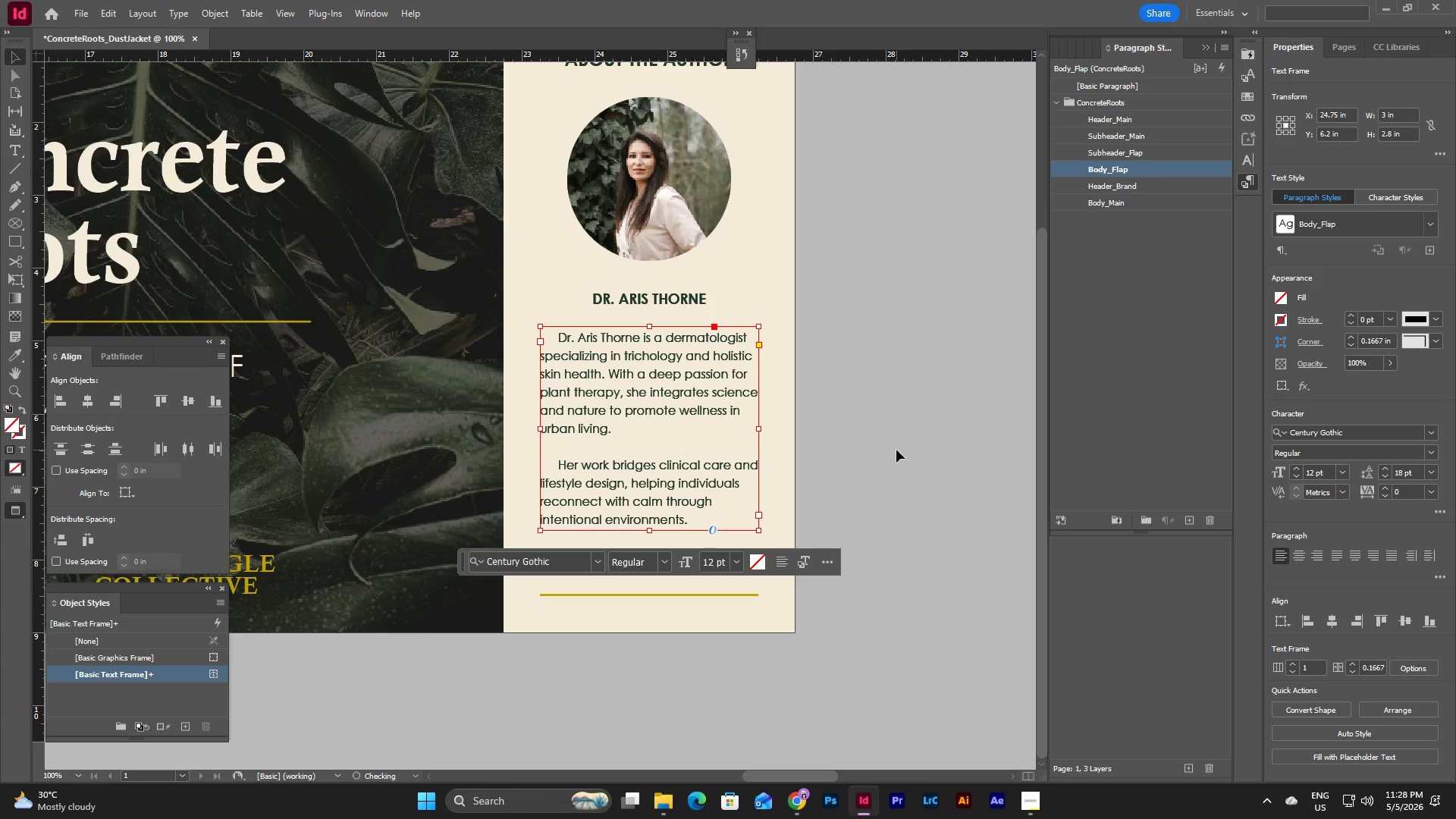 
double_click([896, 450])
 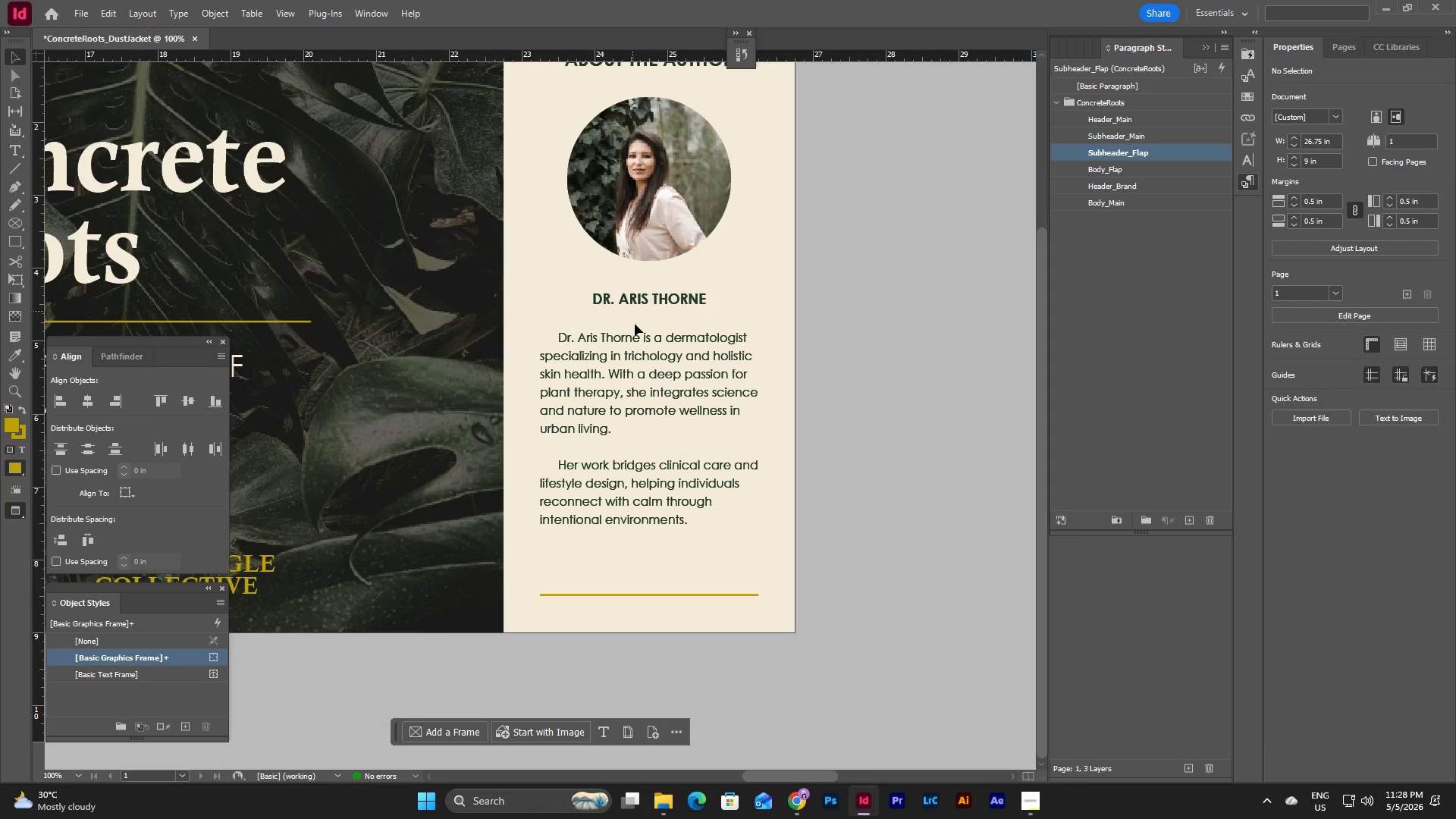 
left_click_drag(start_coordinate=[635, 344], to_coordinate=[636, 329])
 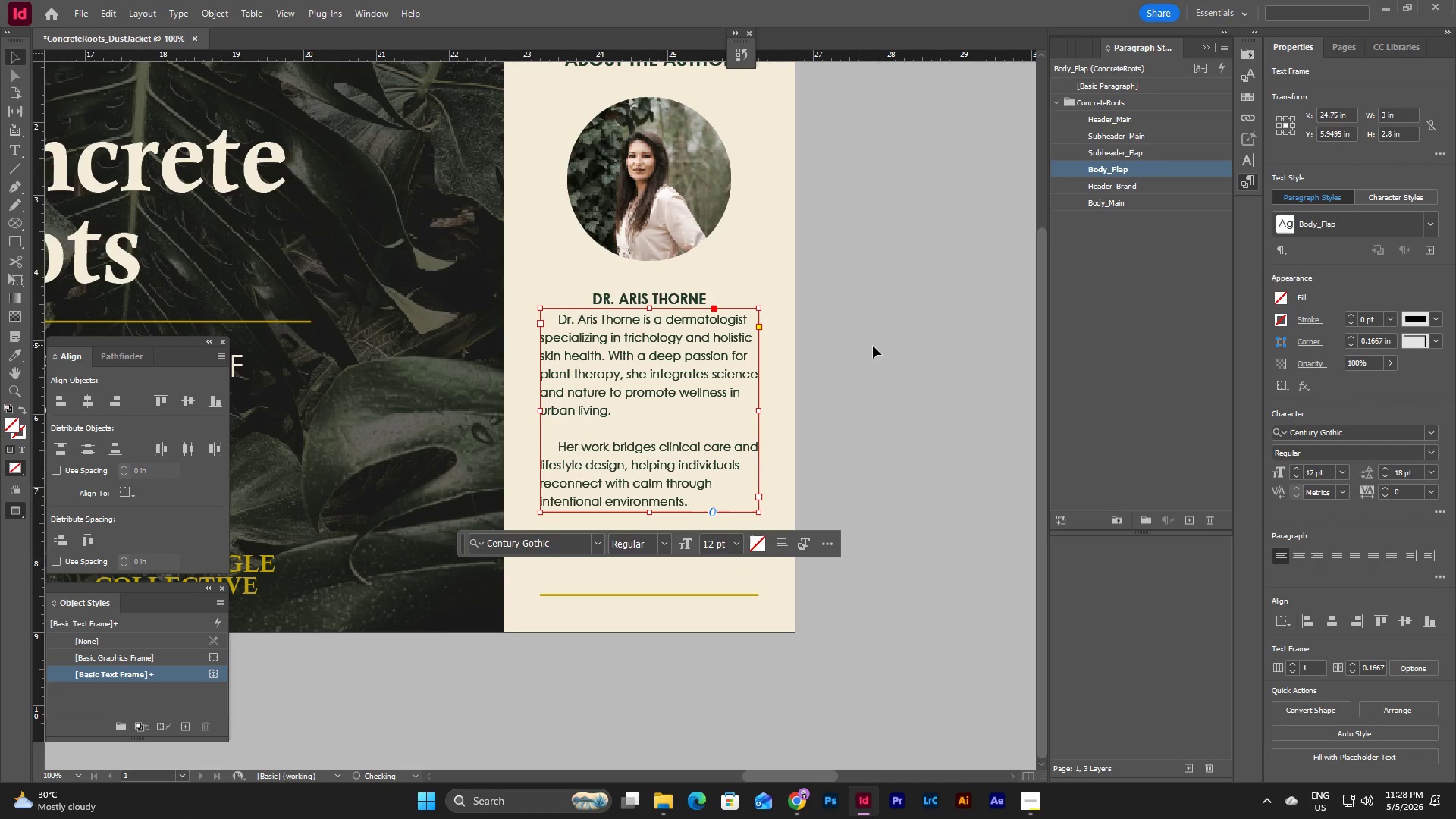 
left_click([877, 346])
 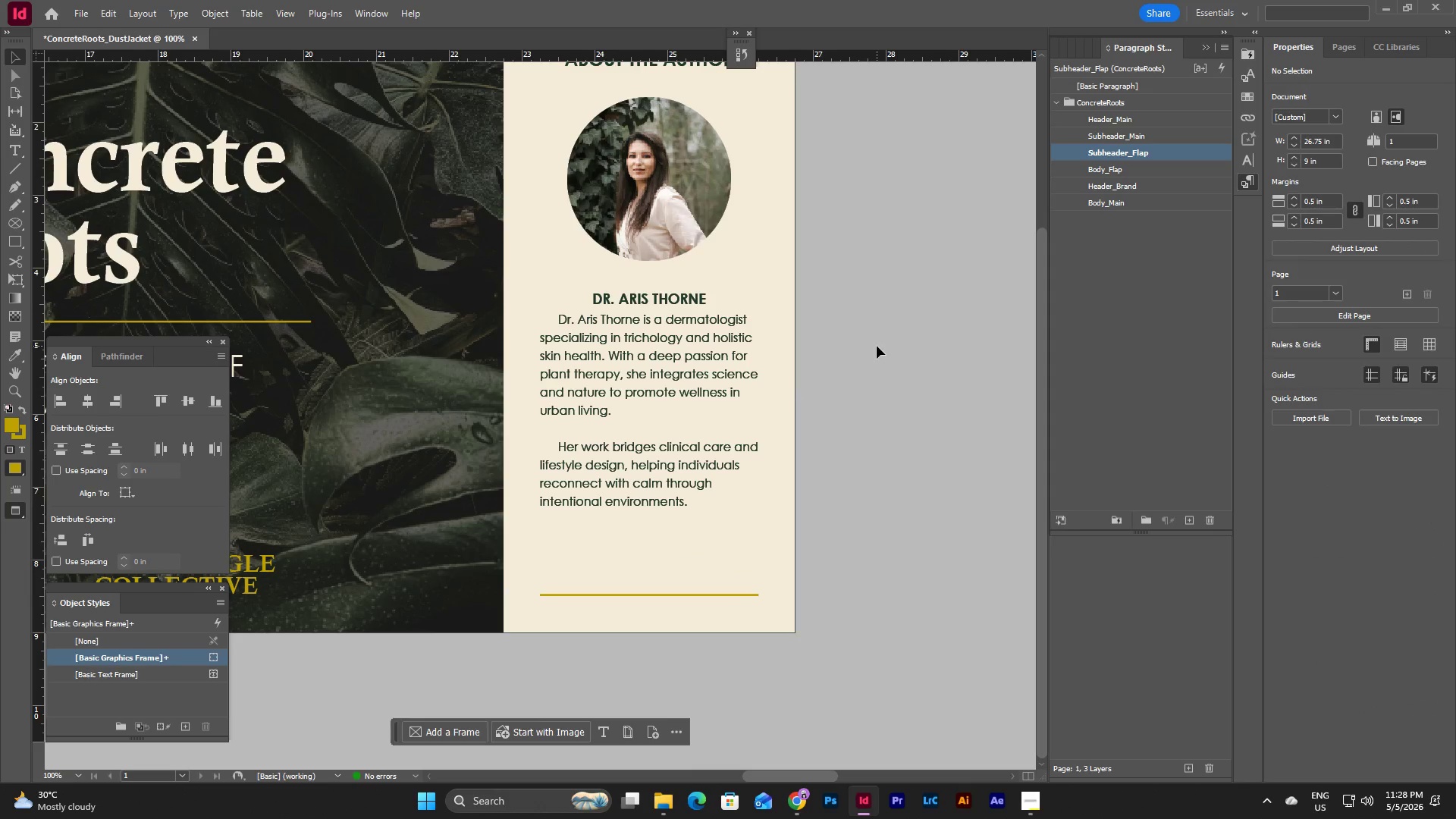 
key(W)
 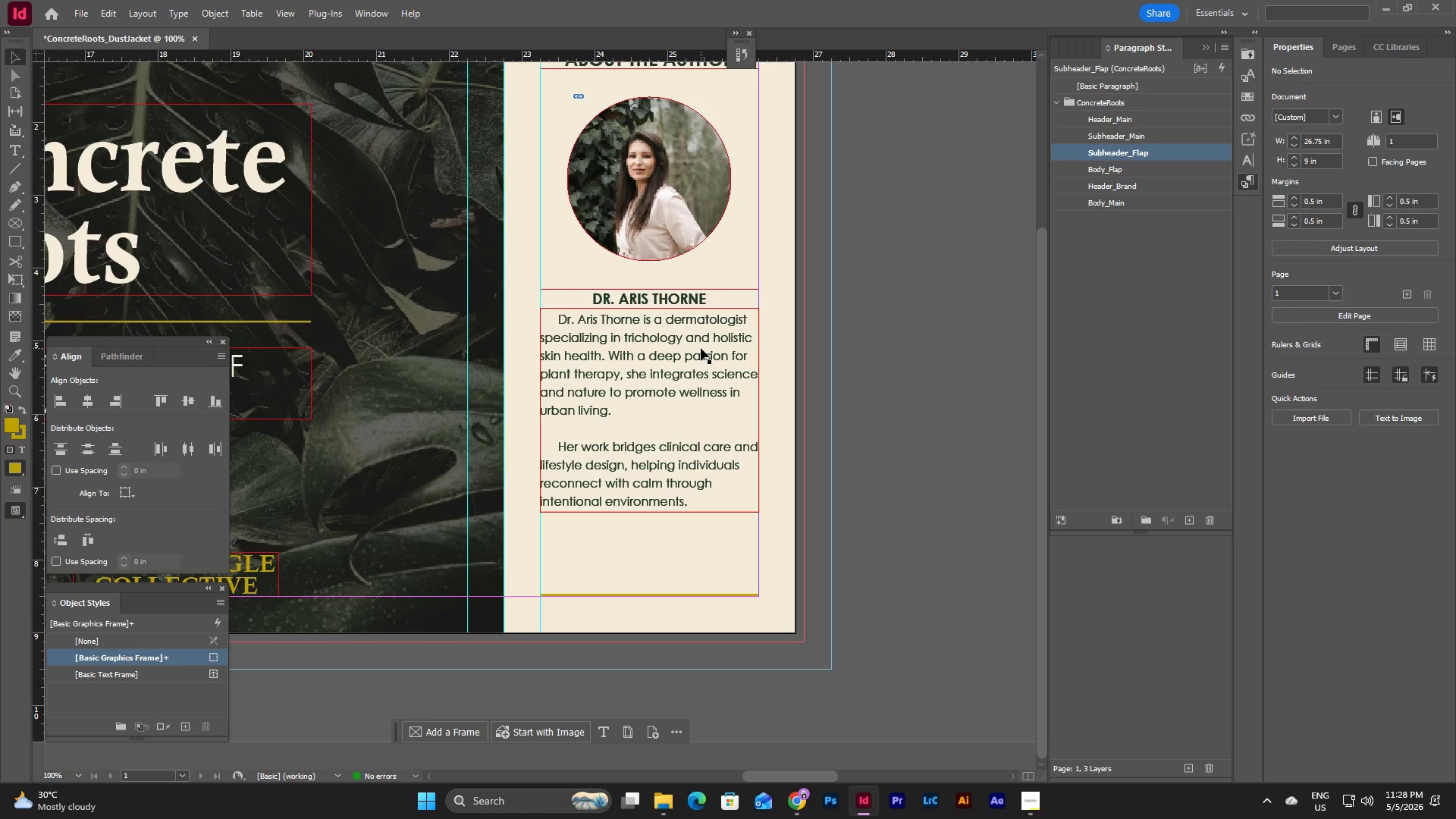 
left_click([701, 348])
 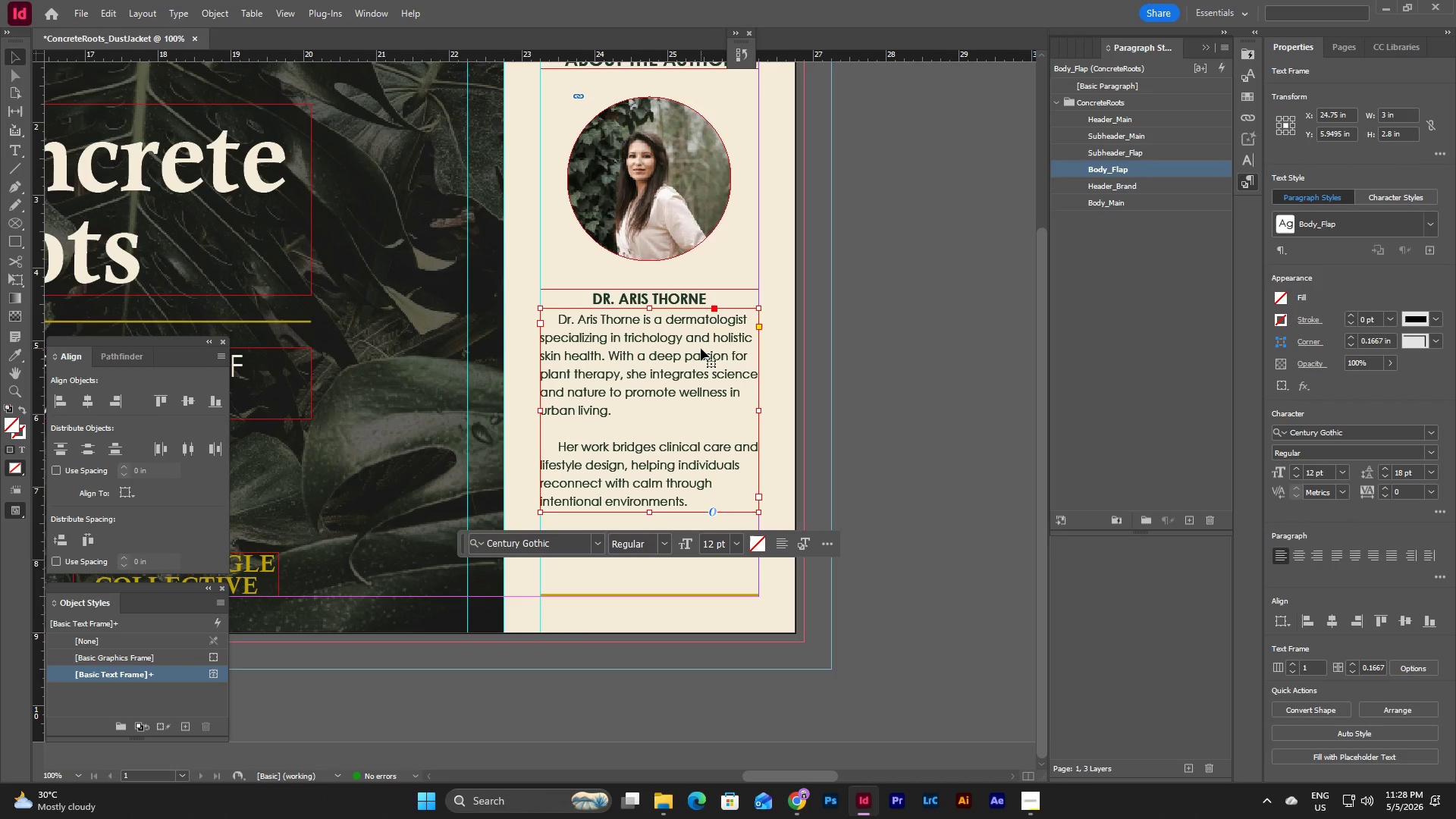 
key(Shift+ArrowDown)
 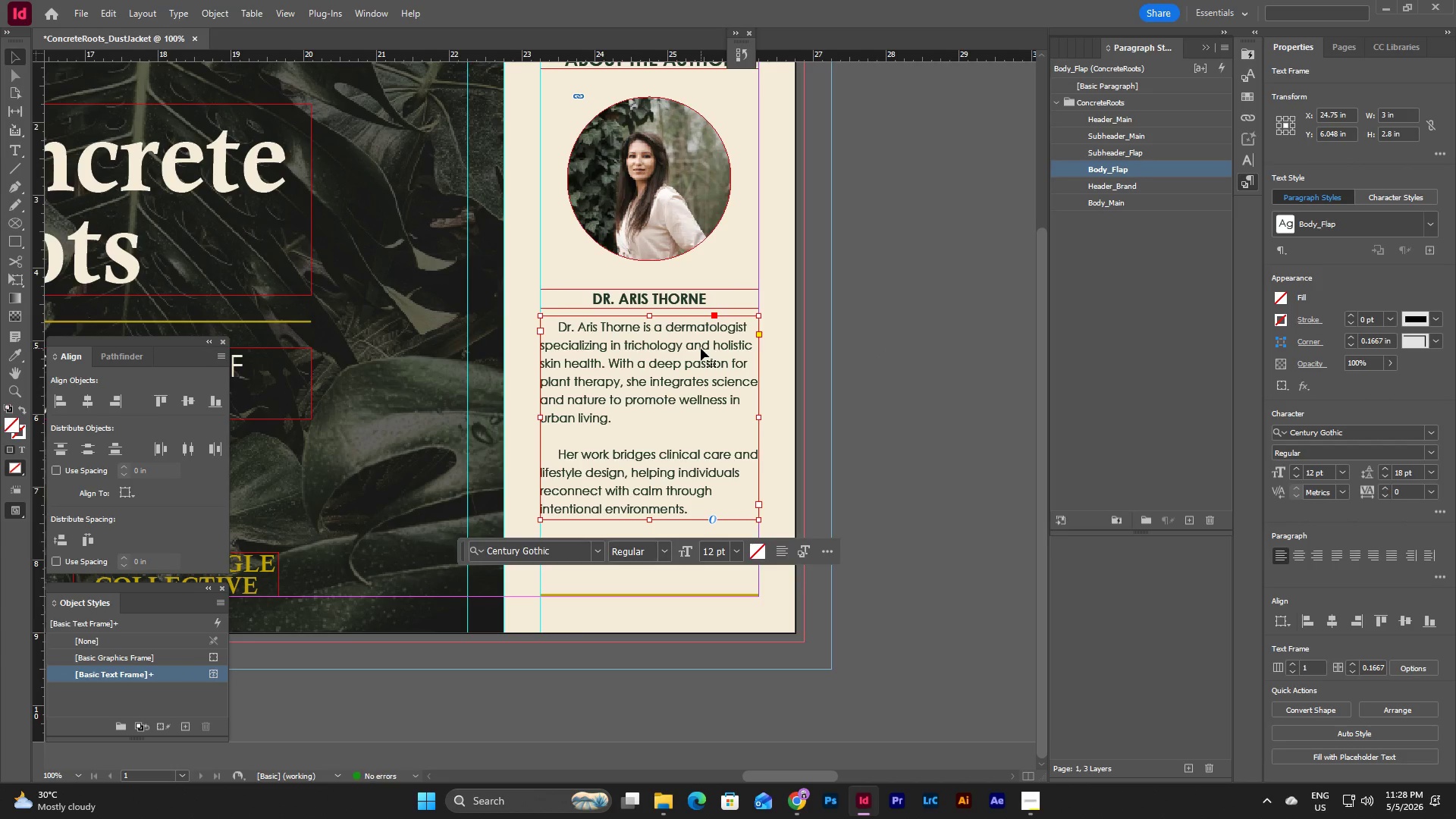 
key(Shift+ArrowDown)
 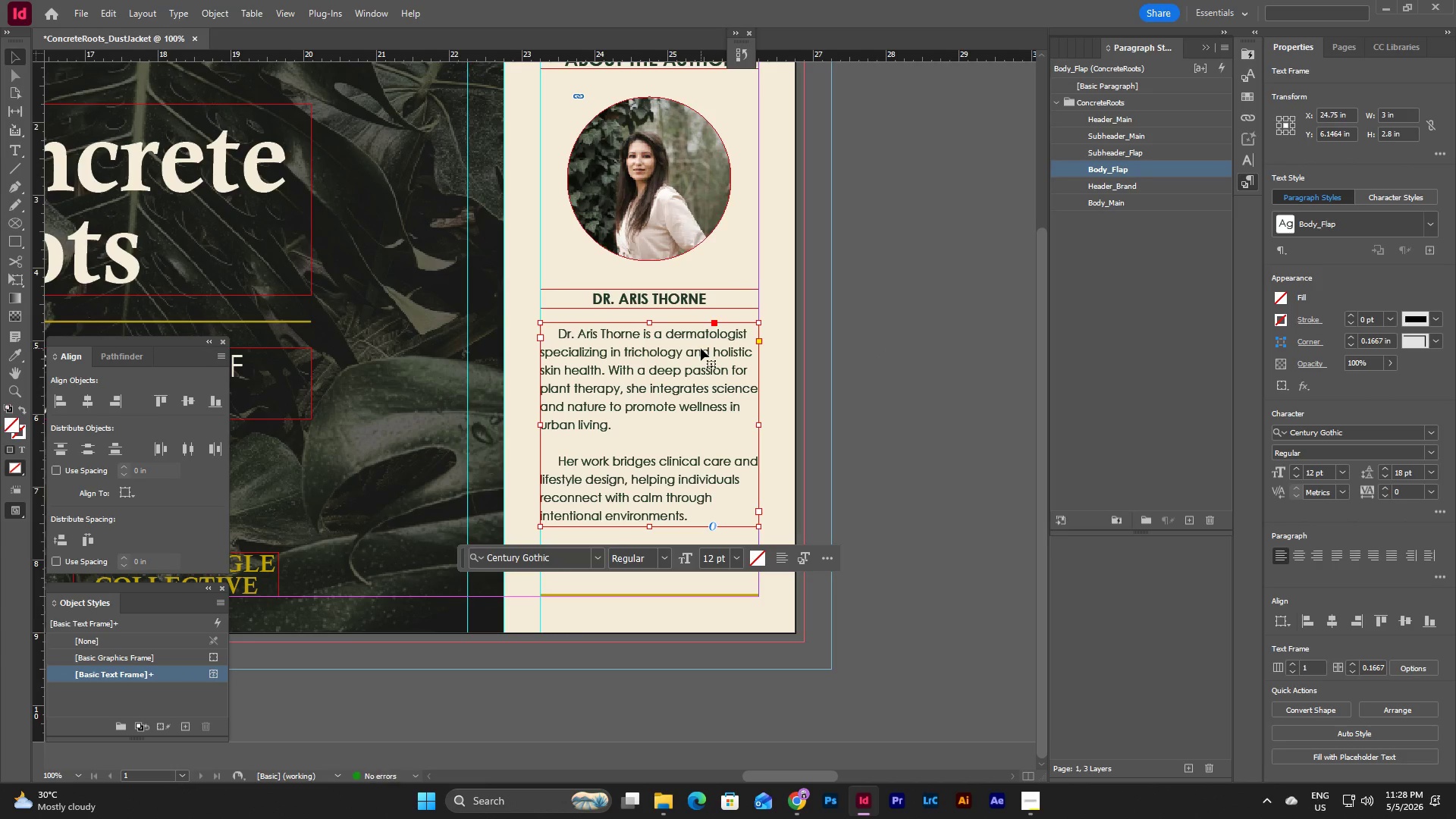 
key(Shift+ArrowDown)
 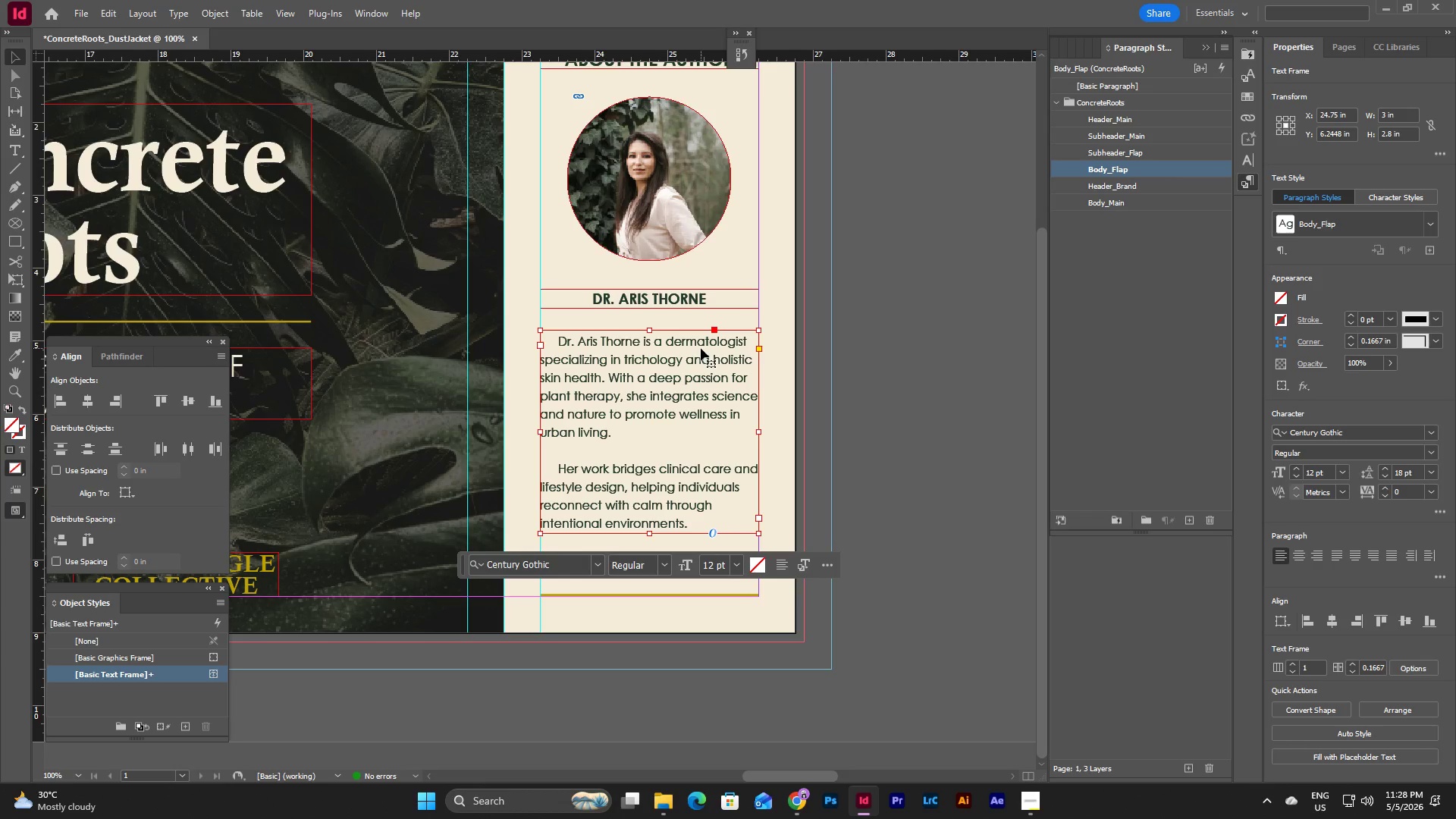 
left_click([923, 364])
 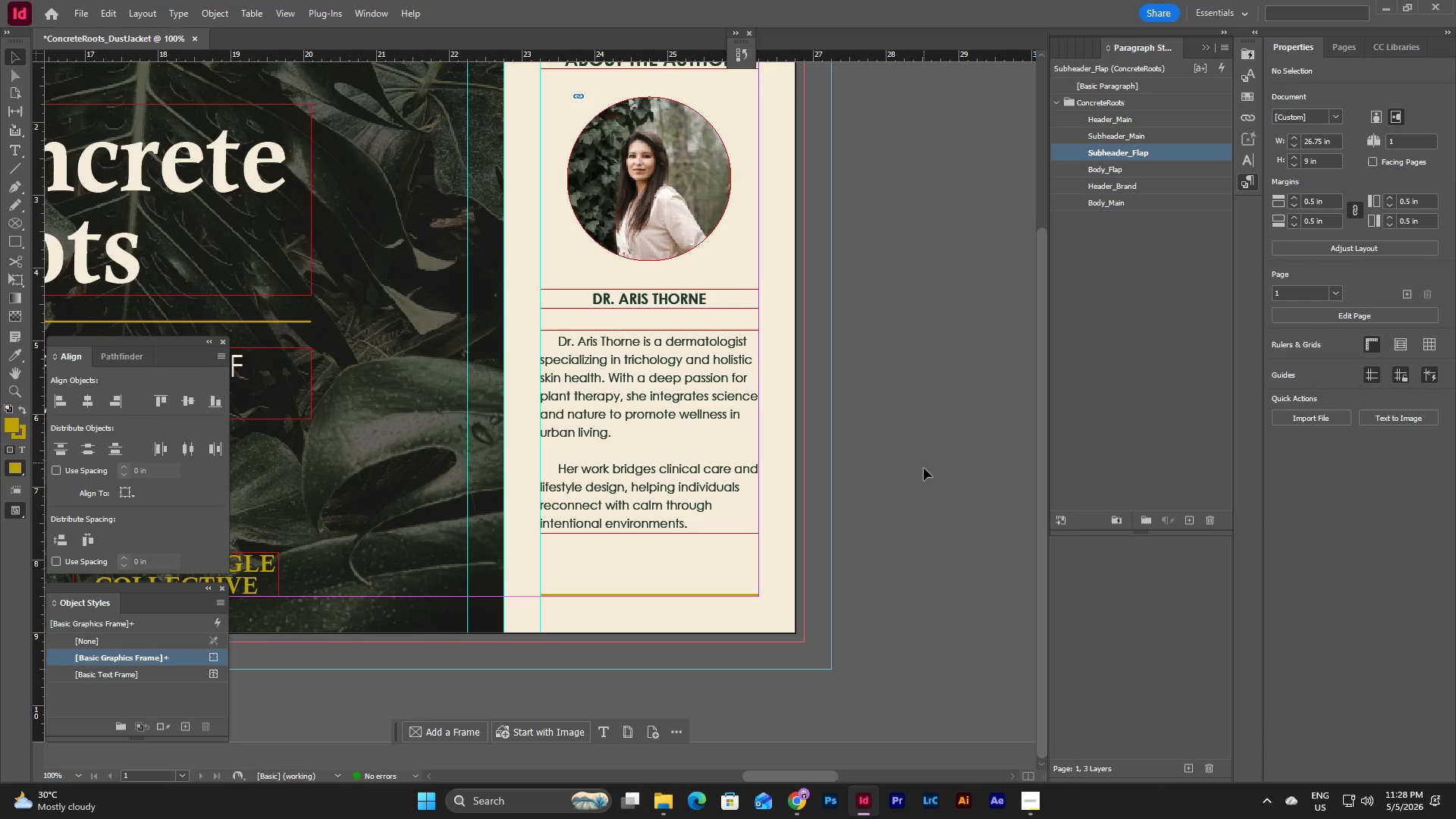 
scroll: coordinate [924, 468], scroll_direction: up, amount: 2.0
 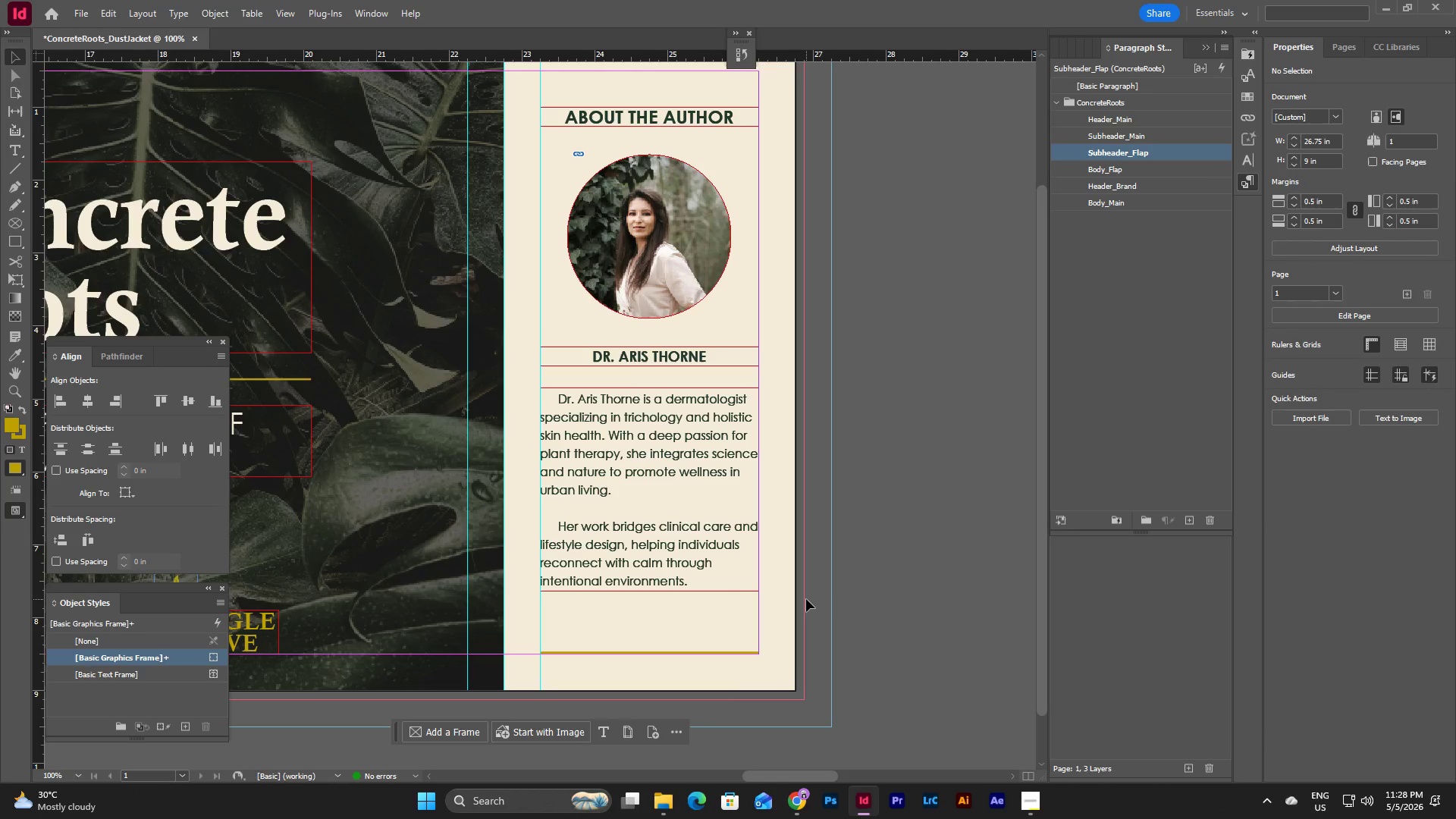 
wait(7.55)
 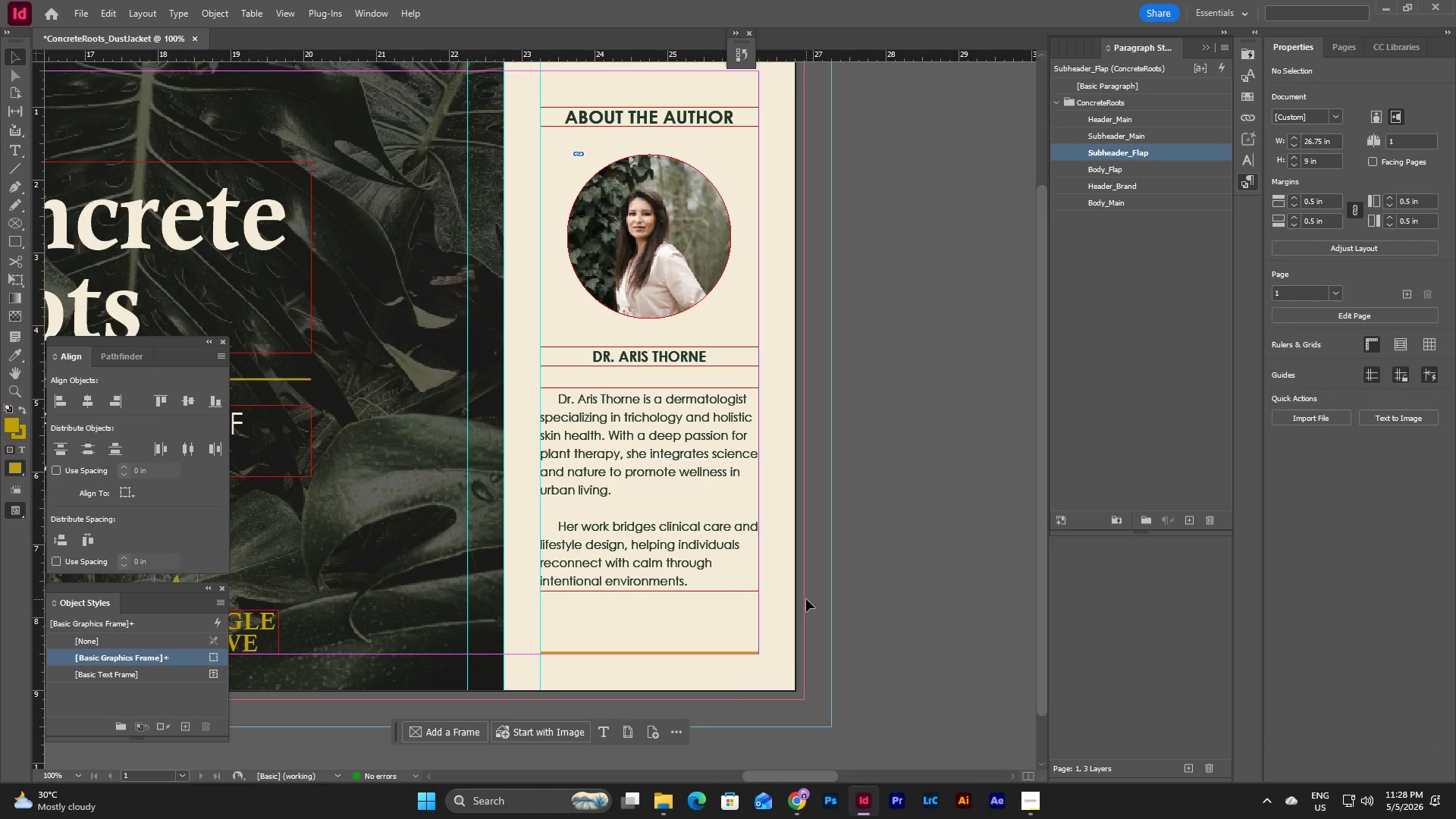 
left_click([871, 601])
 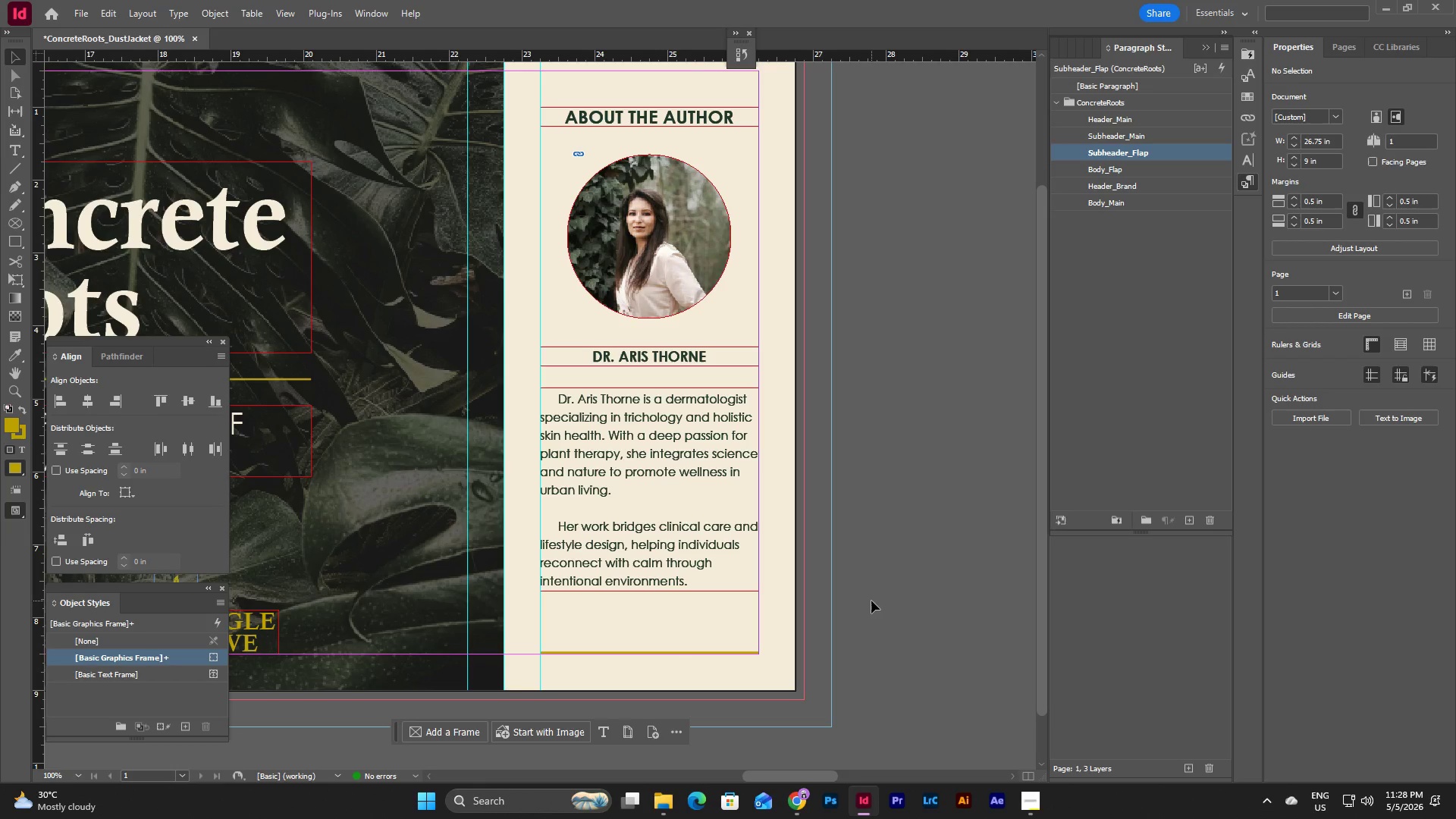 
type(ww)
 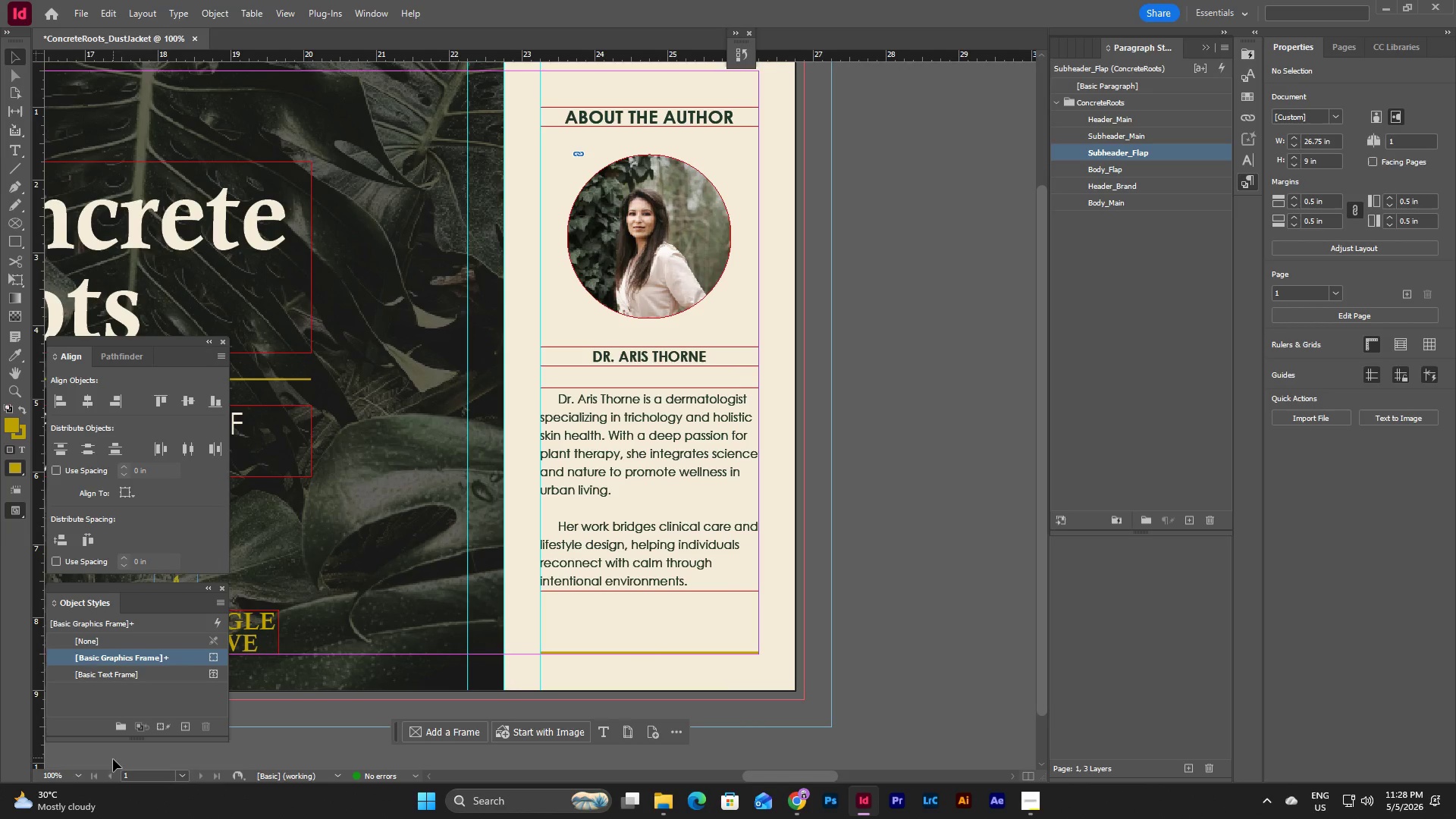 
left_click([76, 771])
 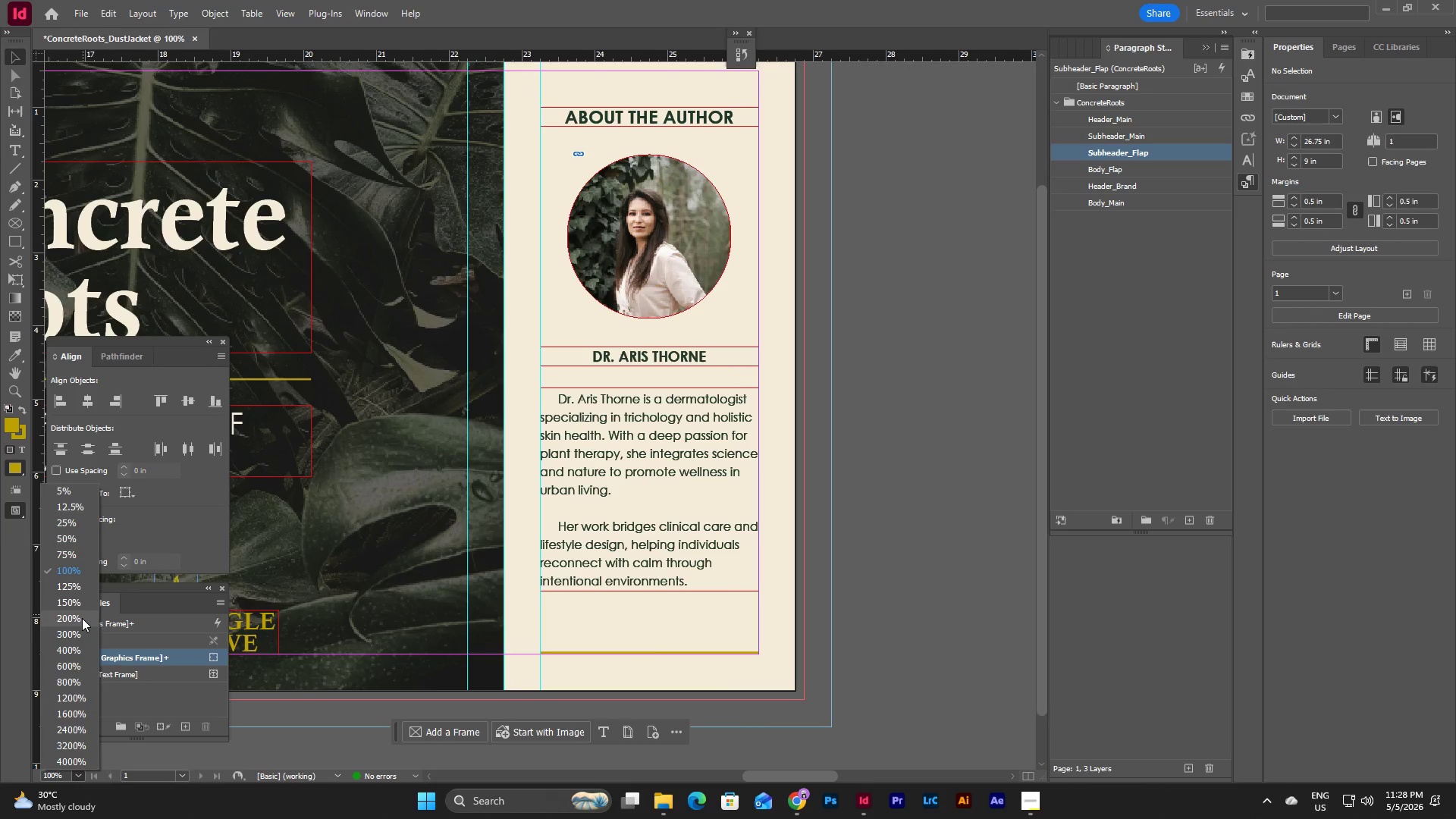 
left_click([82, 618])
 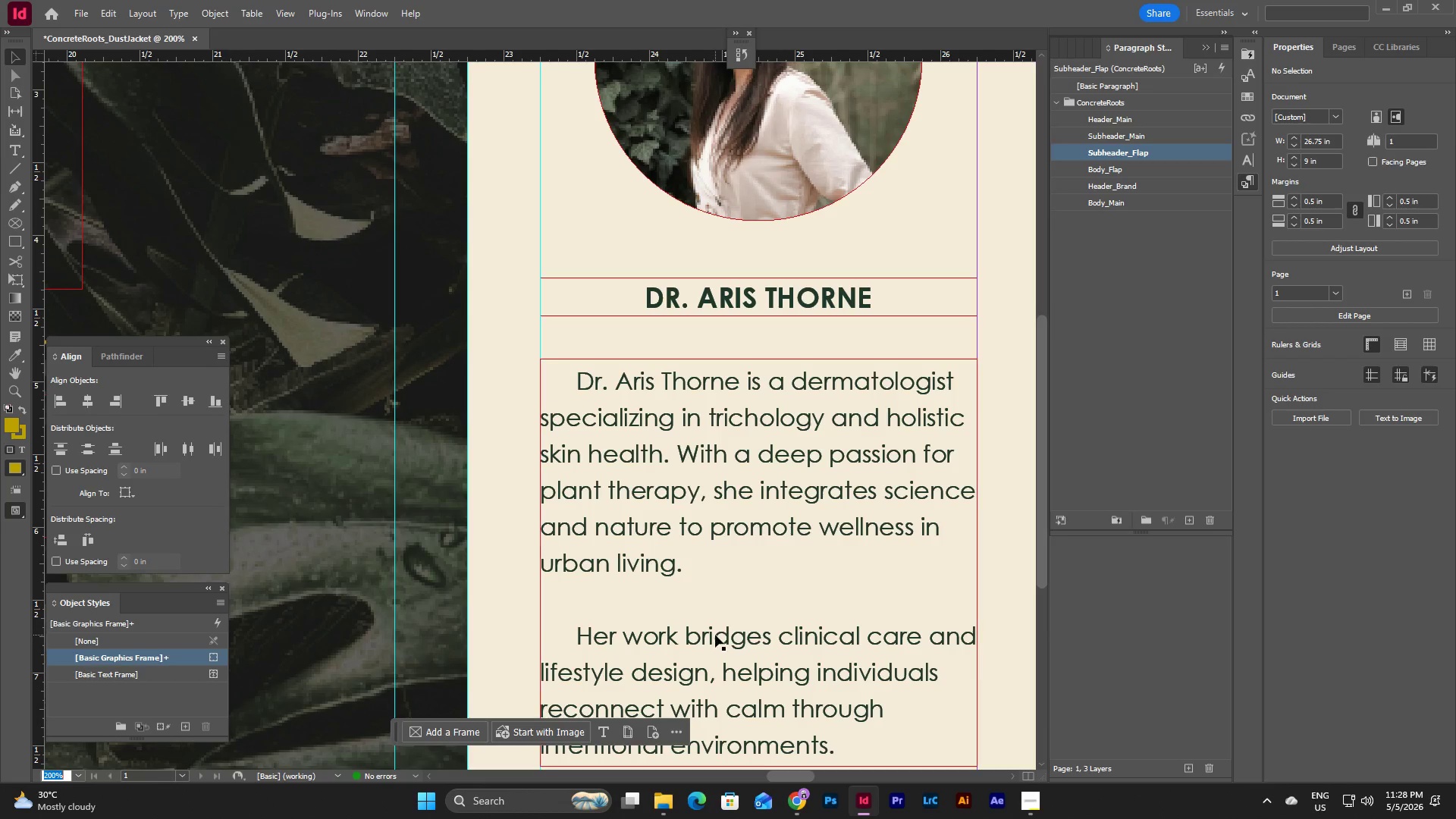 
scroll: coordinate [715, 635], scroll_direction: down, amount: 4.0
 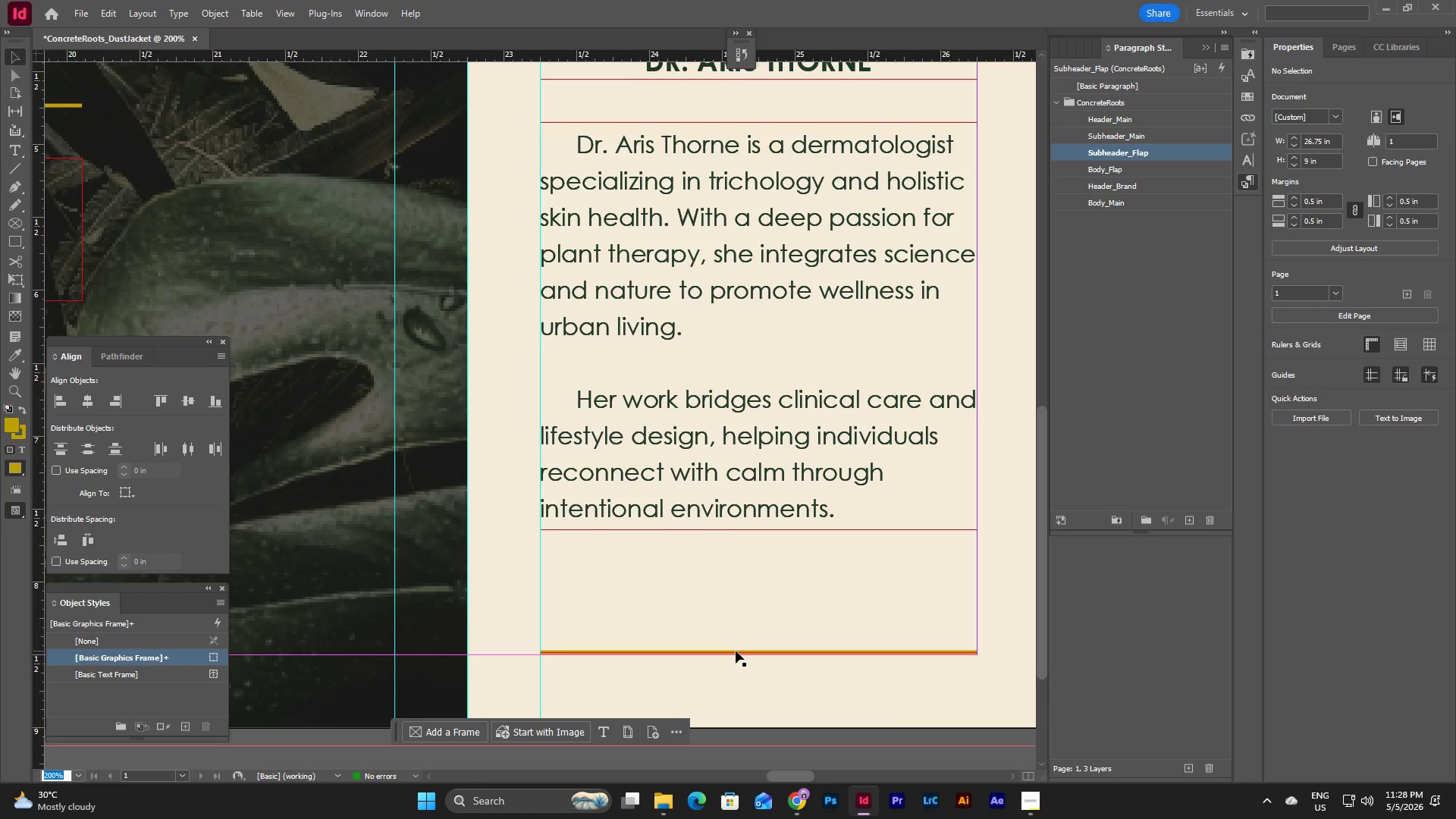 
left_click_drag(start_coordinate=[737, 652], to_coordinate=[737, 534])
 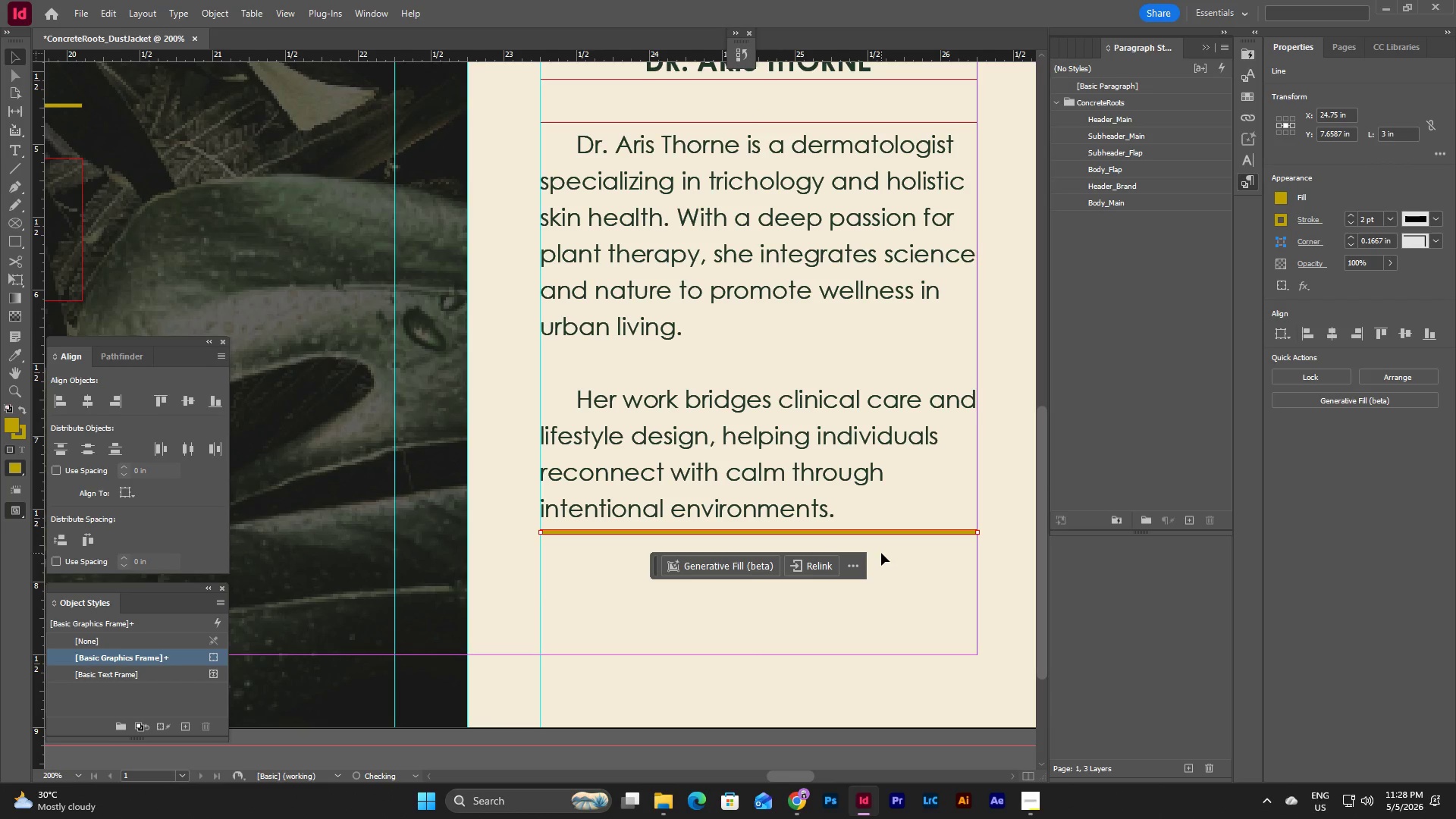 
left_click([893, 553])
 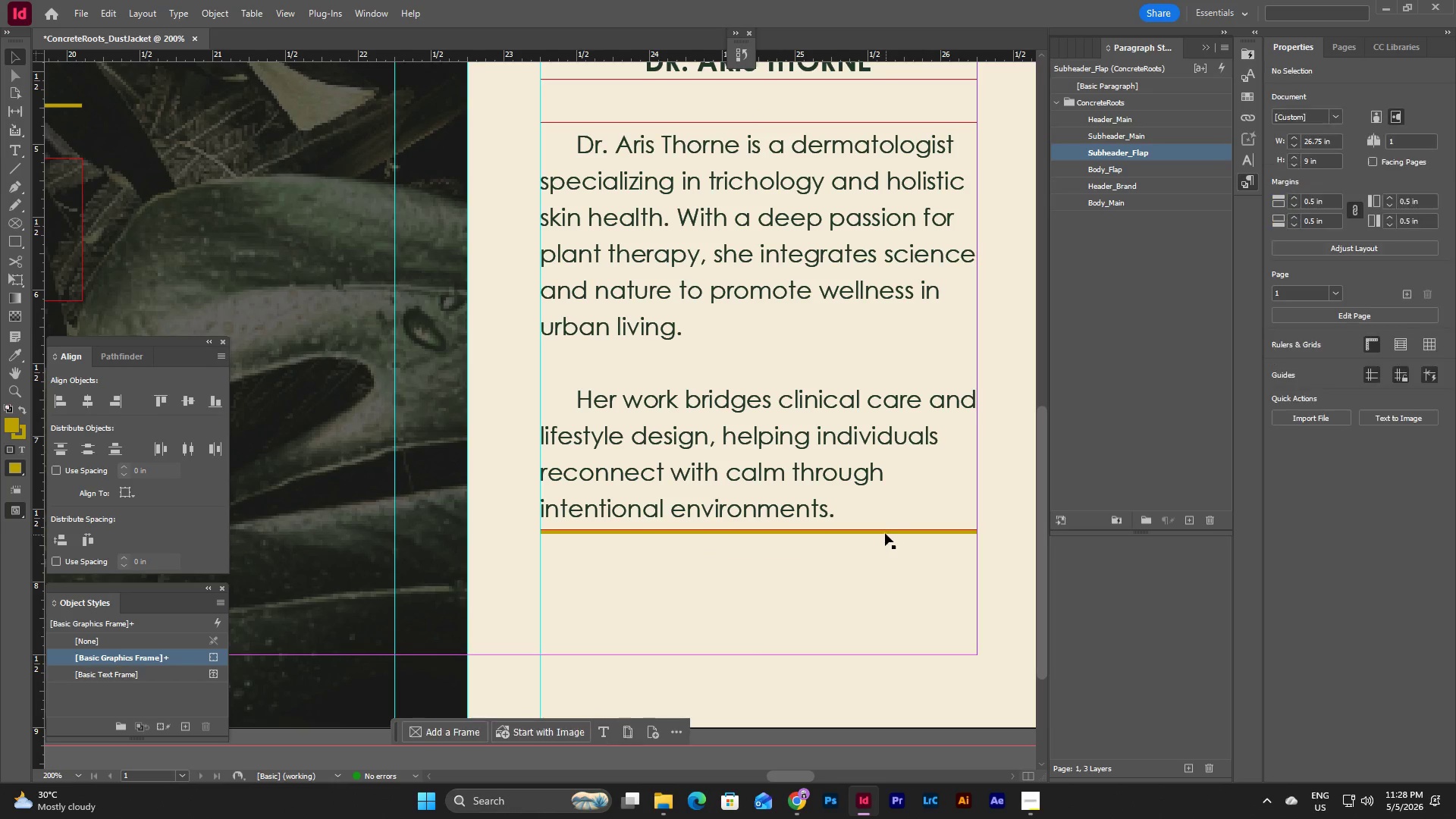 
left_click([883, 531])
 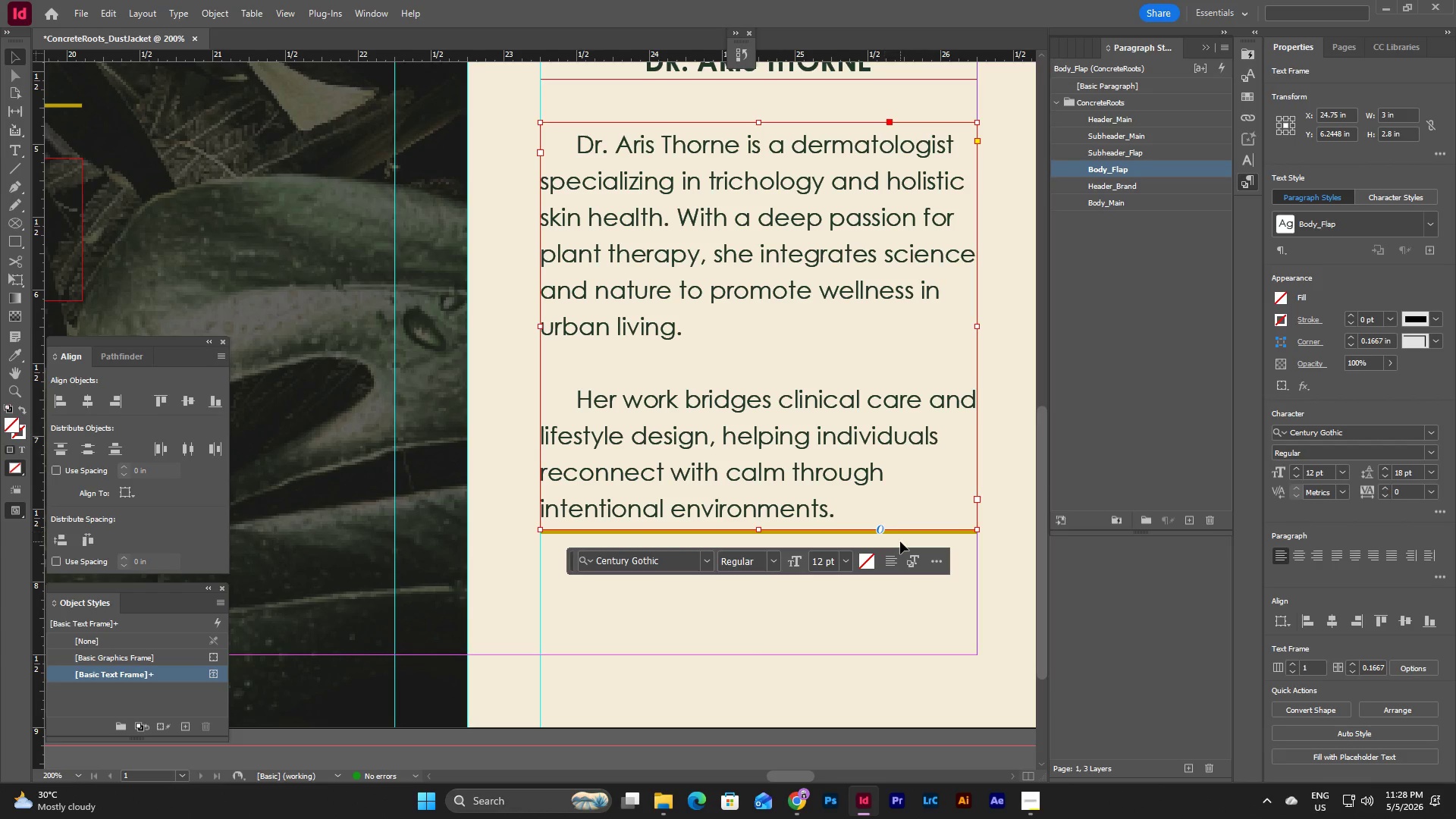 
left_click([901, 540])
 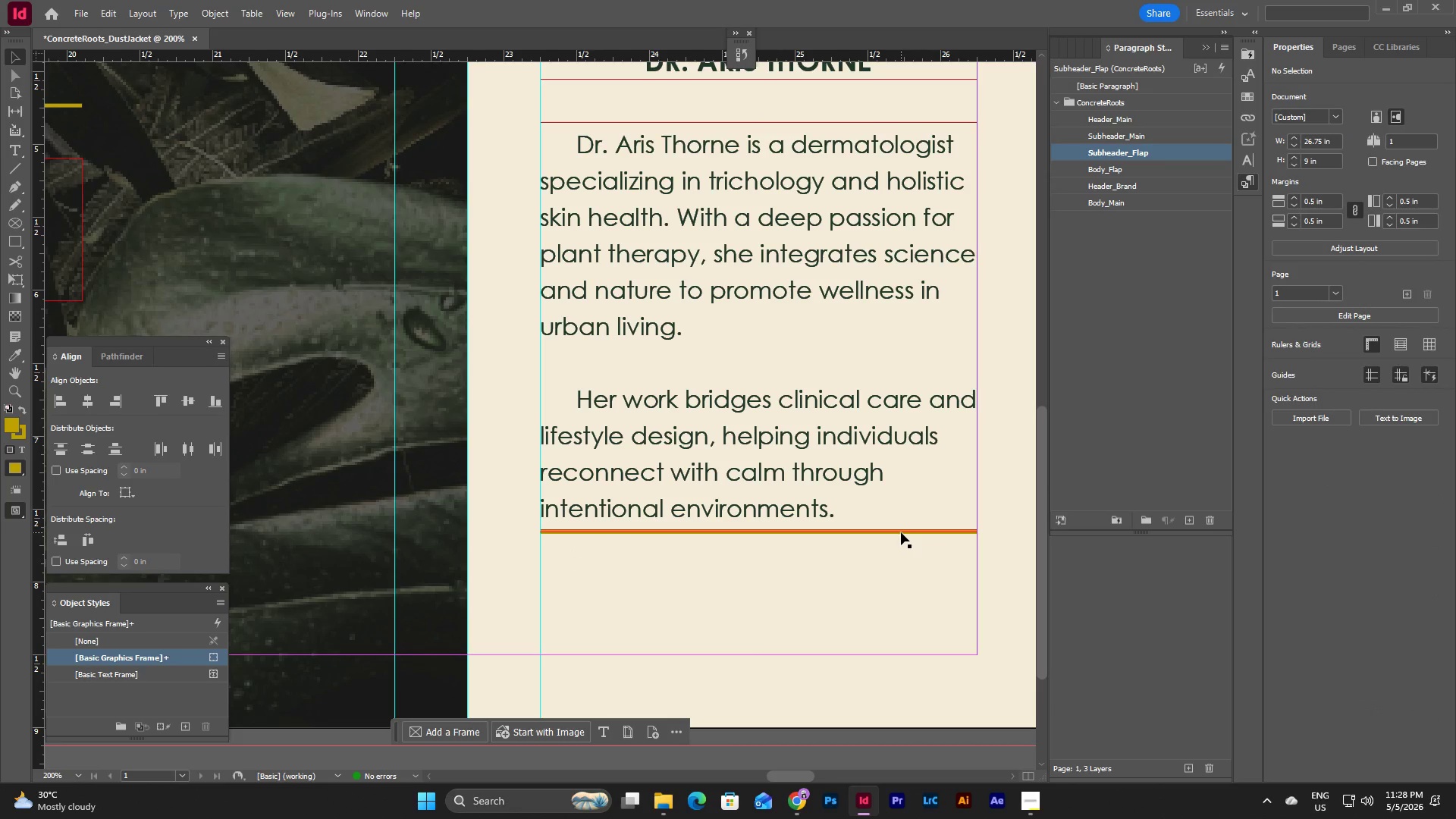 
left_click([901, 533])
 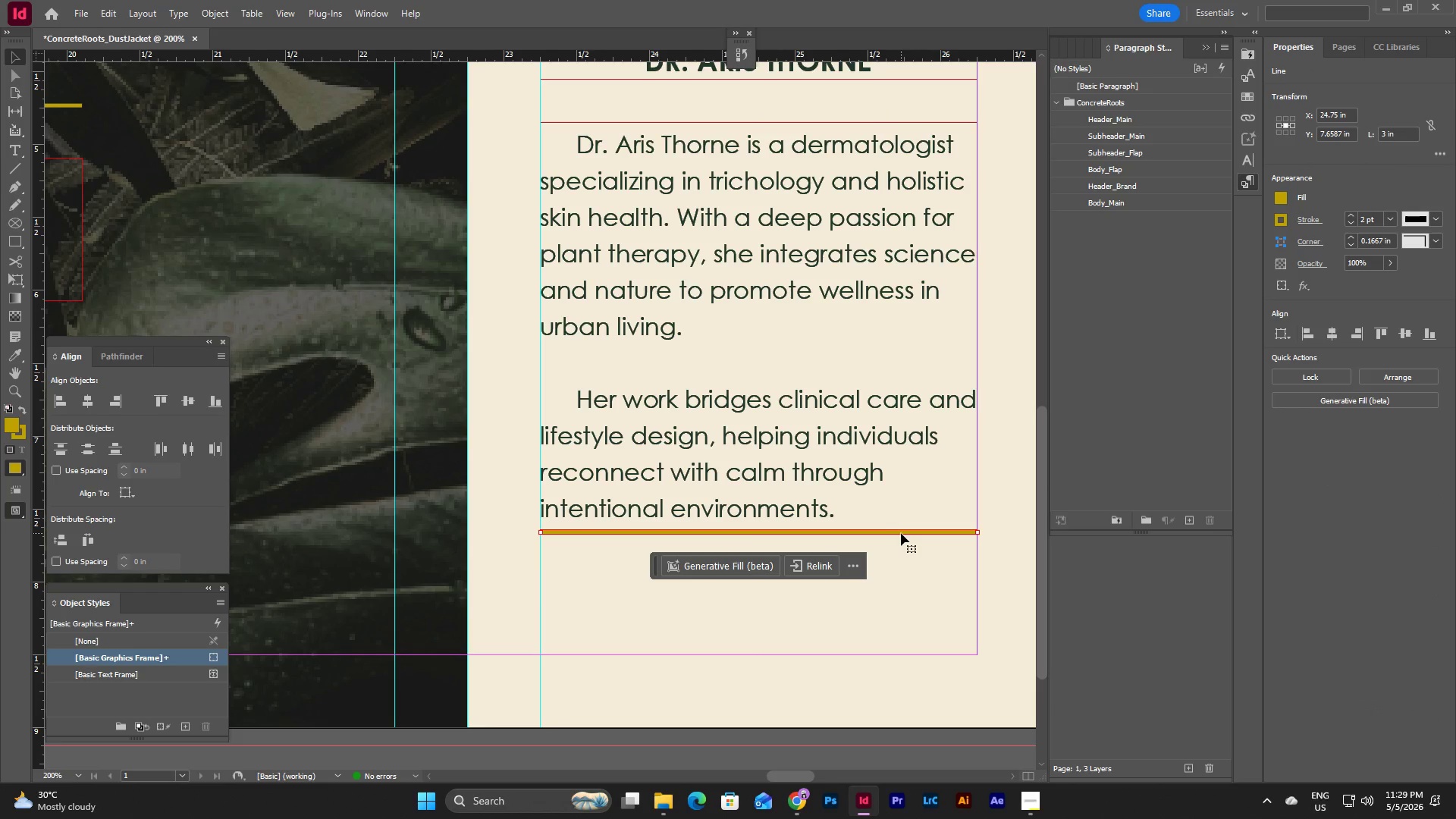 
key(Shift+ArrowDown)
 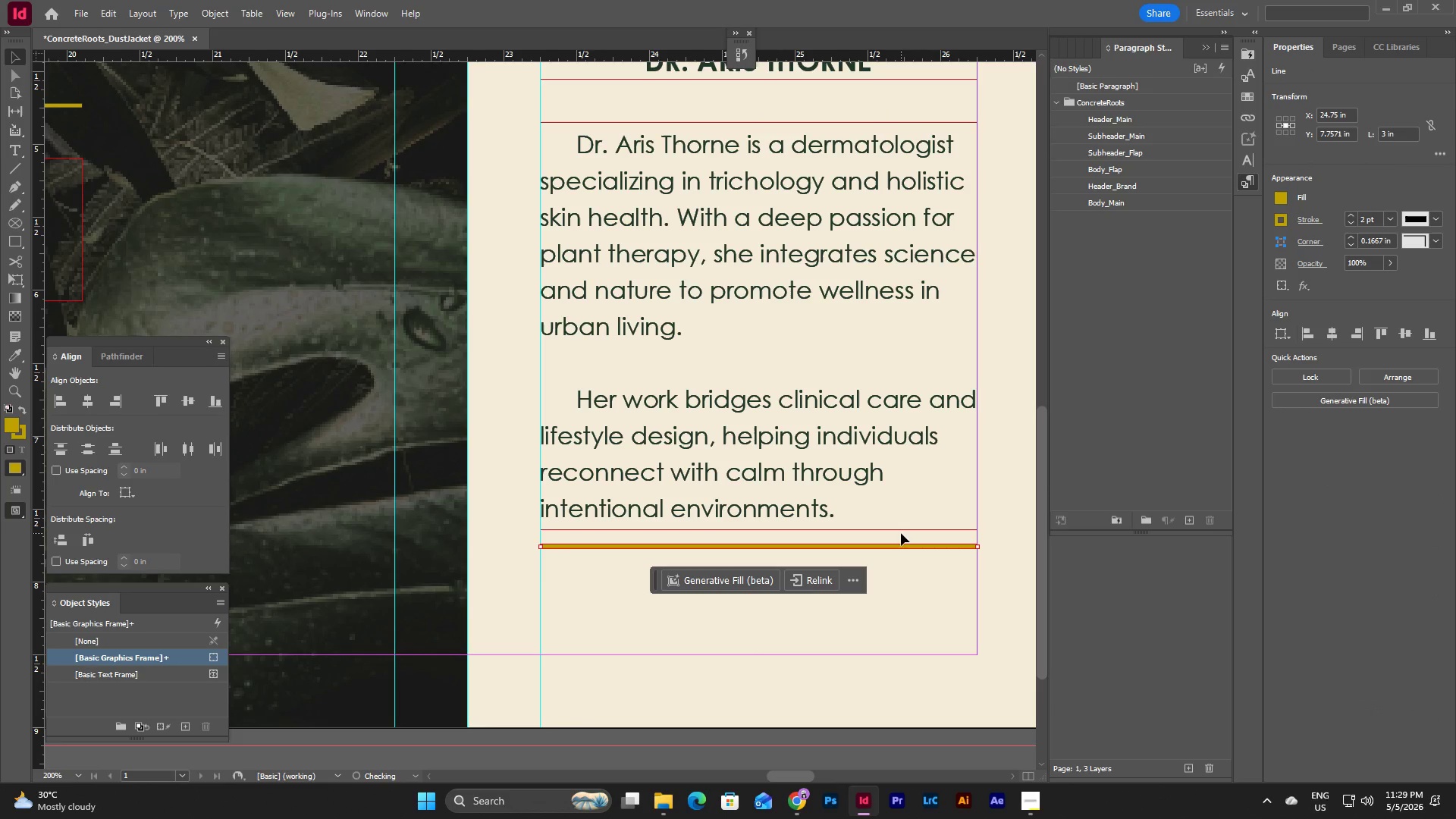 
key(Shift+ArrowDown)
 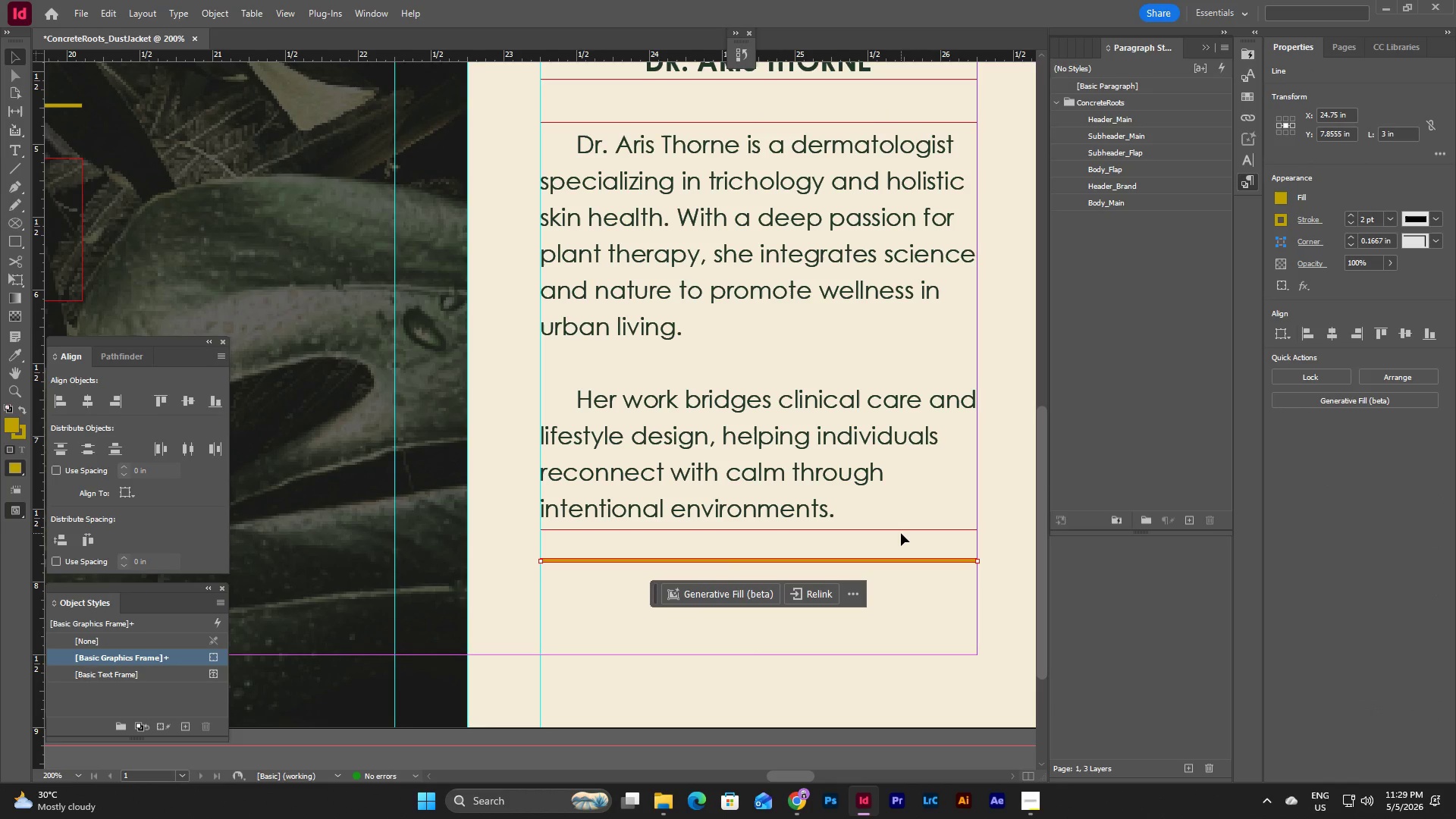 
key(Shift+ArrowDown)
 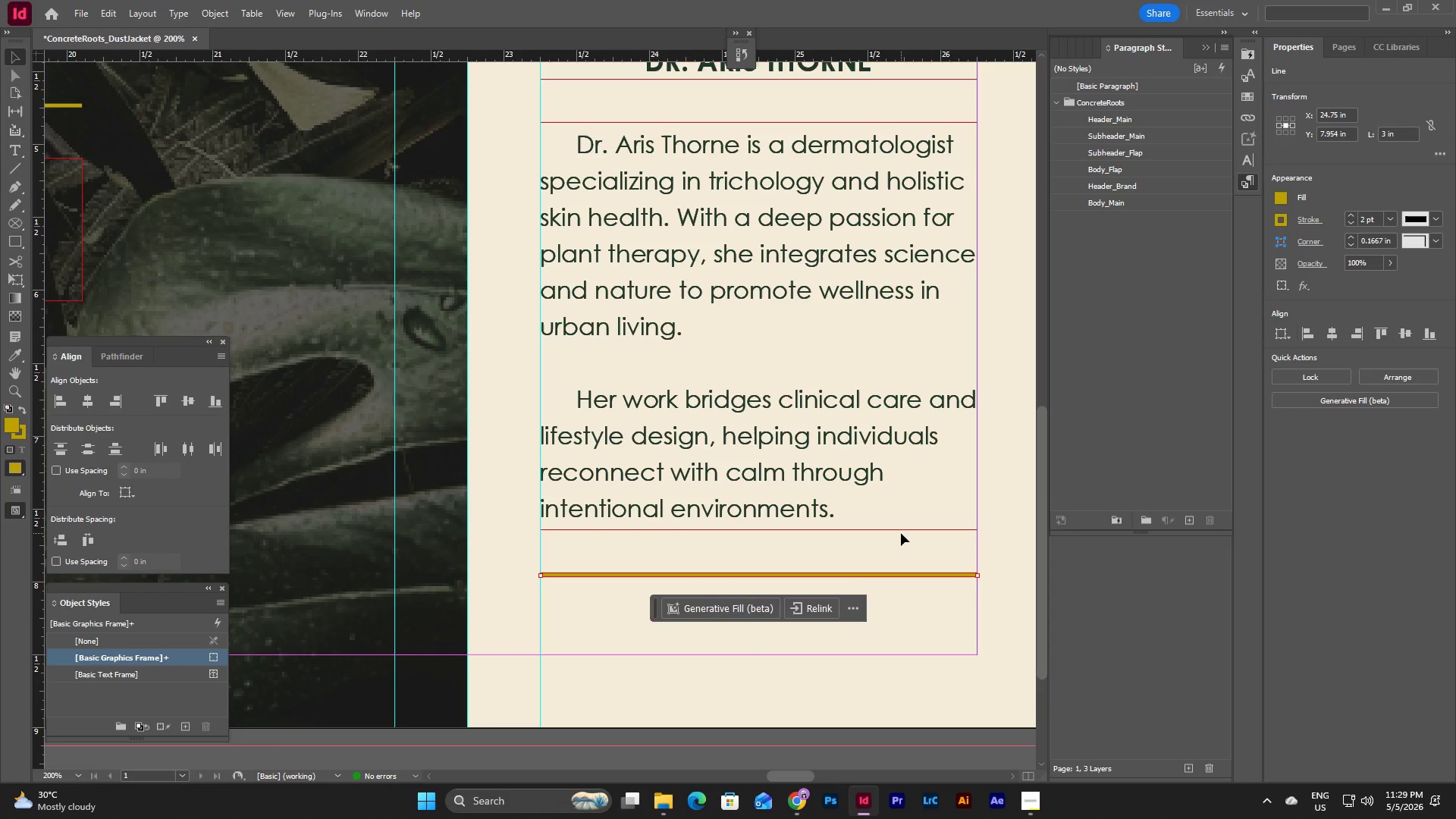 
left_click([997, 623])
 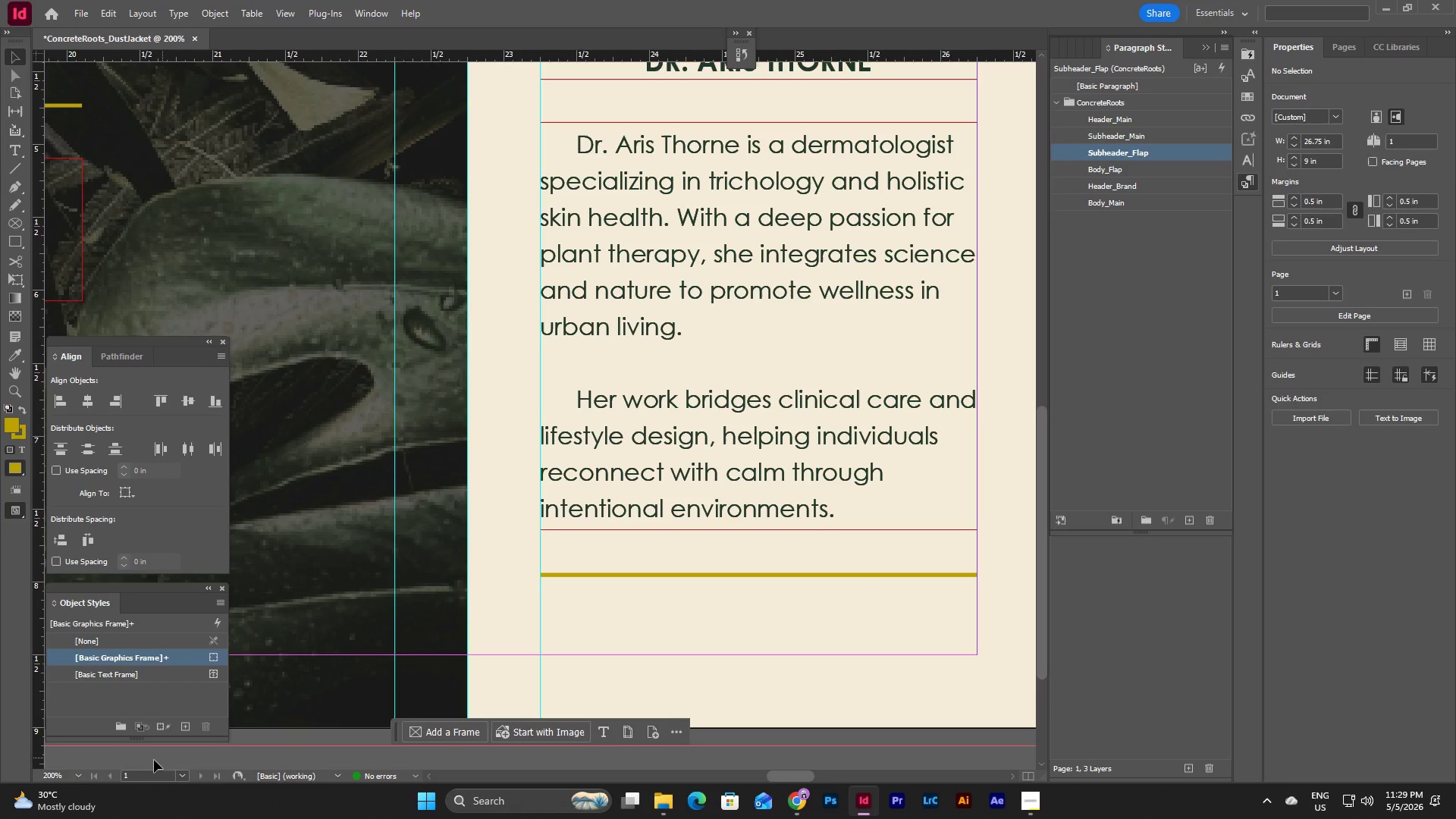 
left_click([80, 772])
 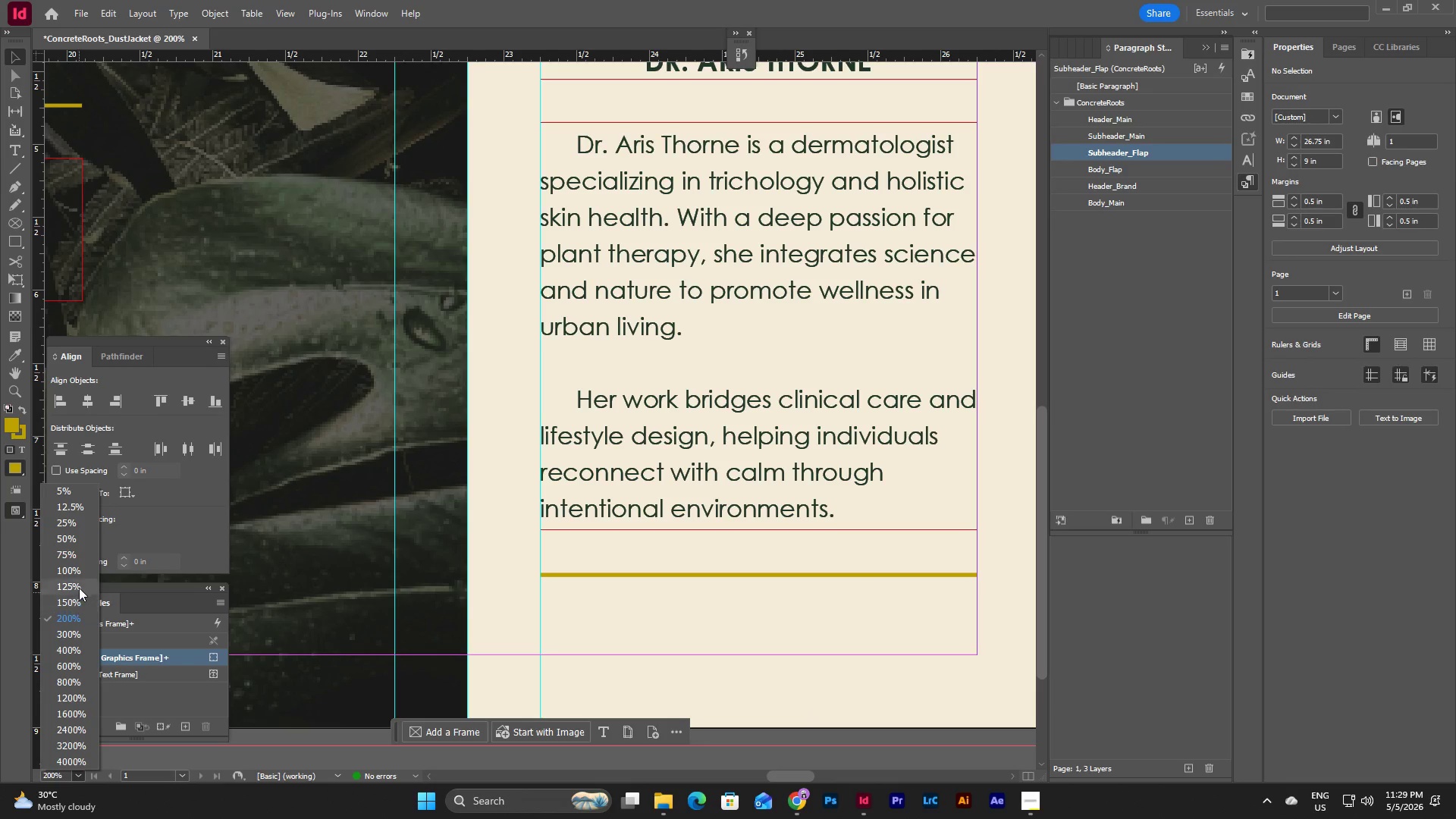 
left_click([78, 571])
 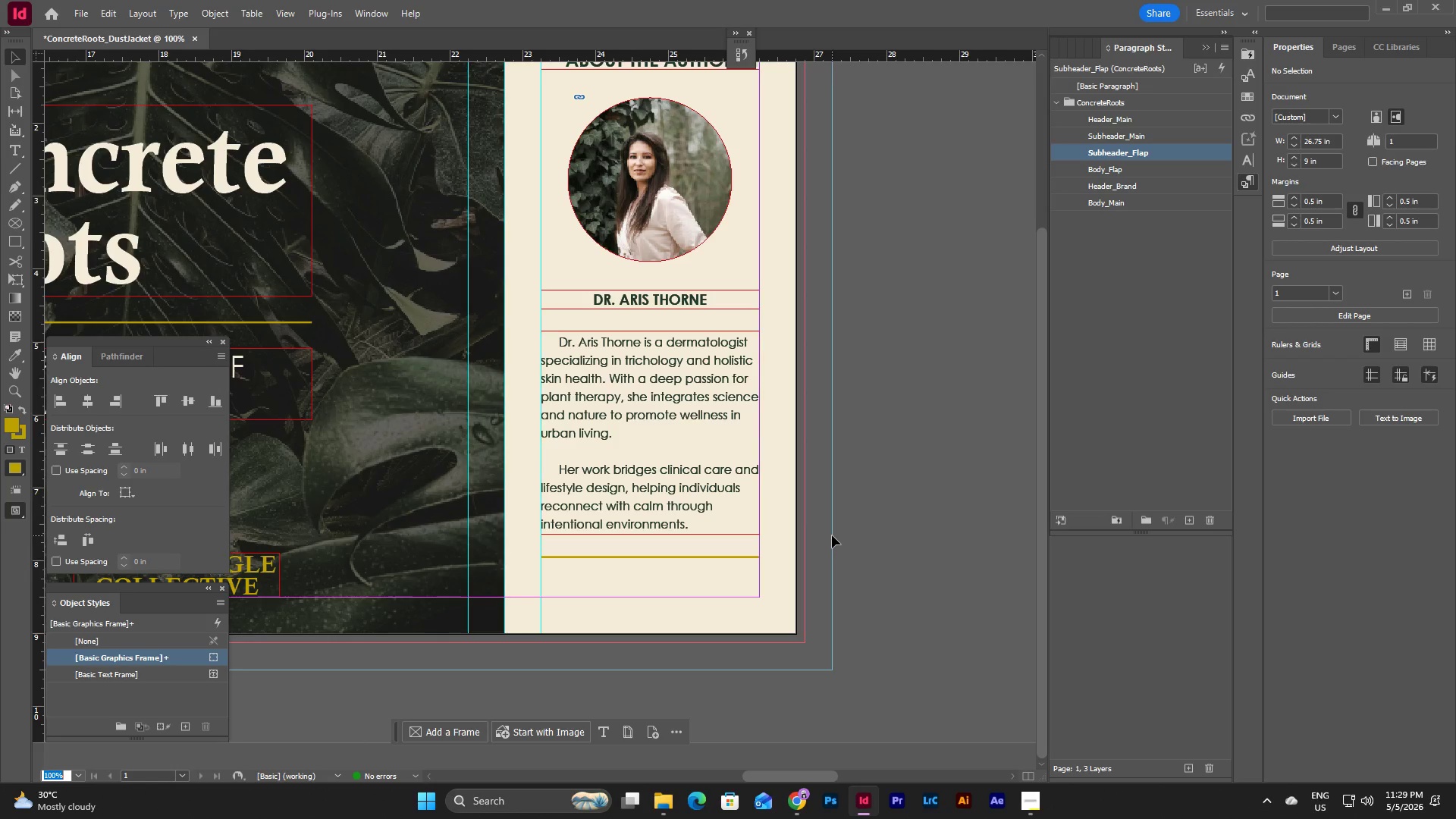 
left_click([789, 535])
 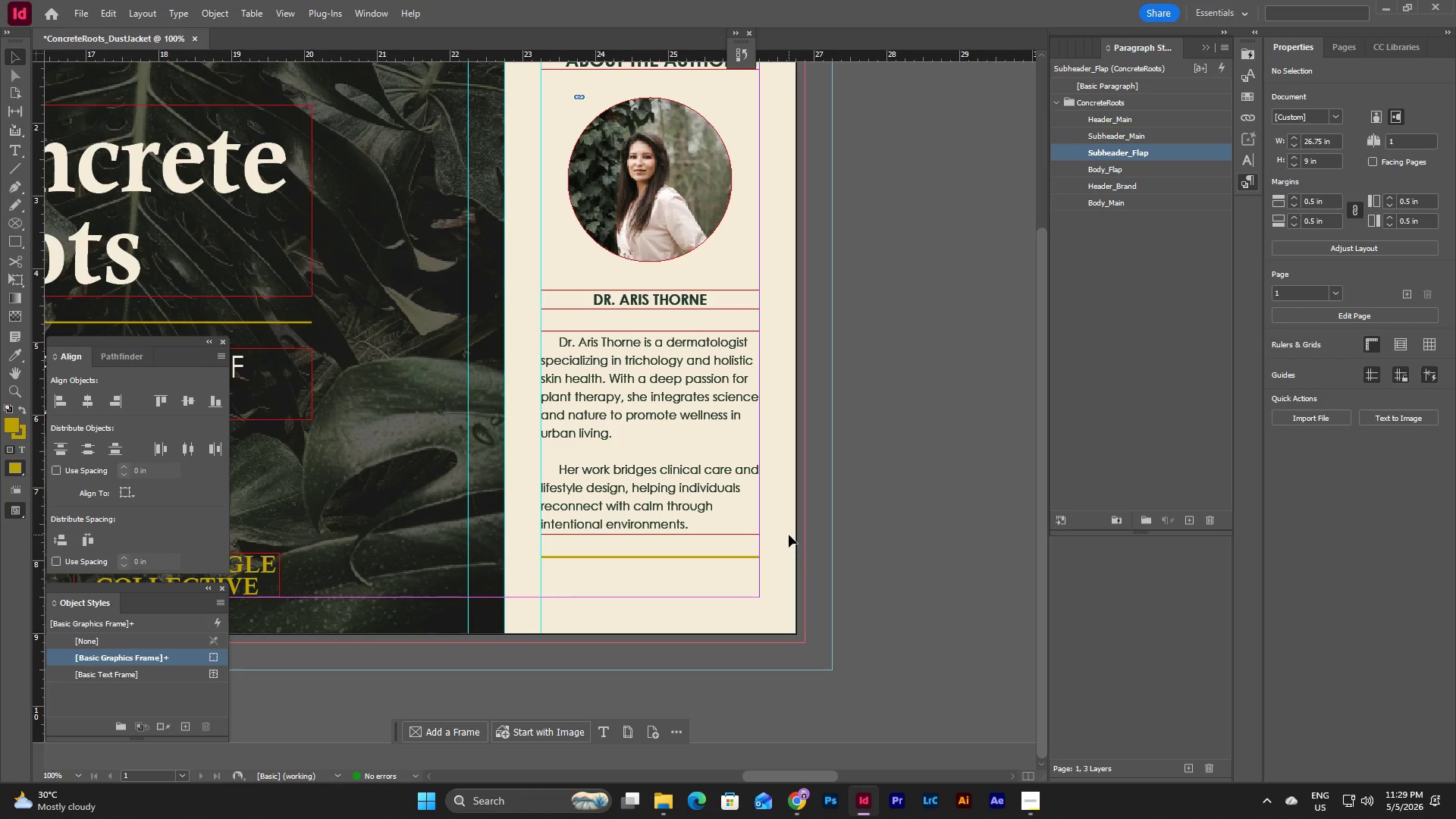 
scroll: coordinate [789, 535], scroll_direction: up, amount: 2.0
 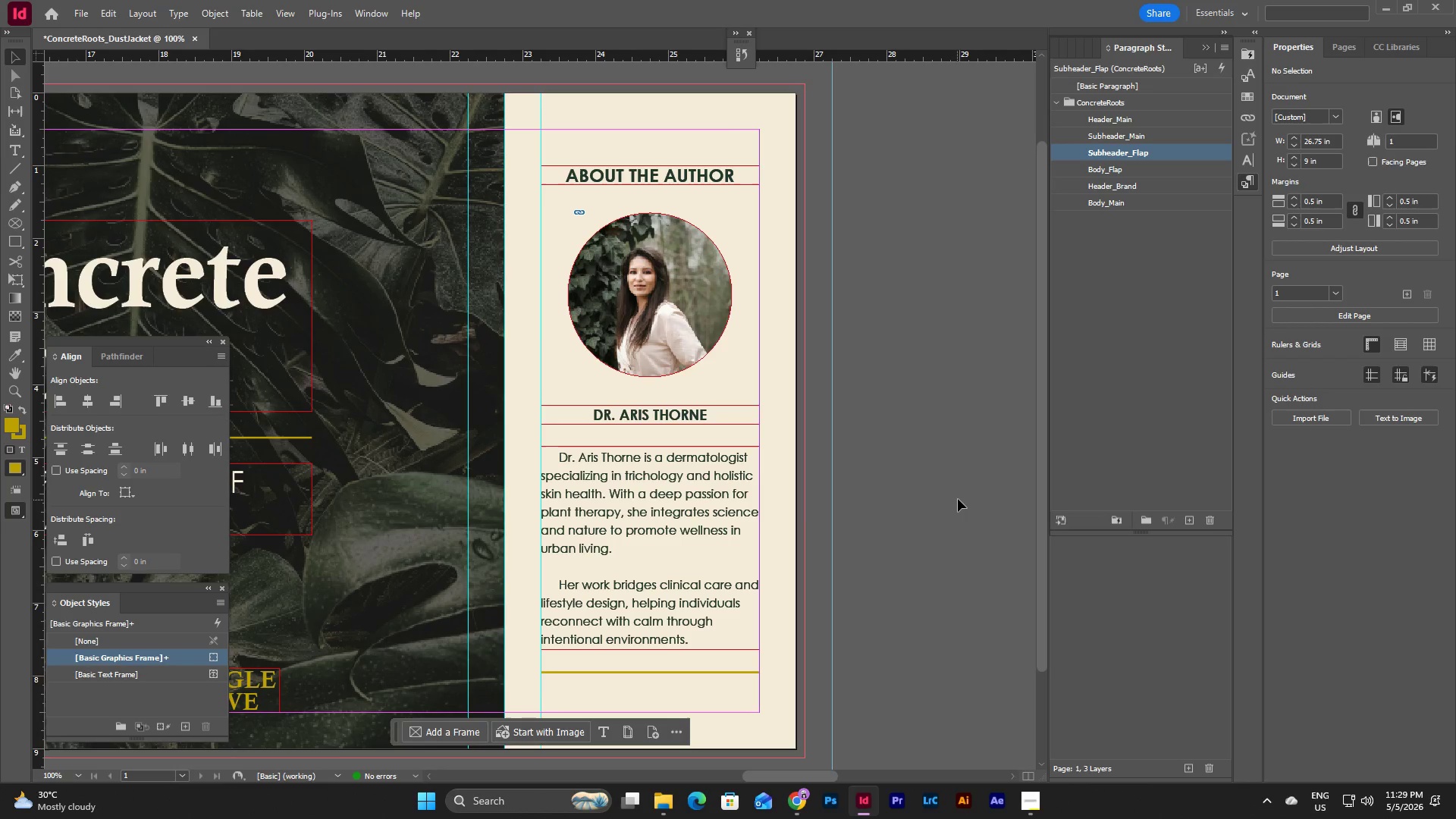 
left_click([958, 499])
 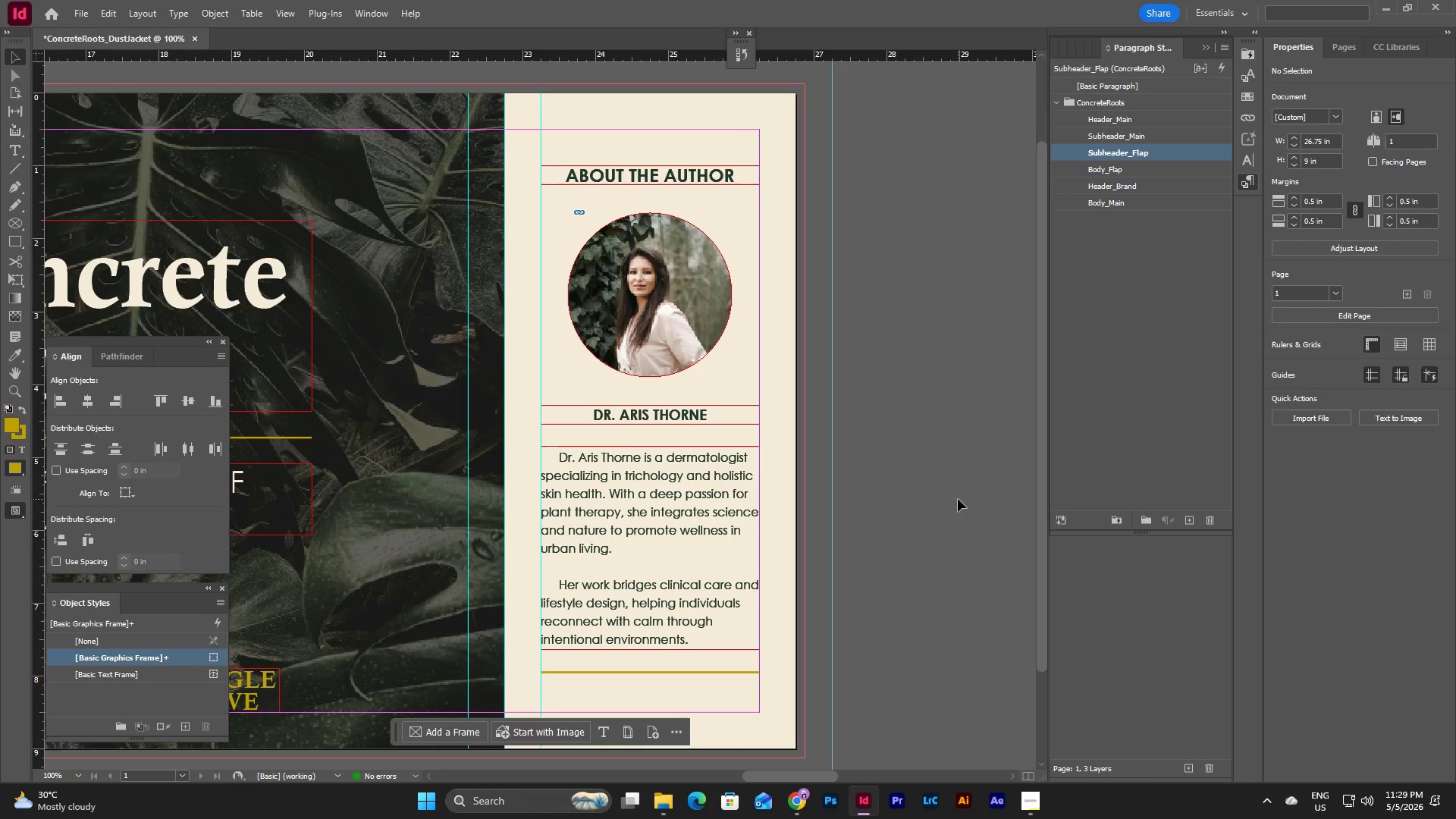 
key(W)
 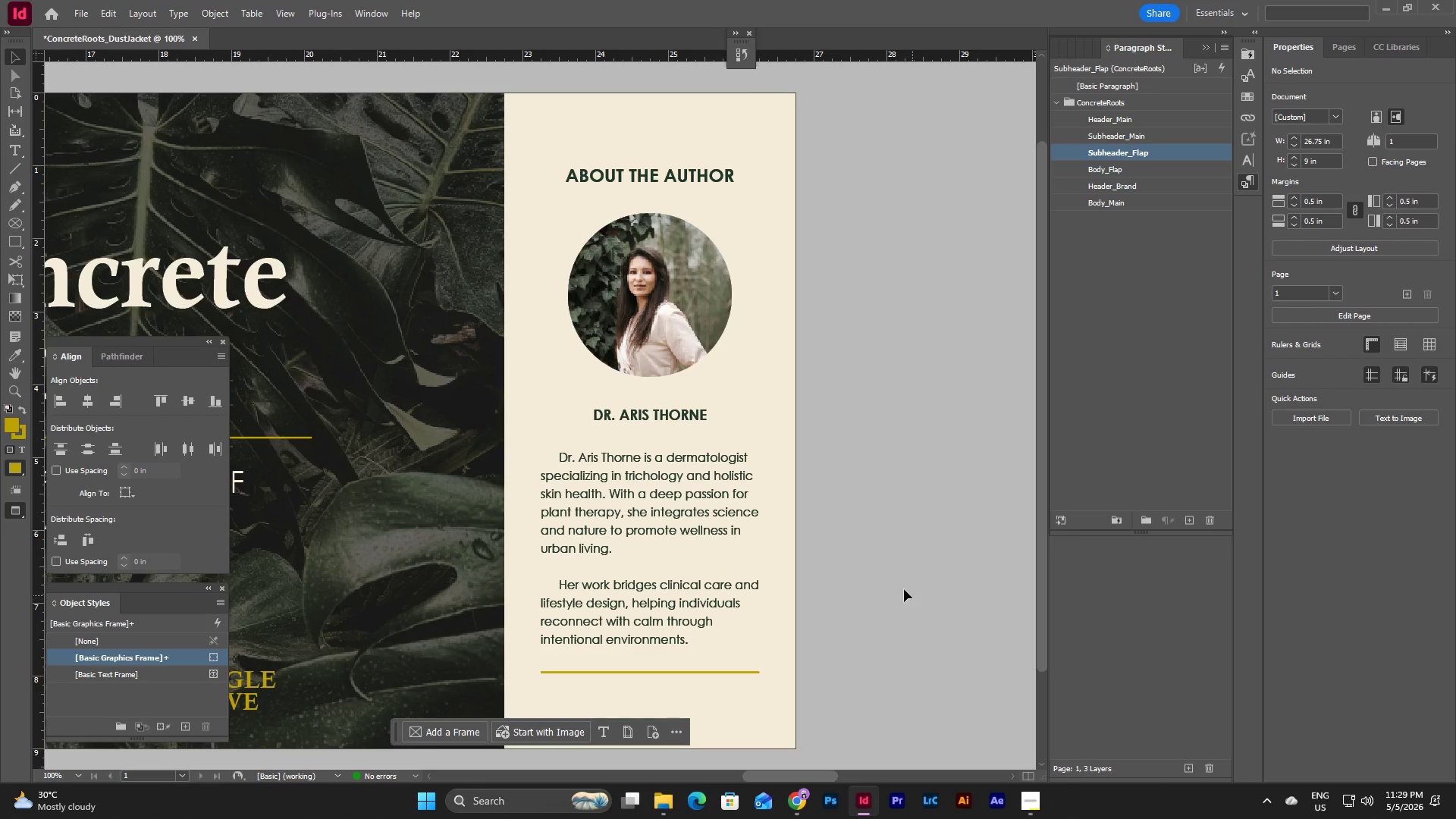 
left_click([698, 300])
 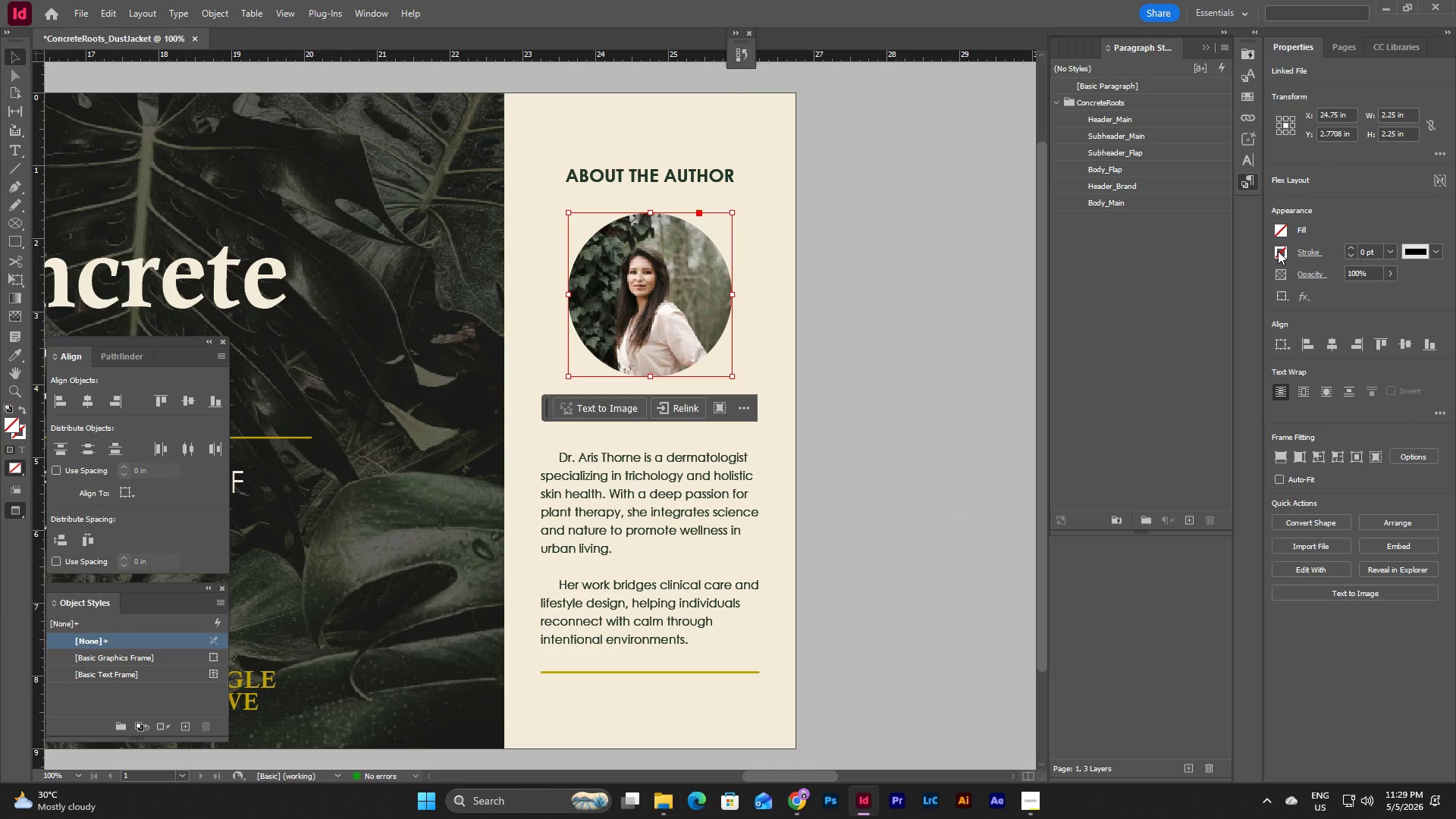 
left_click([1278, 251])
 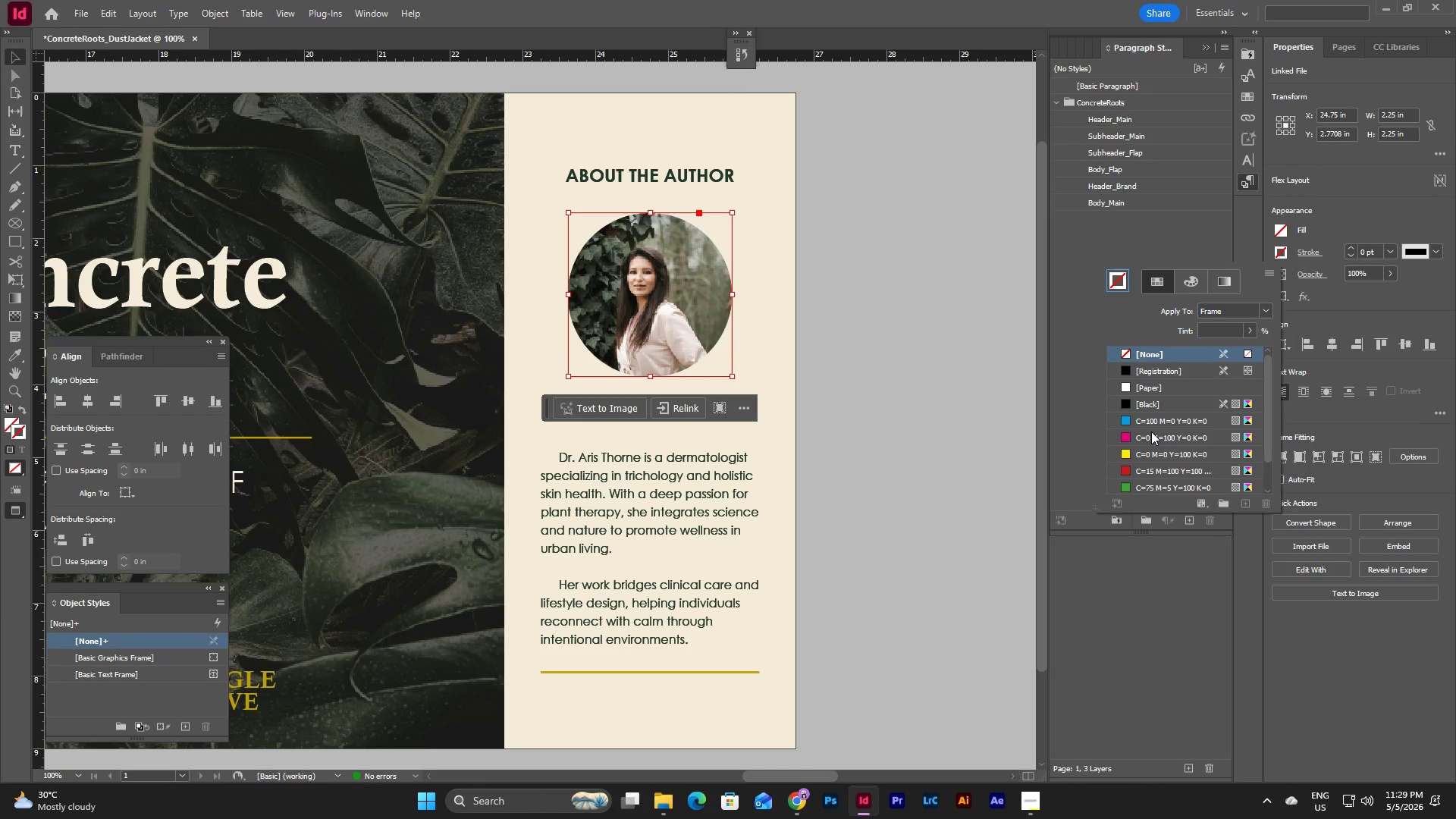 
scroll: coordinate [1152, 435], scroll_direction: down, amount: 8.0
 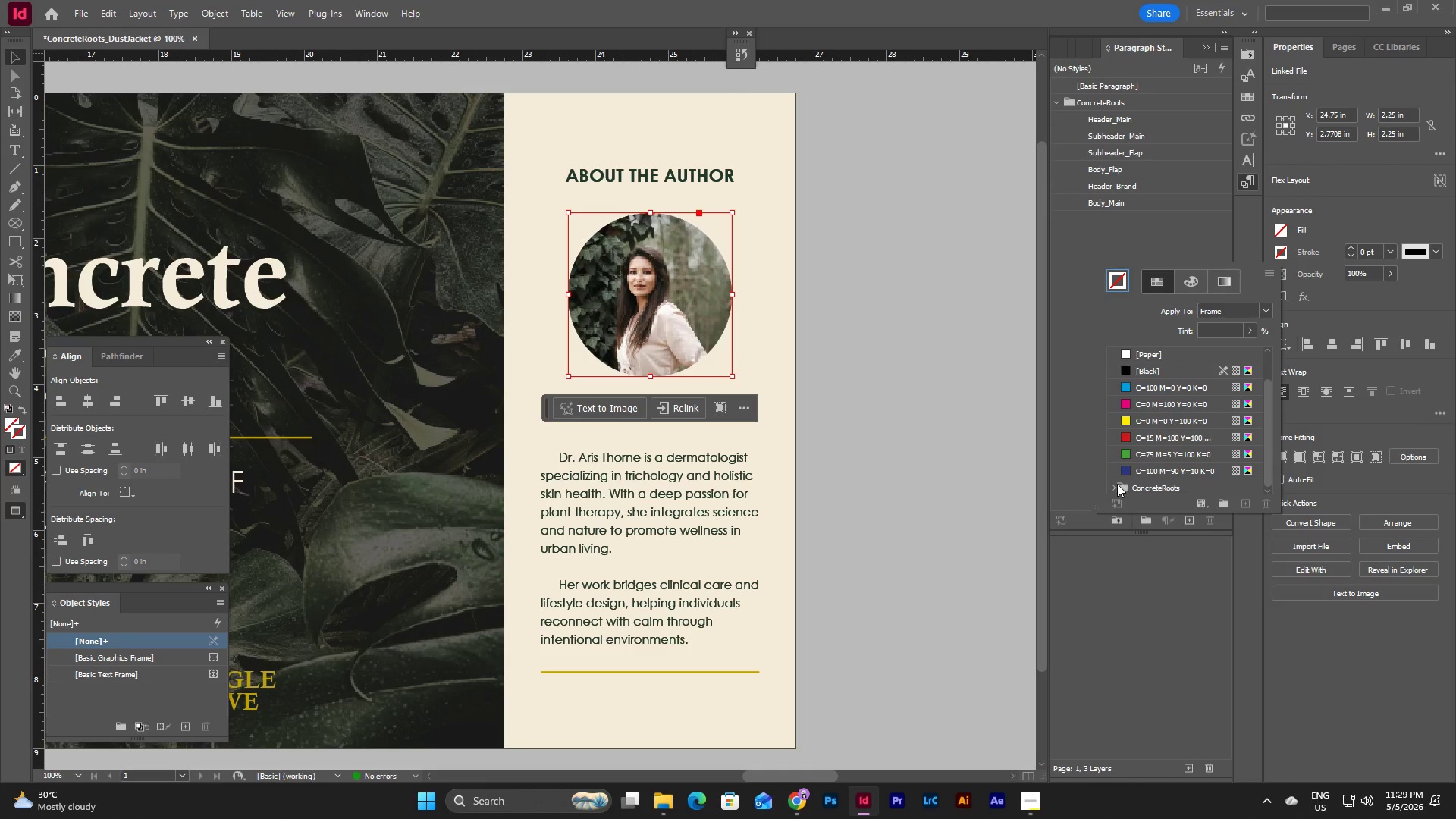 
left_click([1117, 484])
 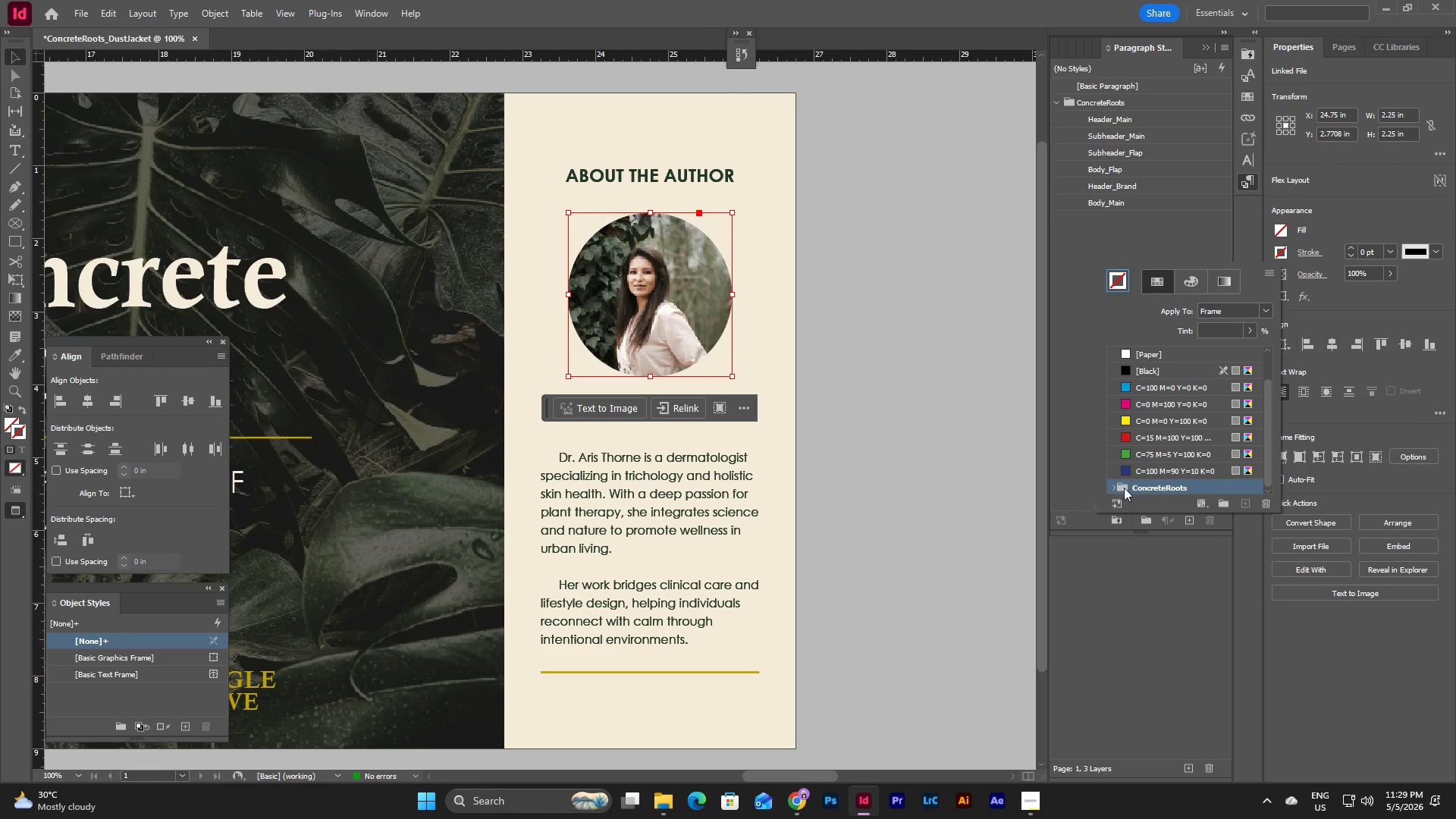 
left_click([1116, 485])
 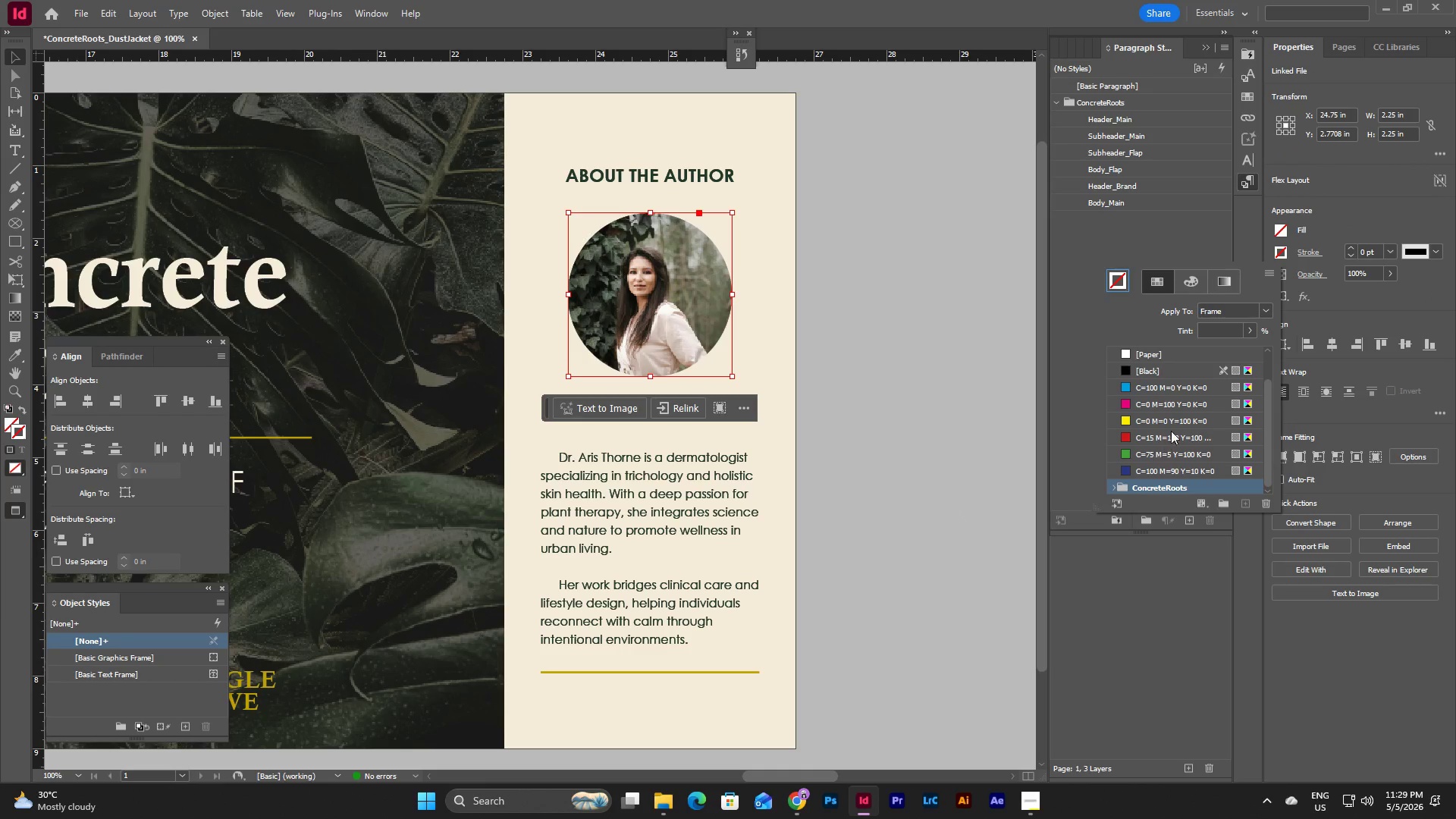 
scroll: coordinate [1185, 425], scroll_direction: down, amount: 5.0
 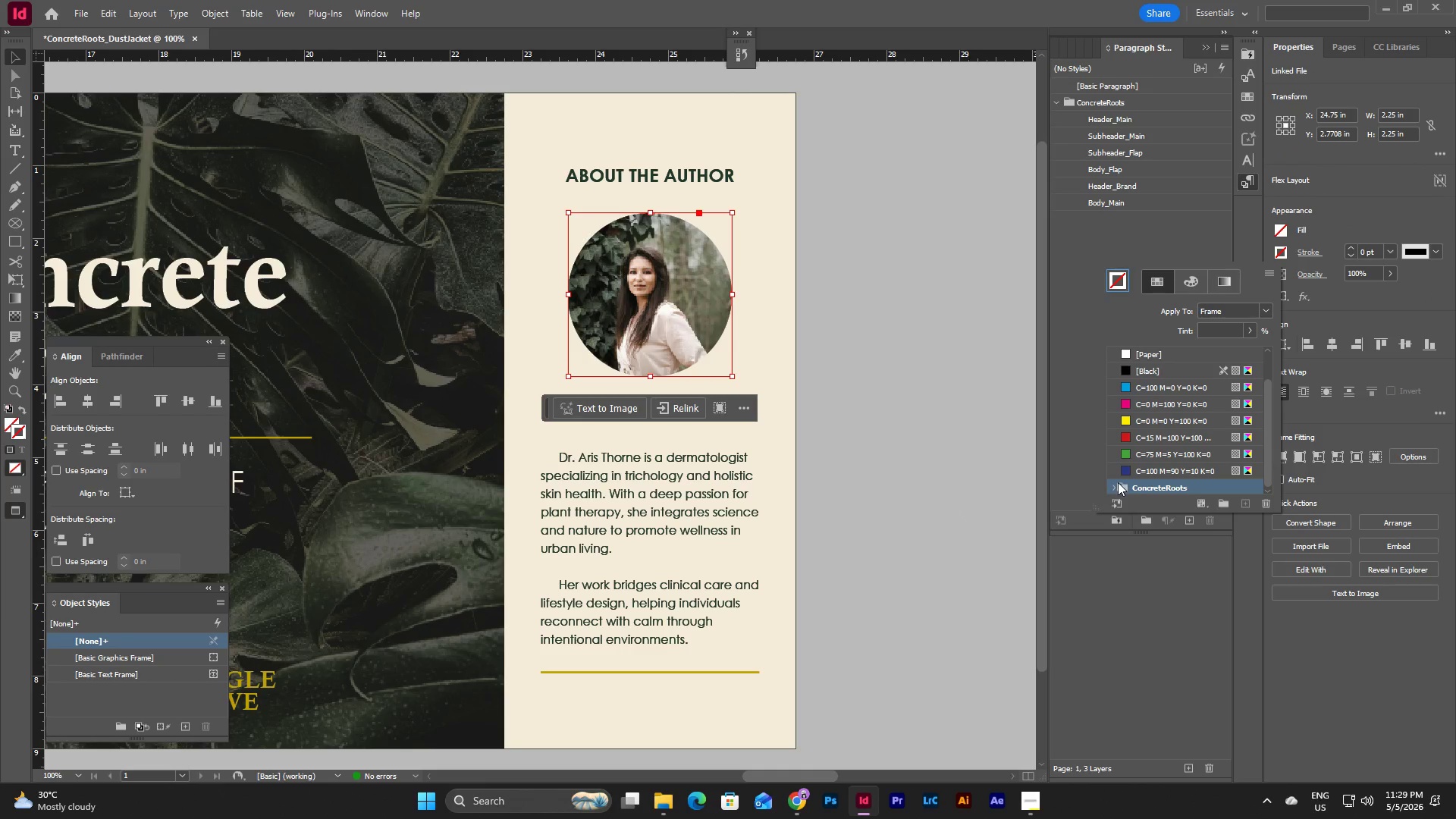 
double_click([1111, 489])
 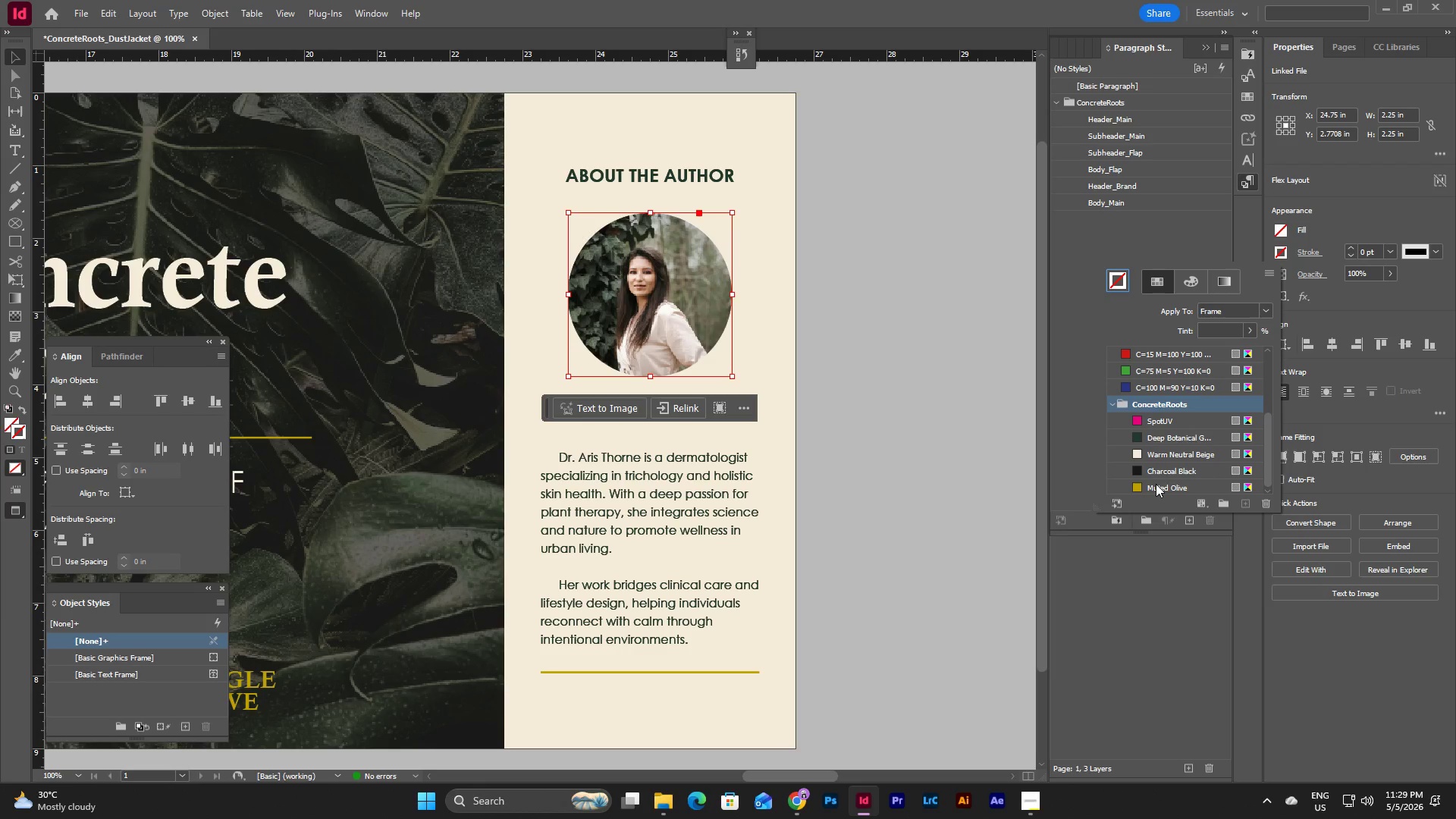 
left_click([1155, 486])
 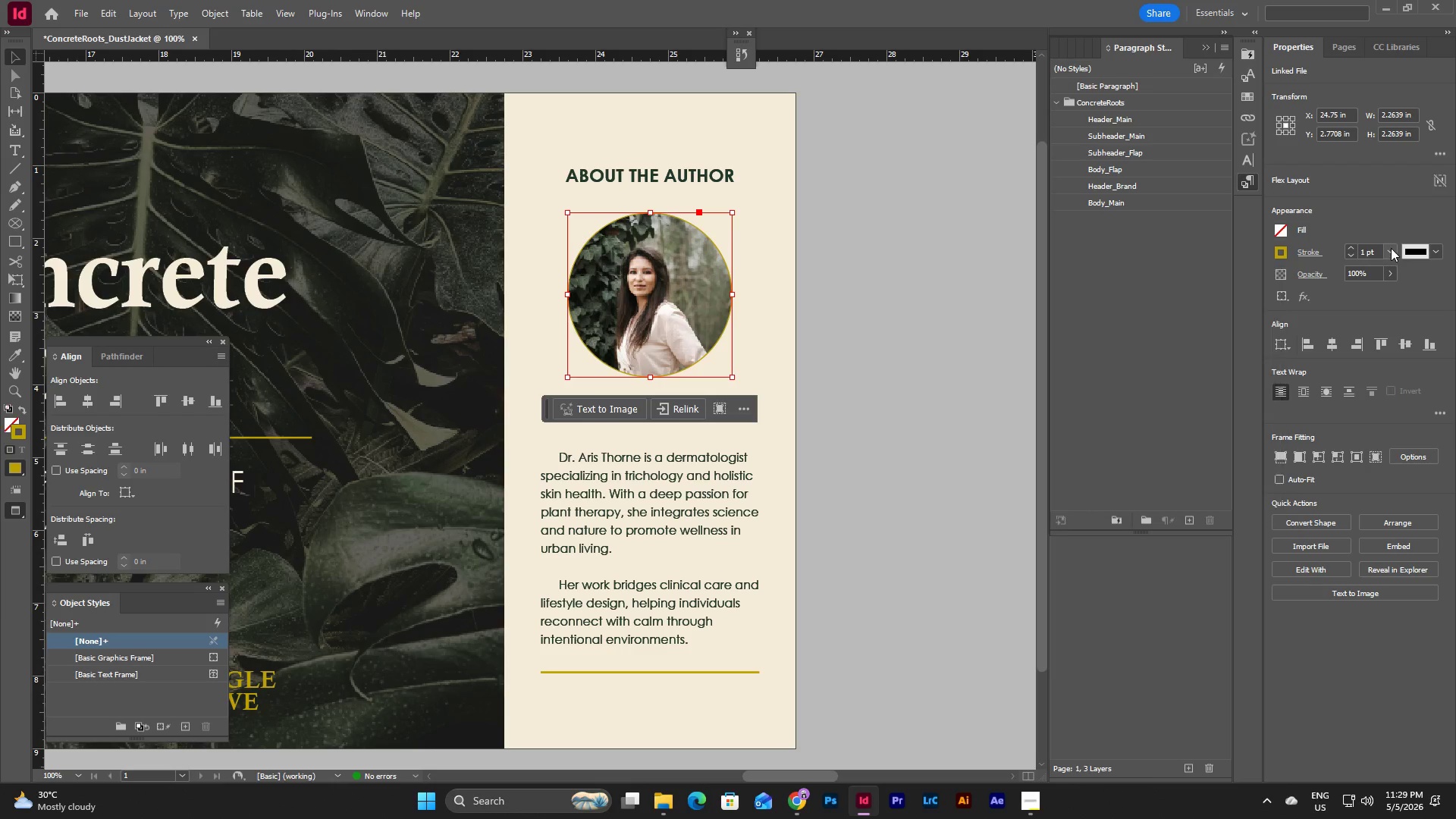 
double_click([1391, 248])
 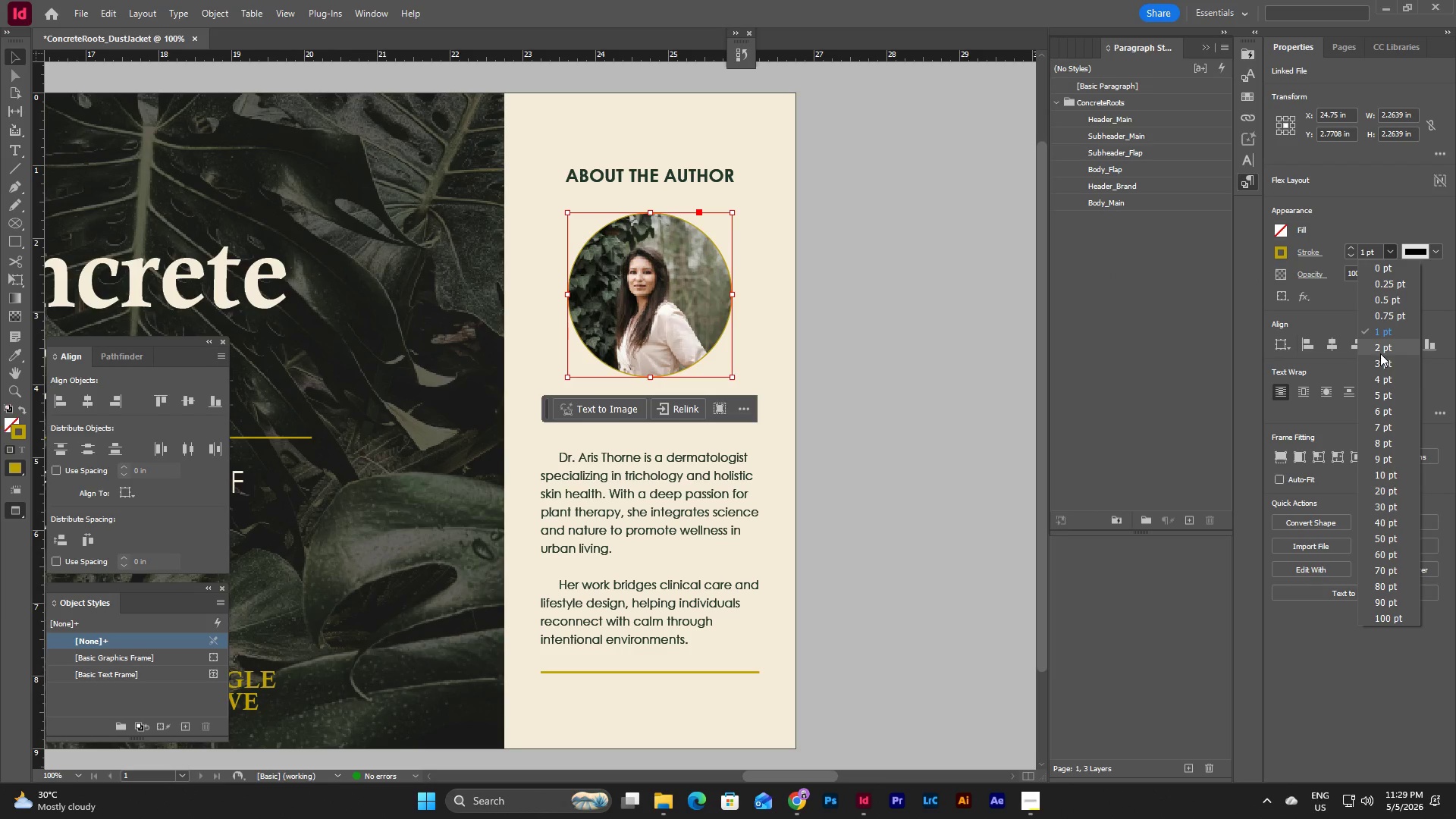 
left_click([1379, 345])
 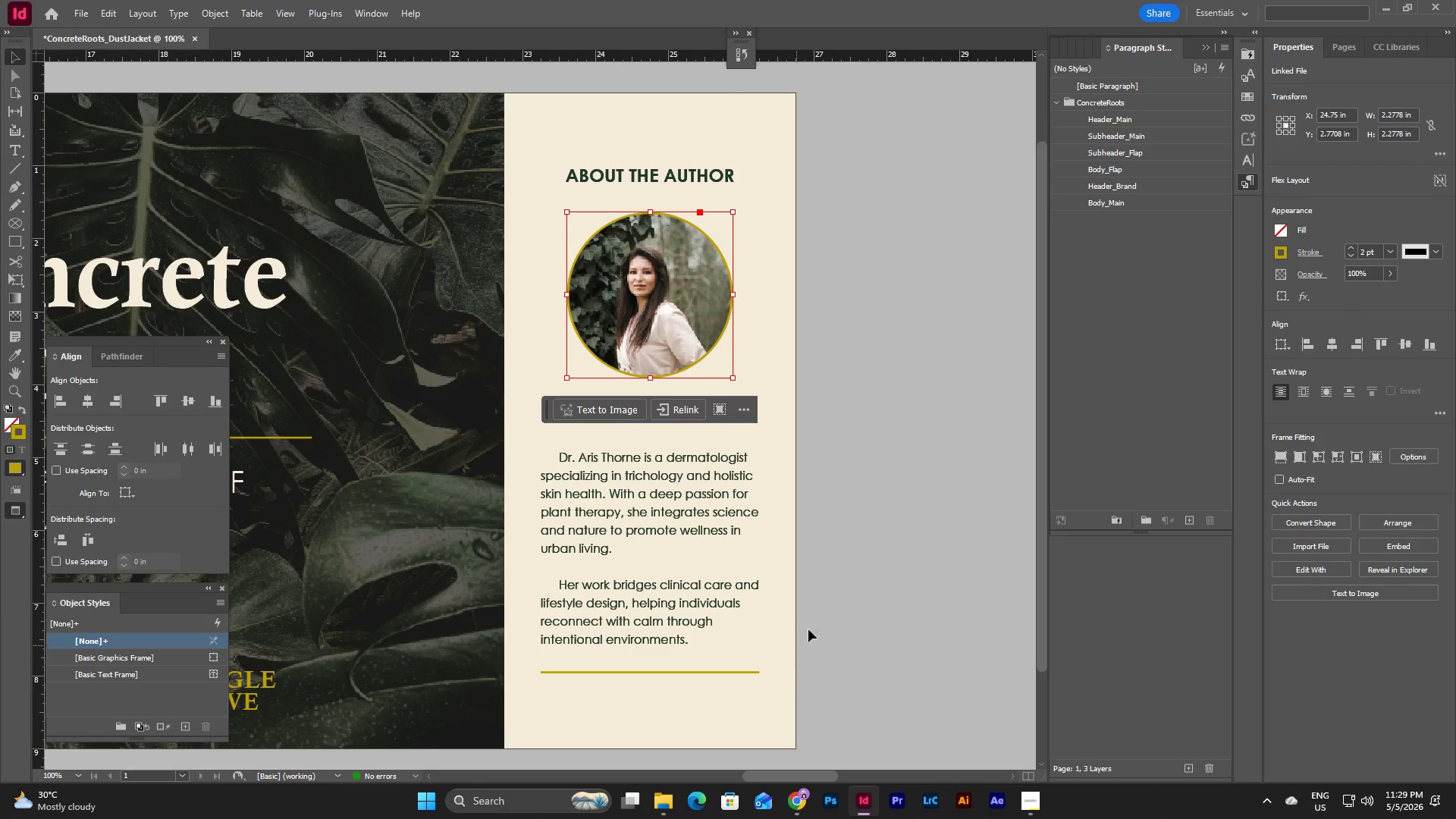 
double_click([936, 460])
 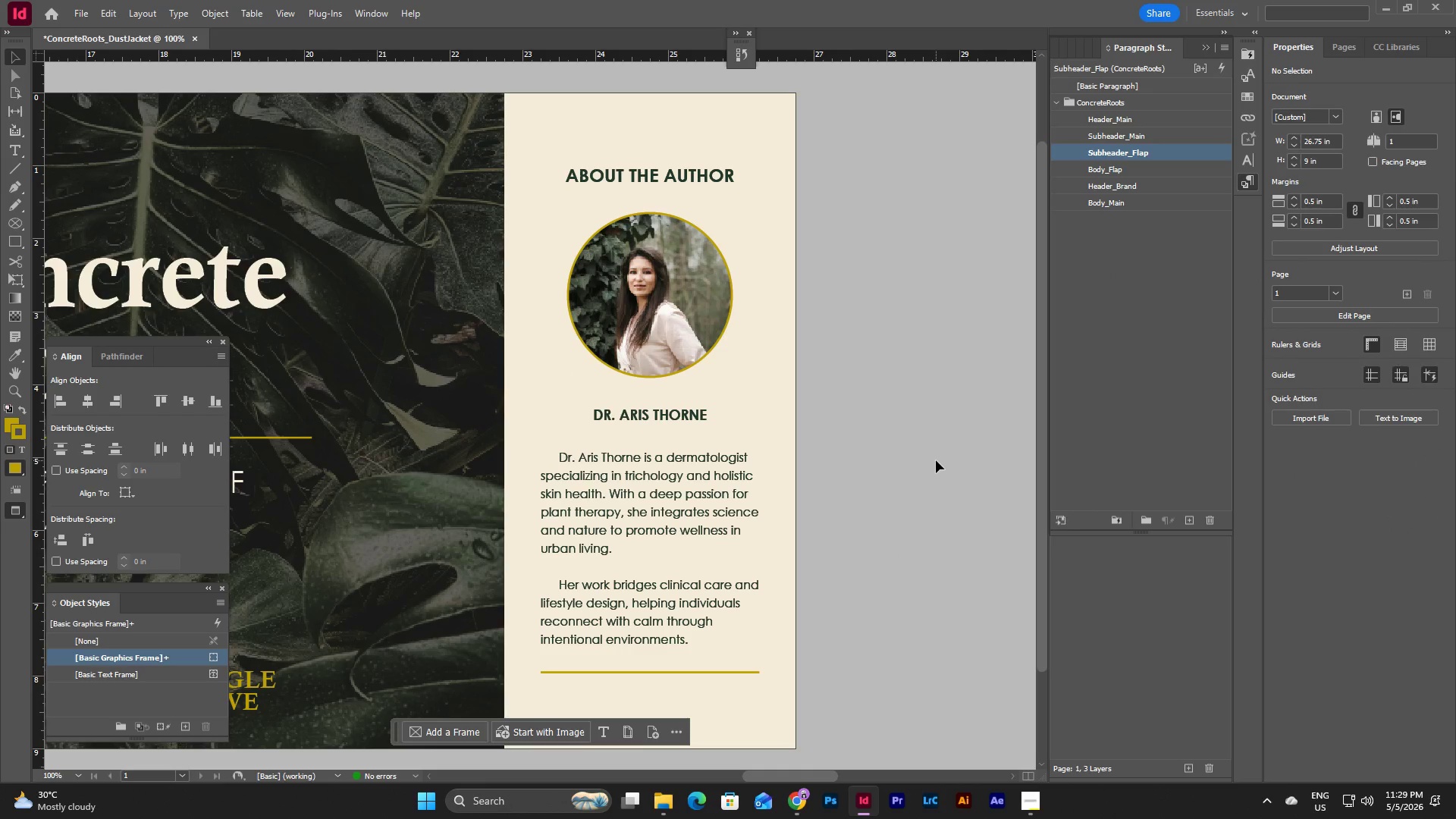 
key(W)
 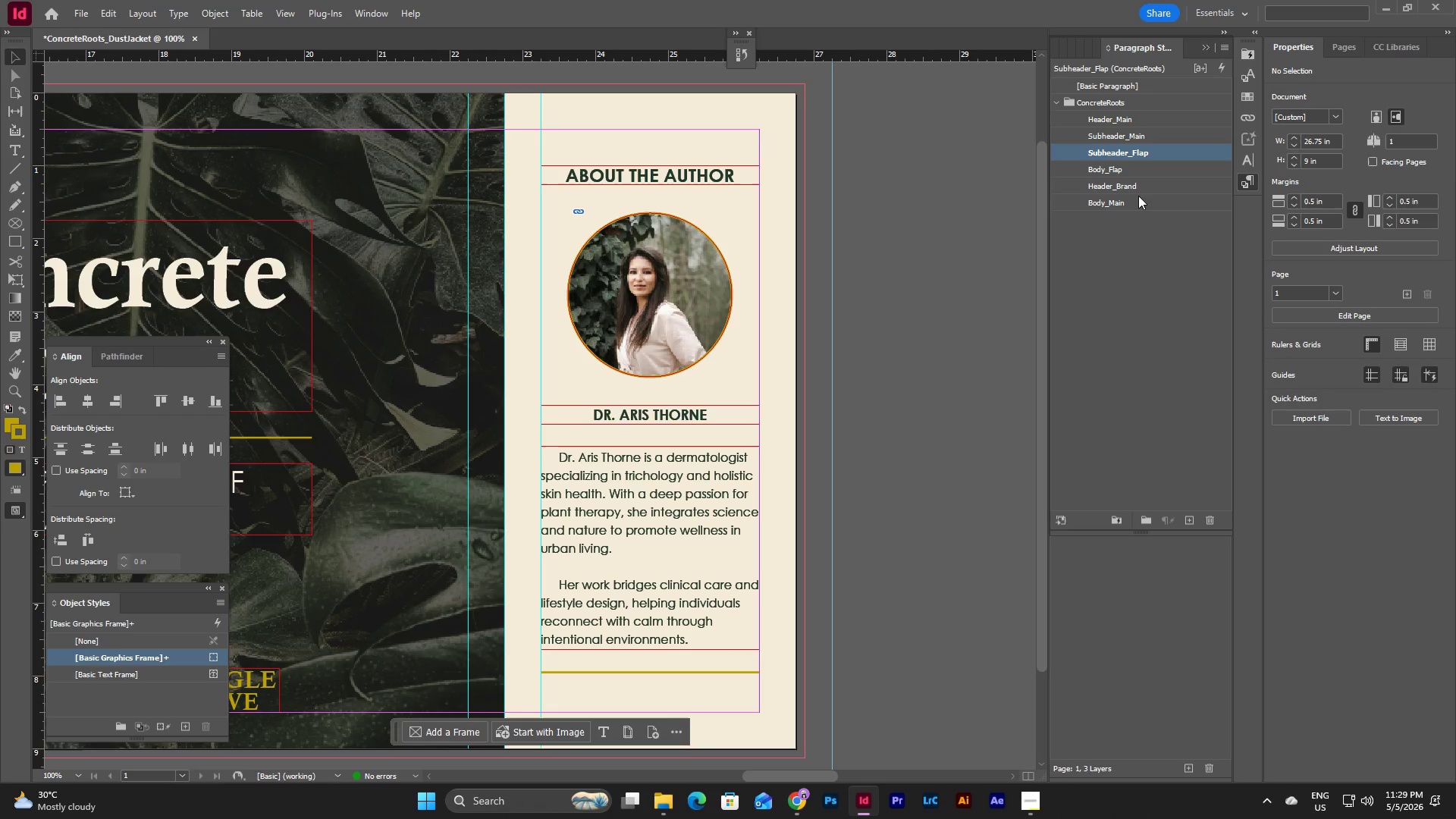 
left_click([1112, 278])
 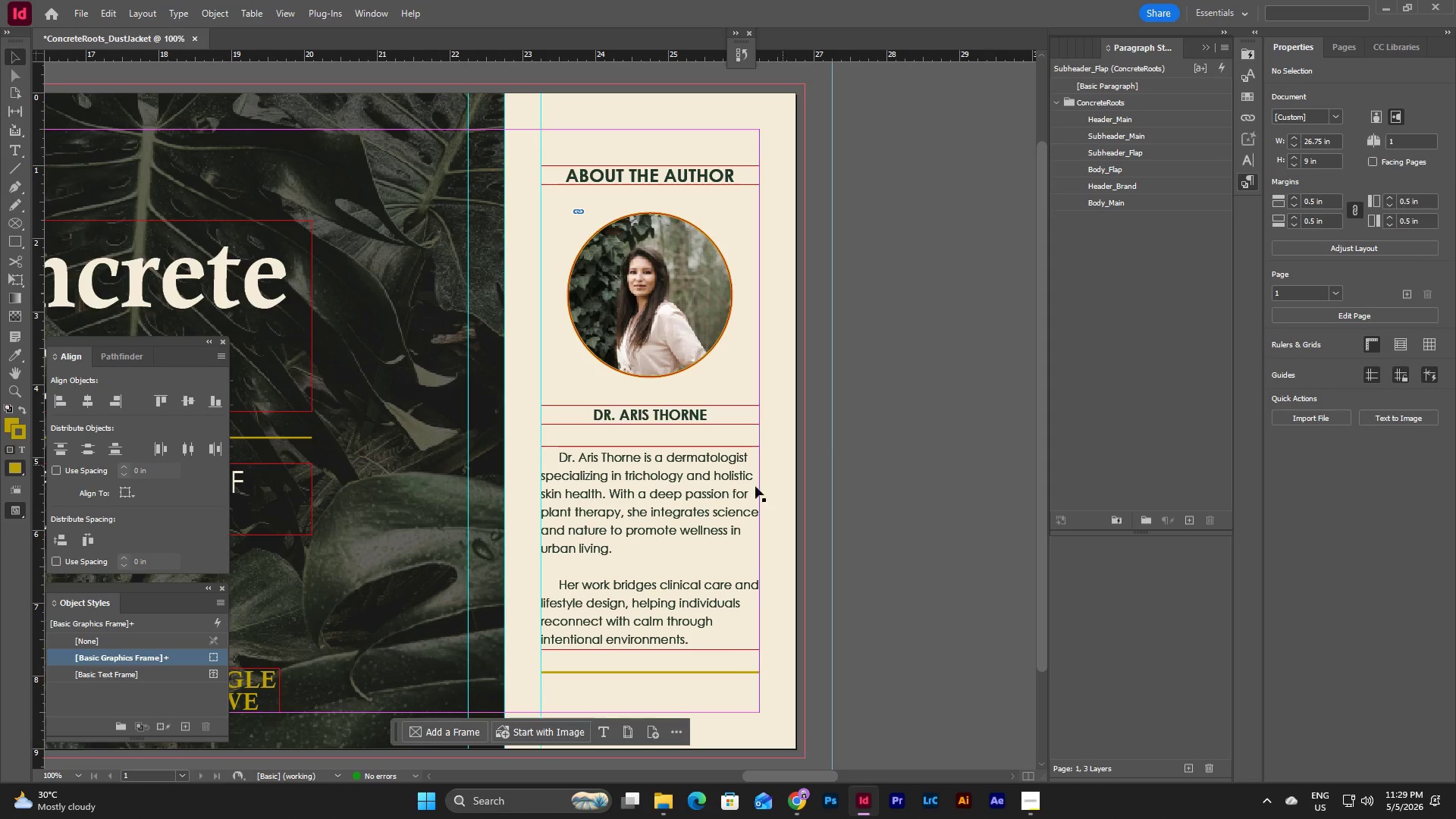 
left_click([709, 505])
 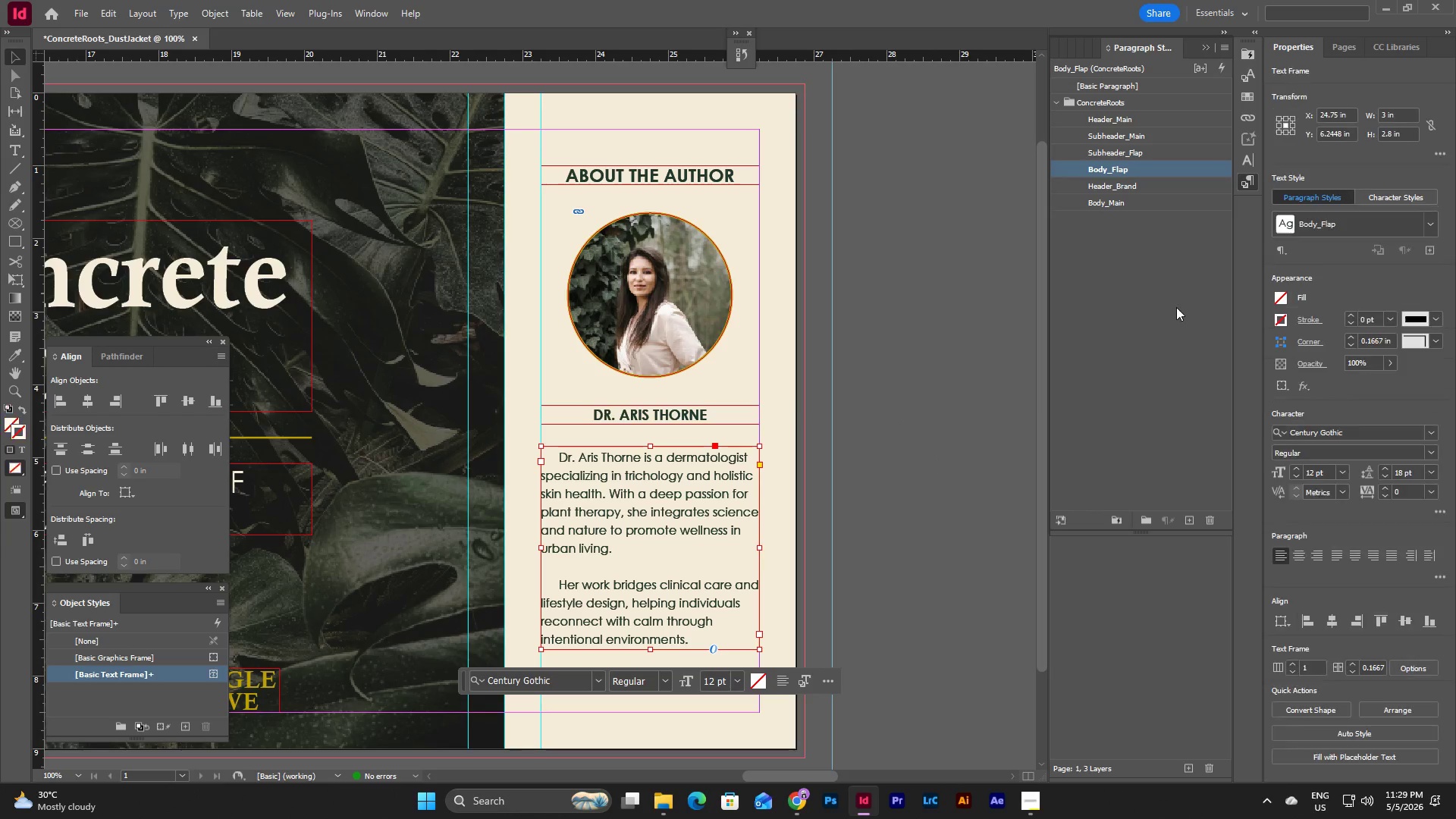 
left_click([1187, 300])
 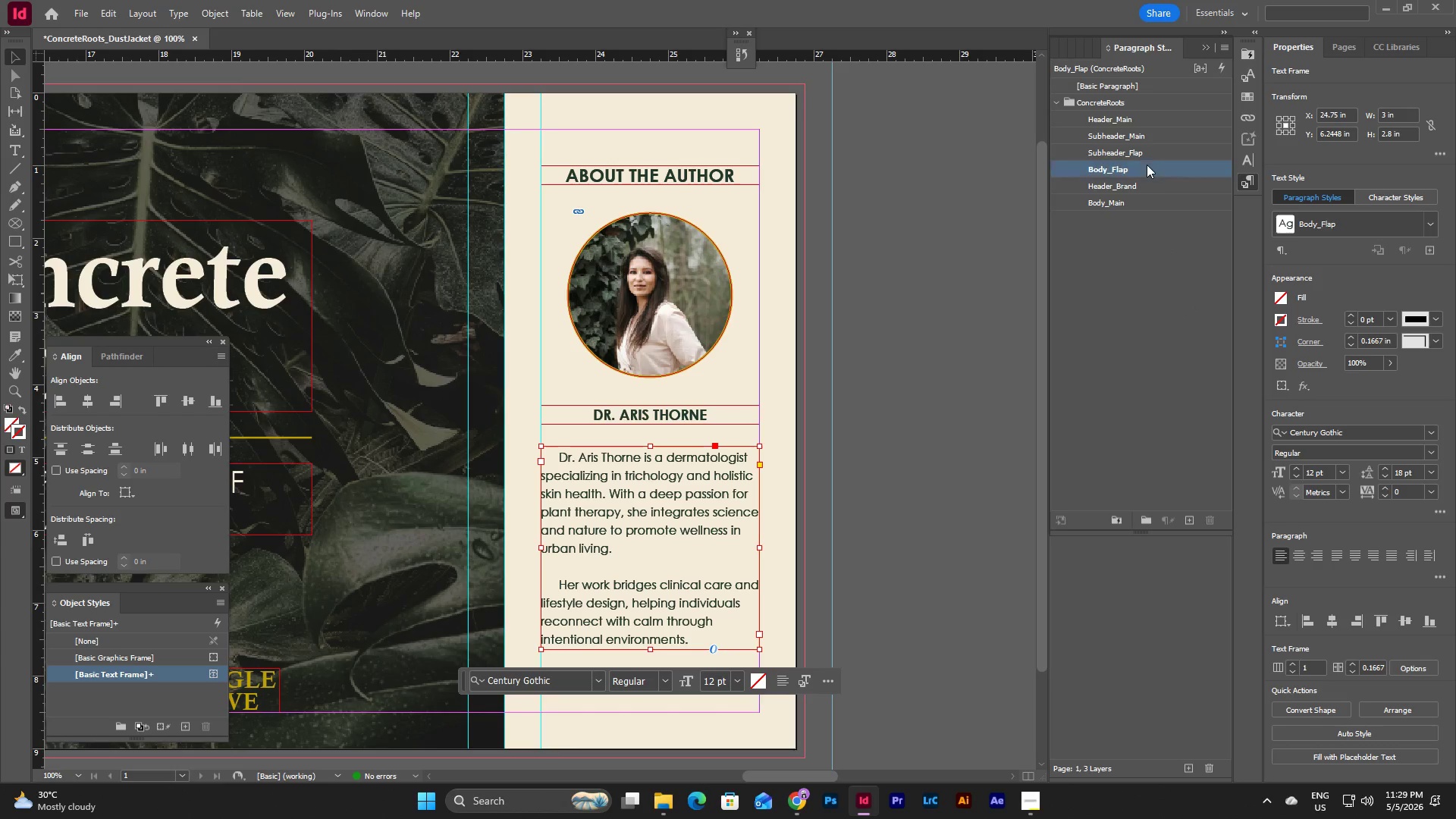 
double_click([1147, 165])
 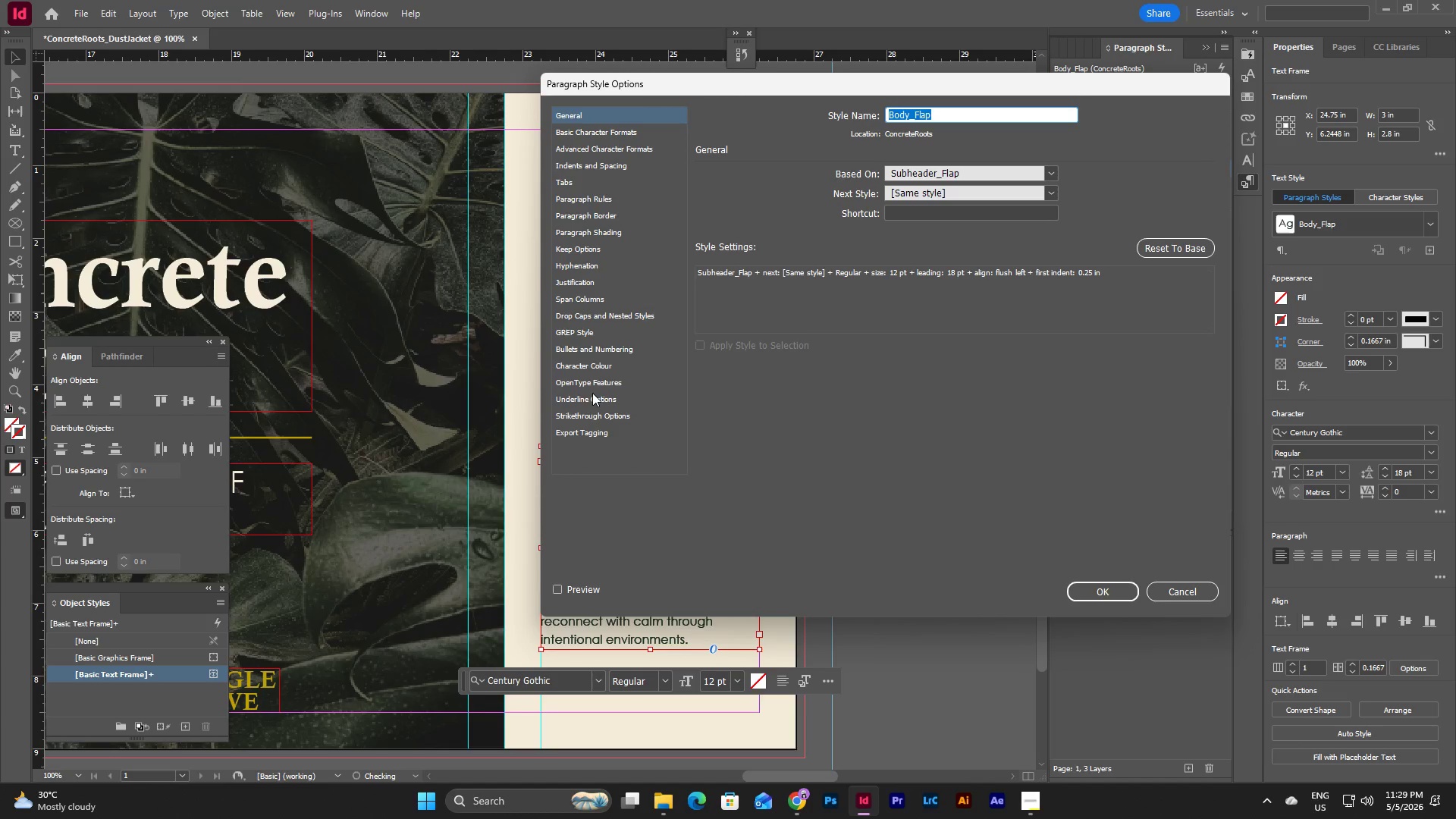 
left_click([601, 378])
 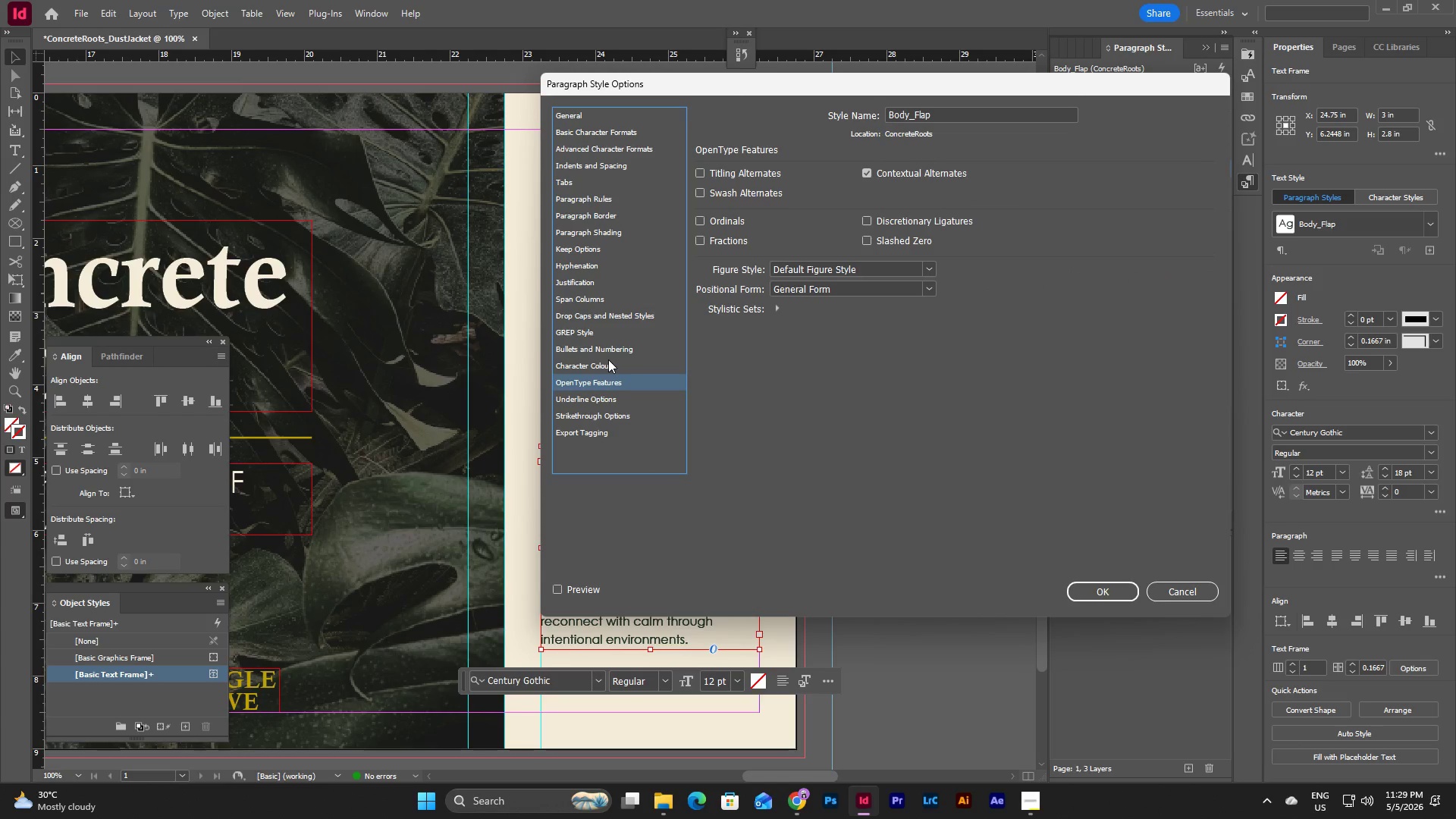 
left_click([607, 367])
 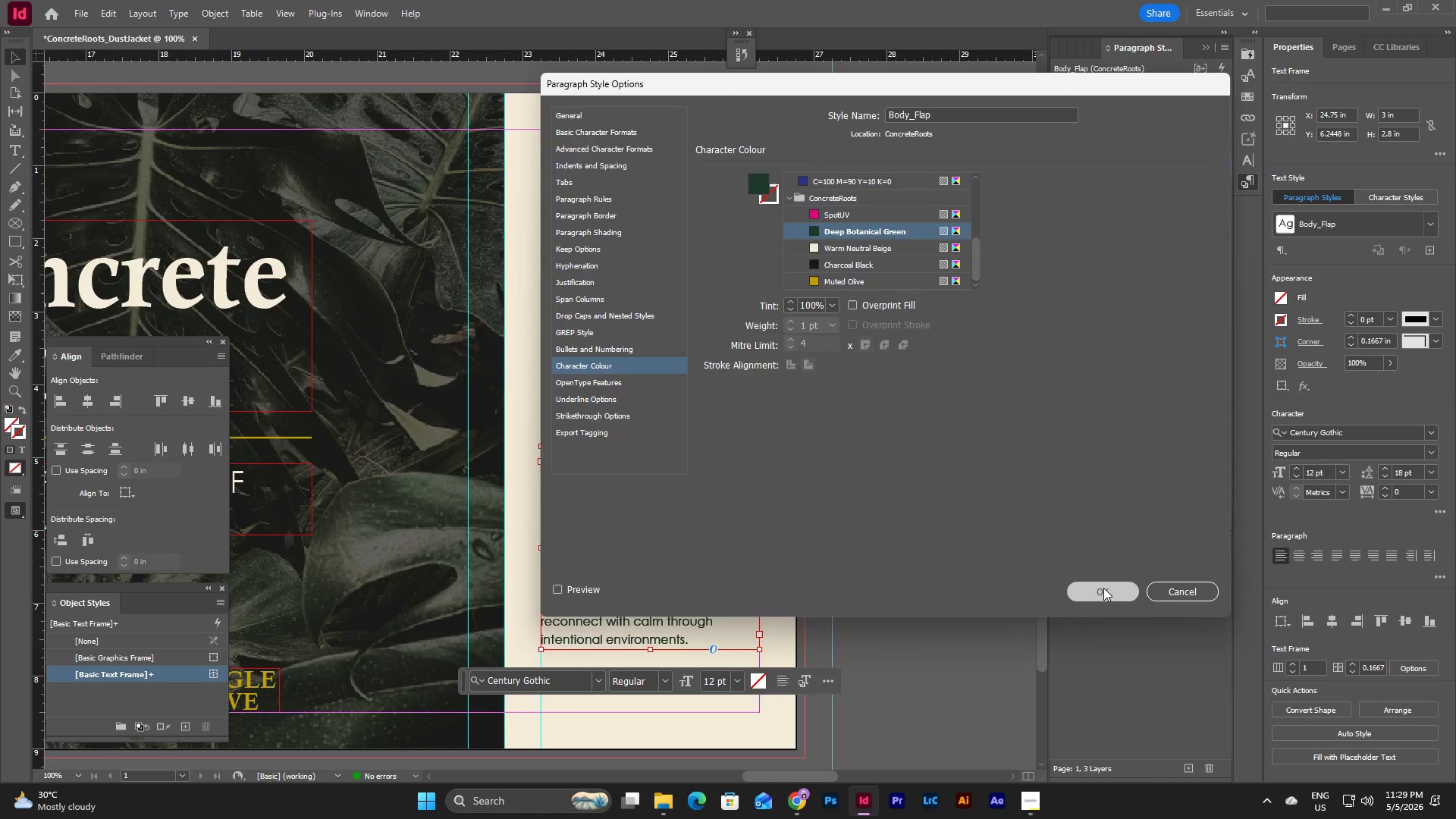 
double_click([870, 460])
 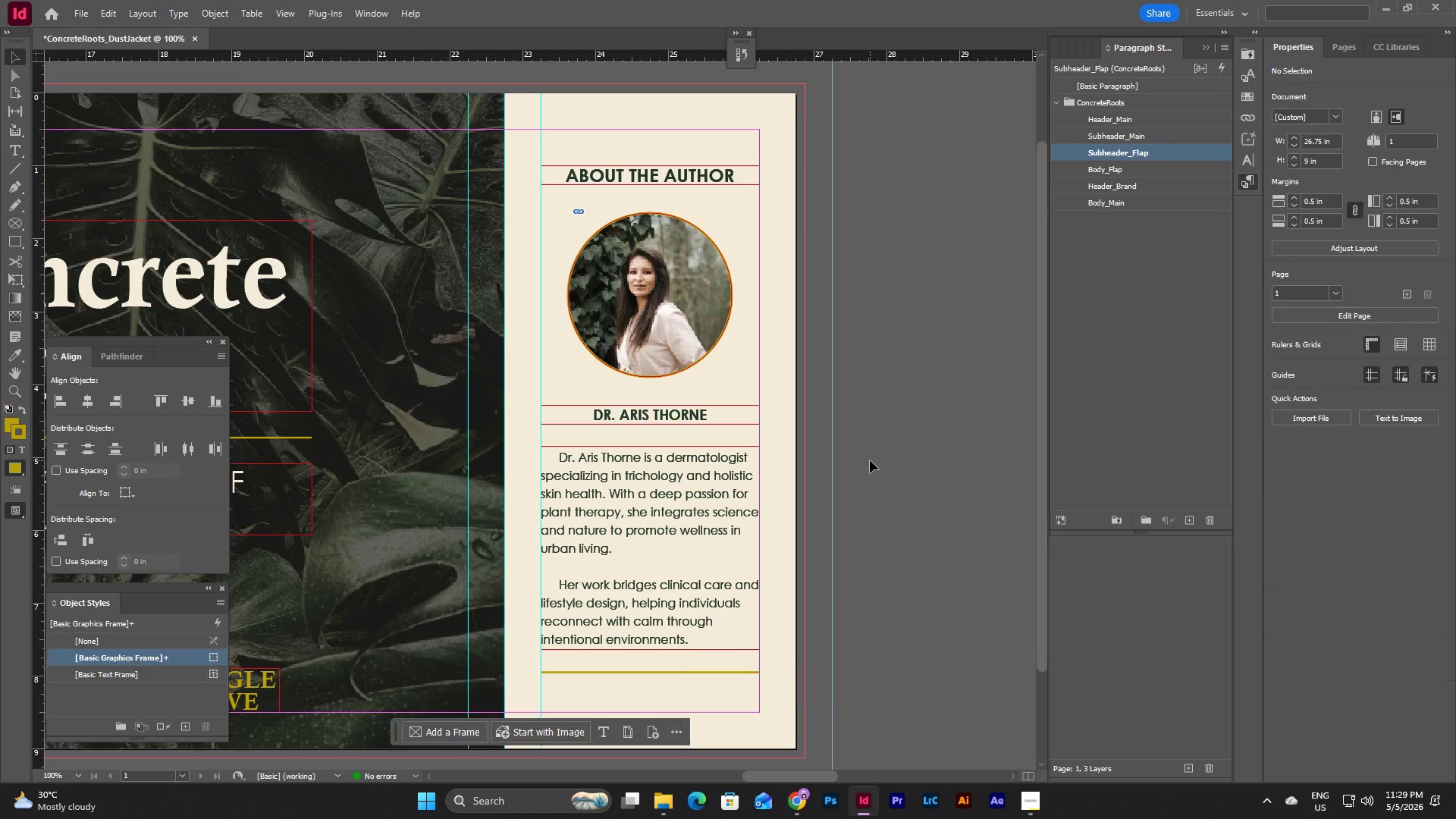 
key(W)
 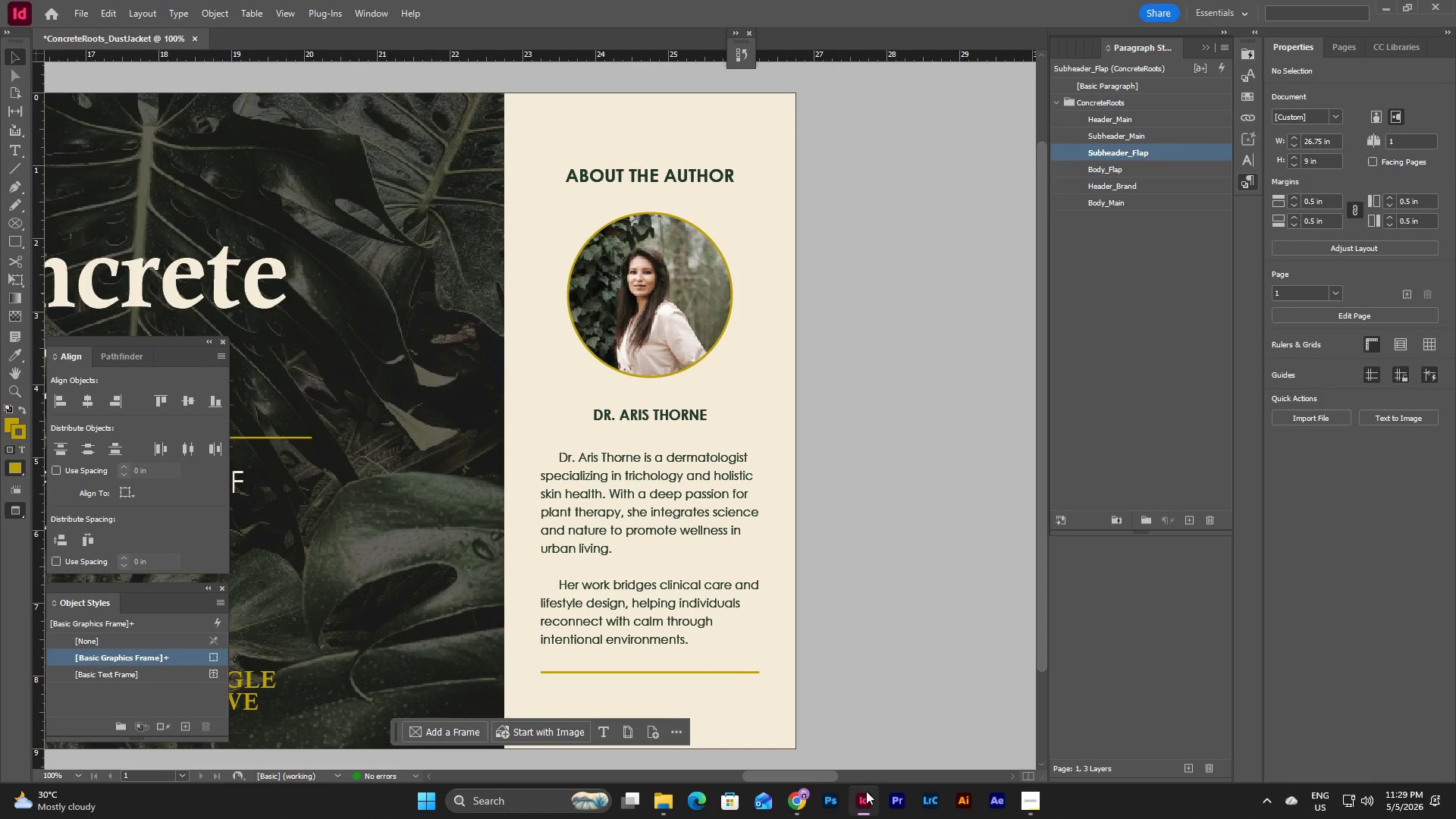 
left_click_drag(start_coordinate=[808, 778], to_coordinate=[795, 777])
 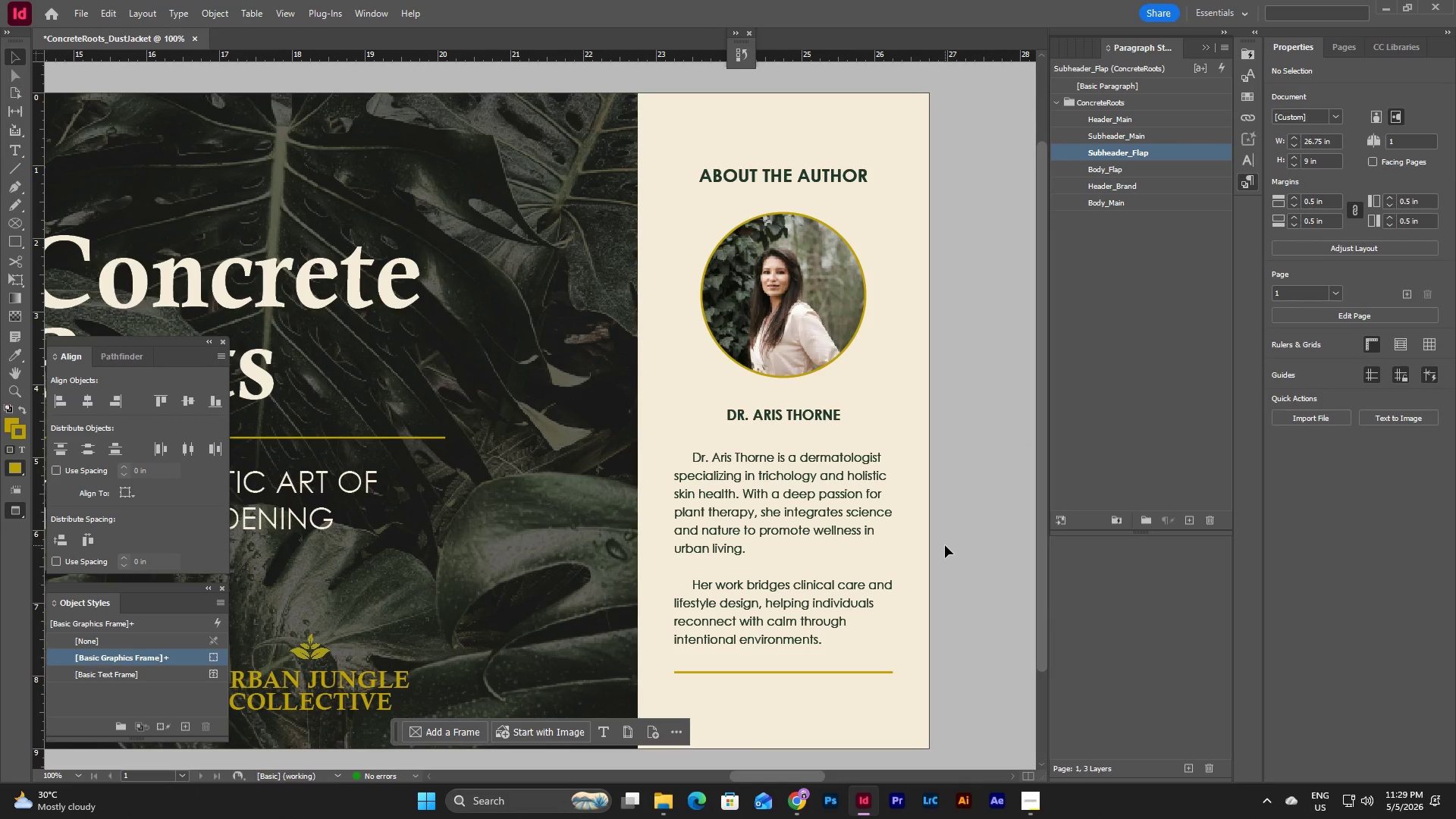 
type(ww)
 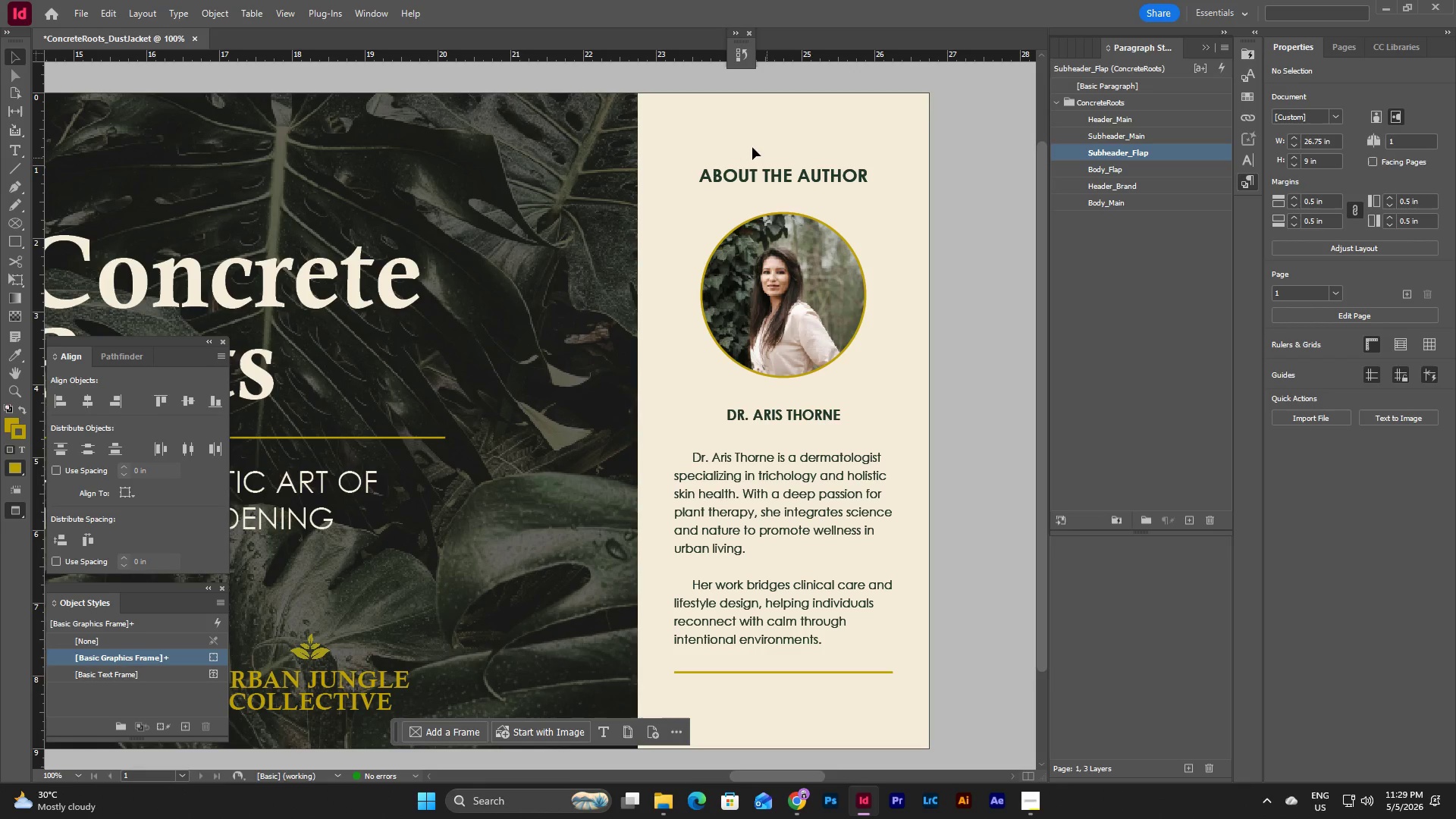 
left_click_drag(start_coordinate=[742, 136], to_coordinate=[856, 692])
 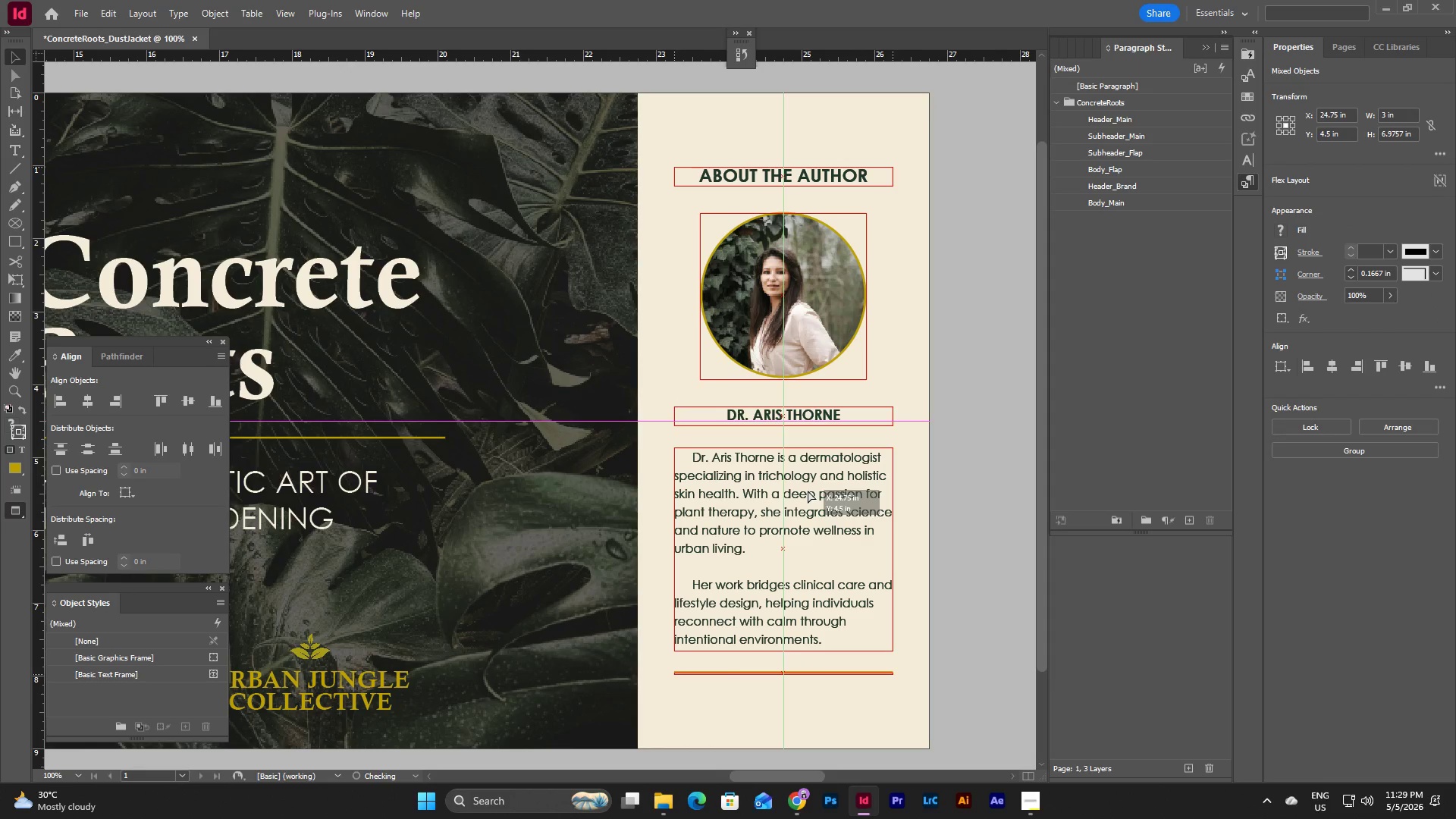 
wait(7.88)
 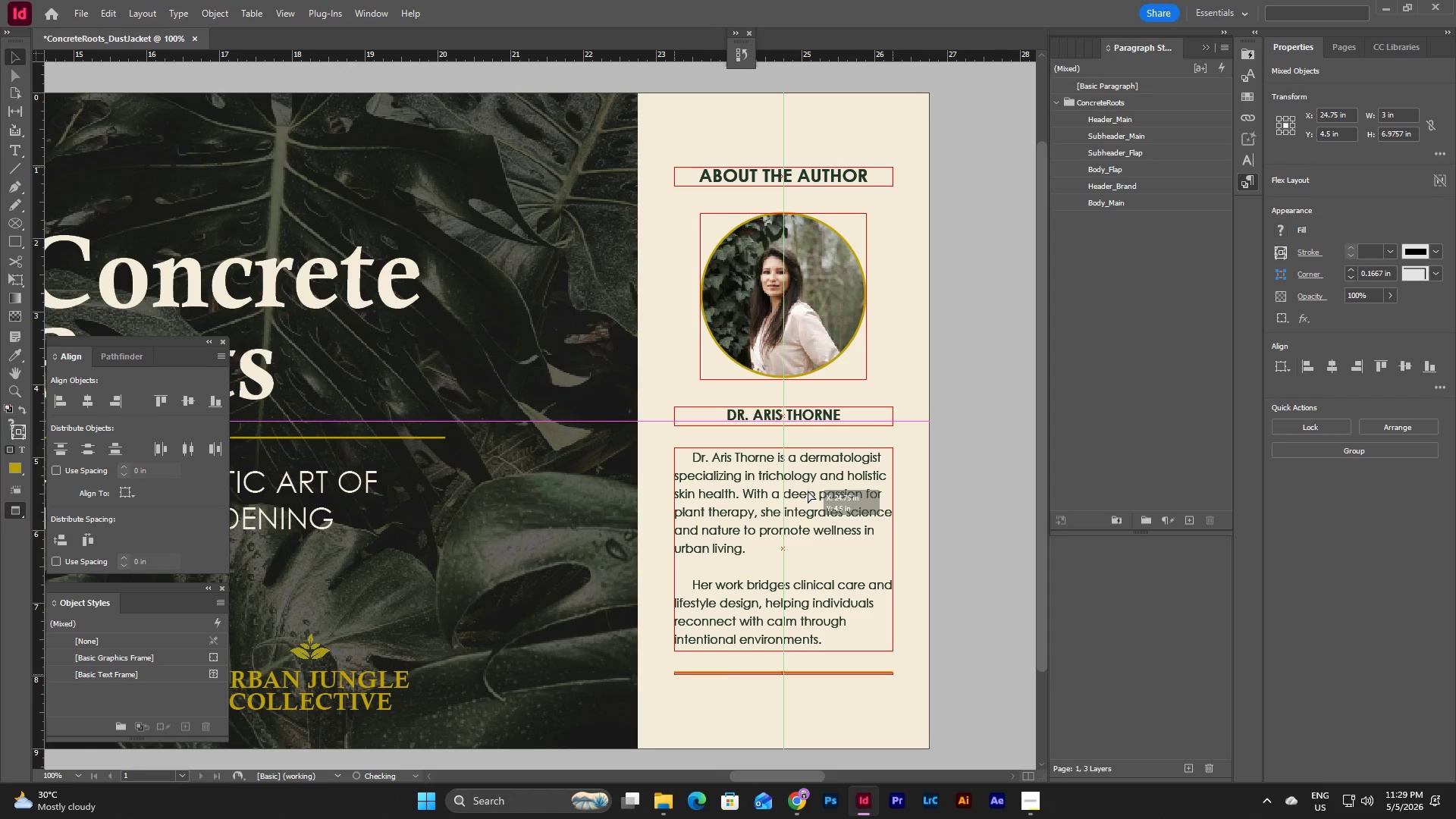 
left_click([965, 435])
 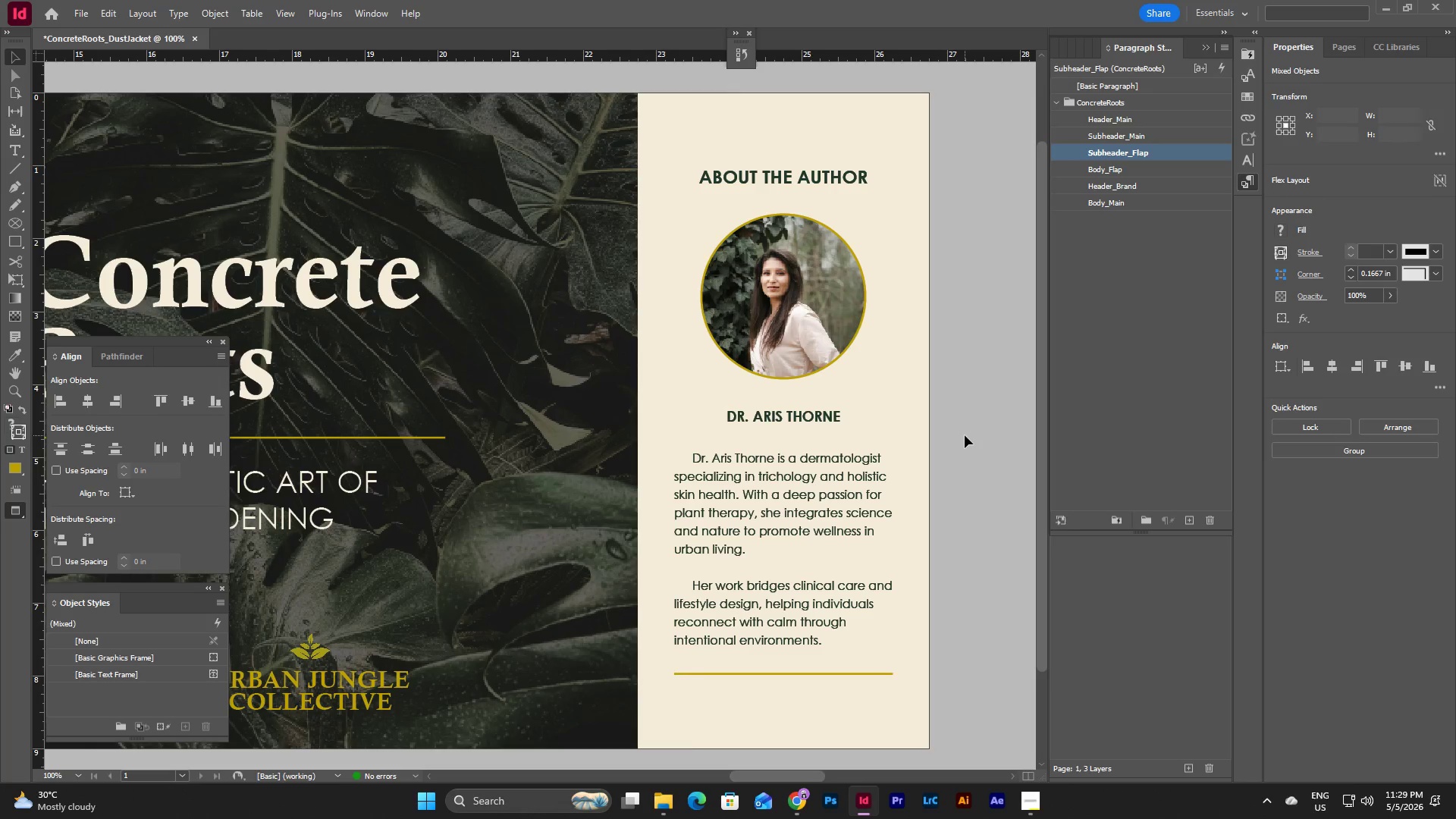 
type(ww)
 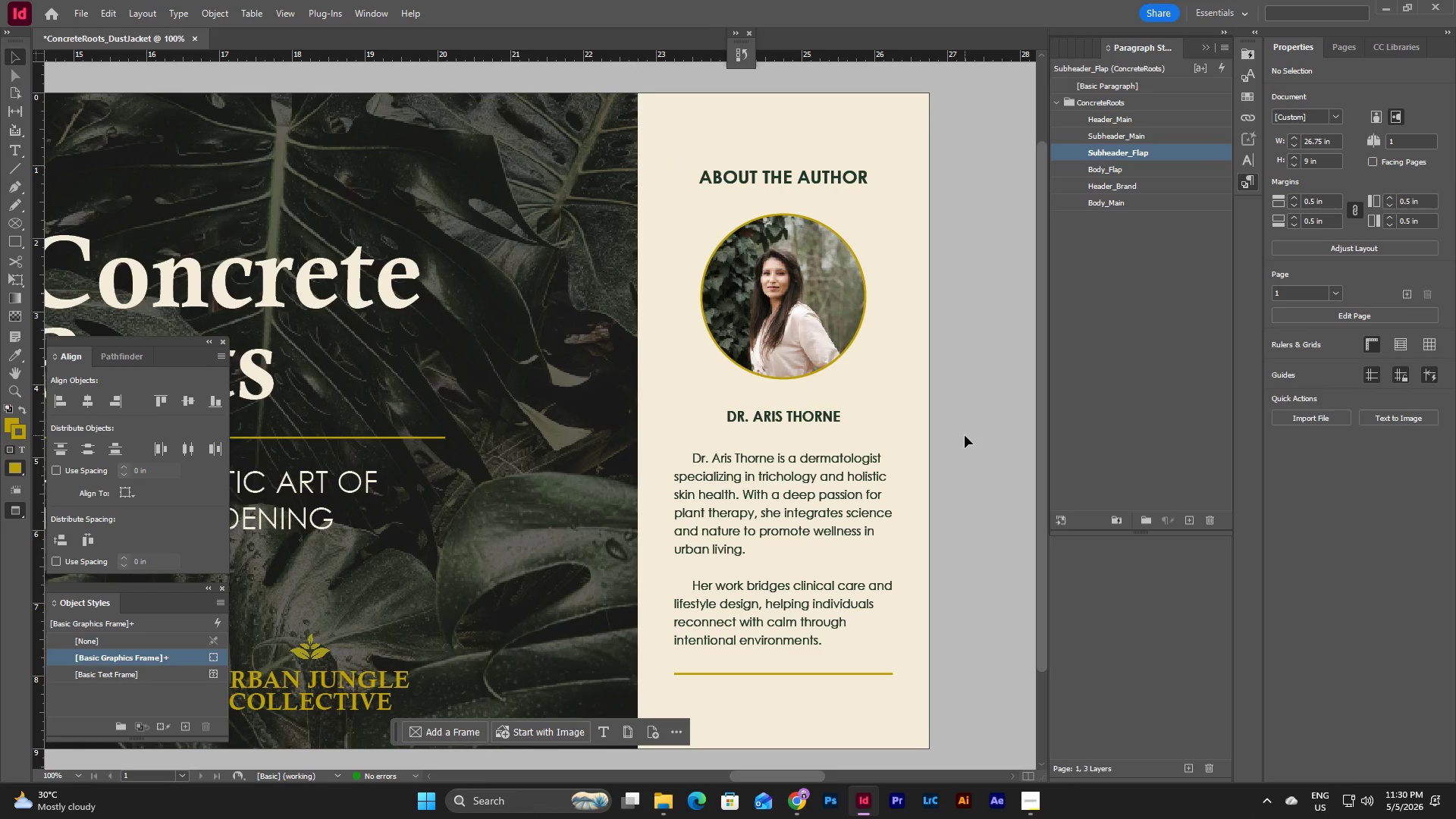 
wait(7.42)
 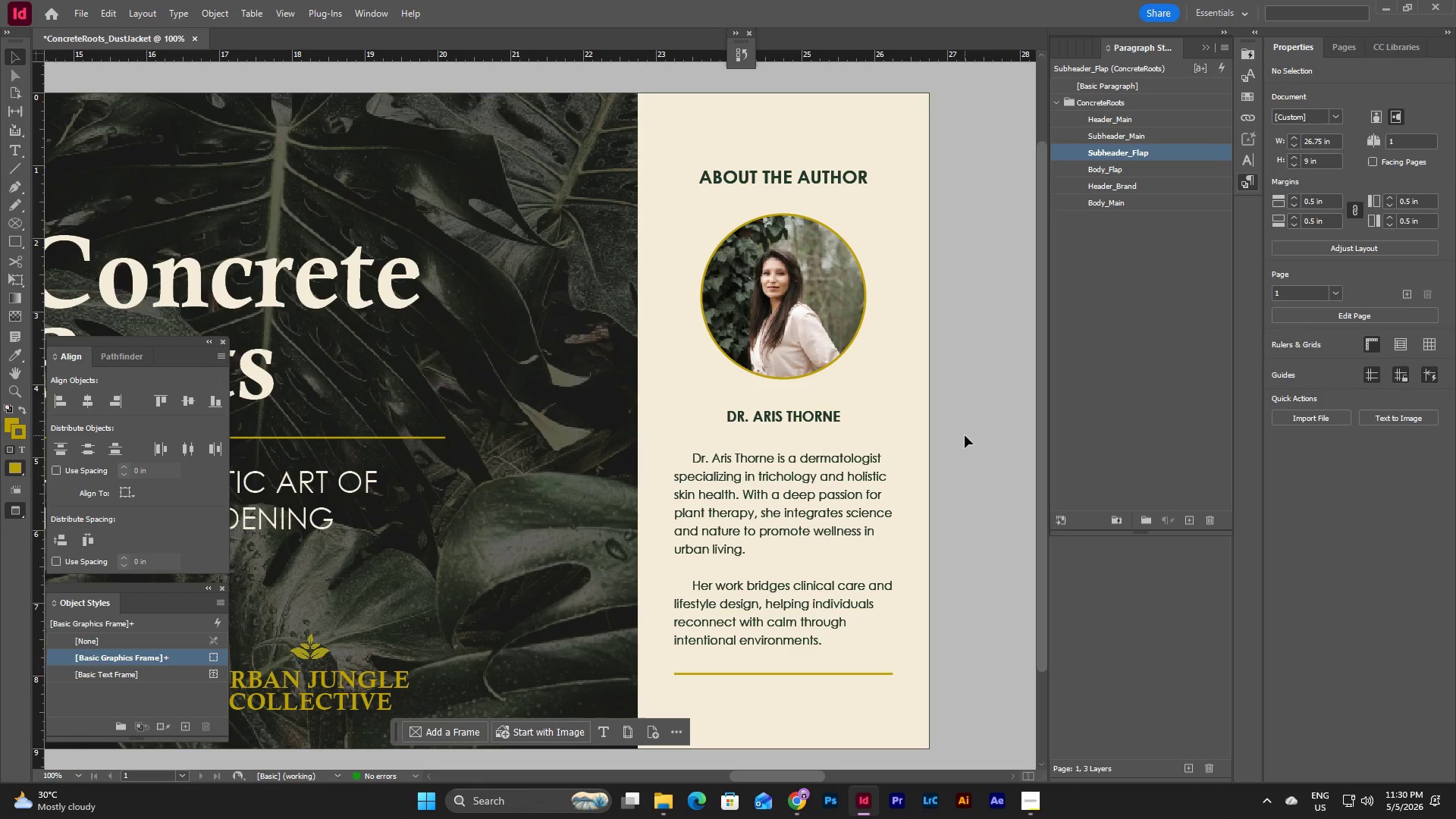 
left_click_drag(start_coordinate=[811, 774], to_coordinate=[743, 765])
 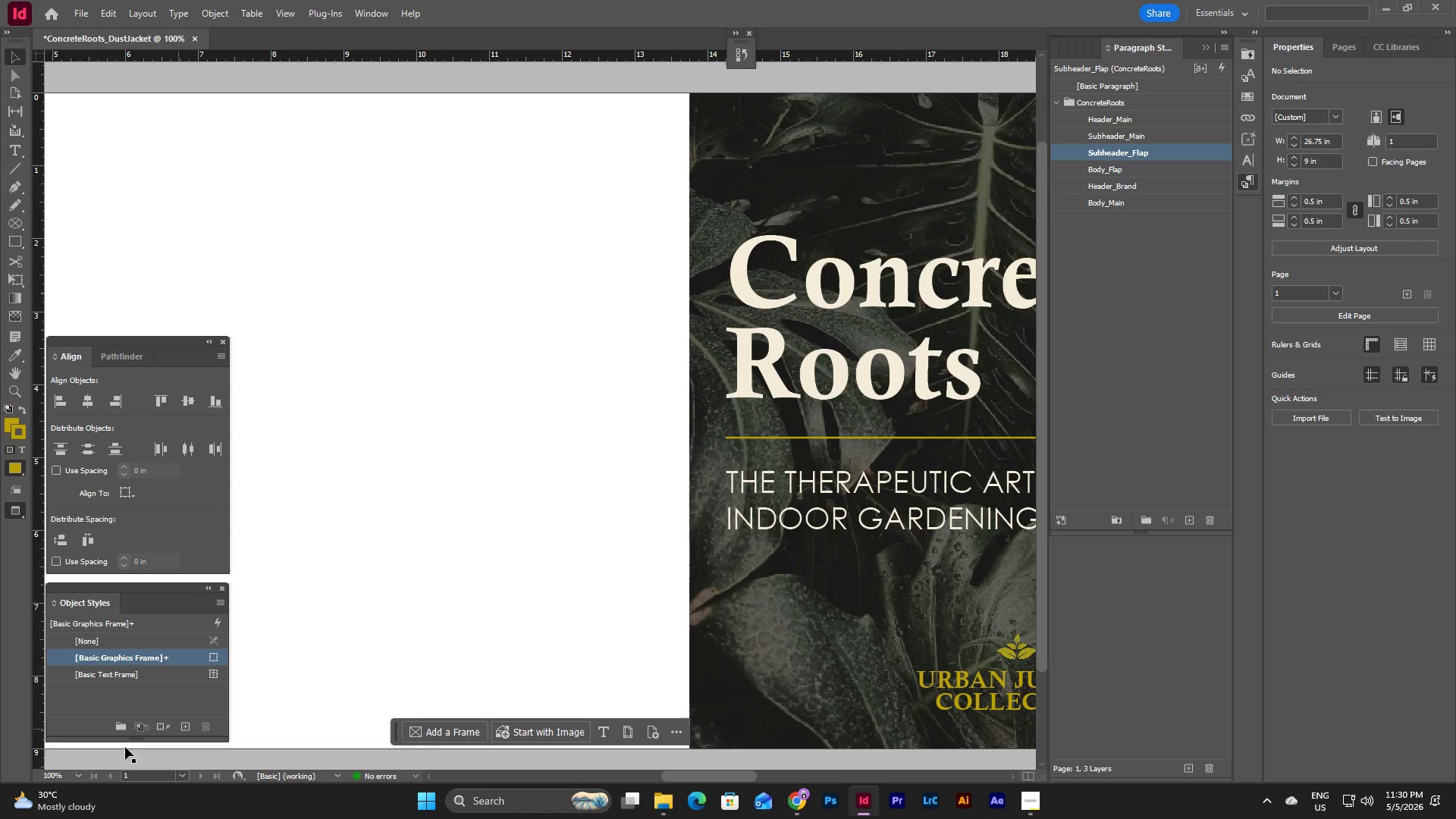 
left_click([74, 780])
 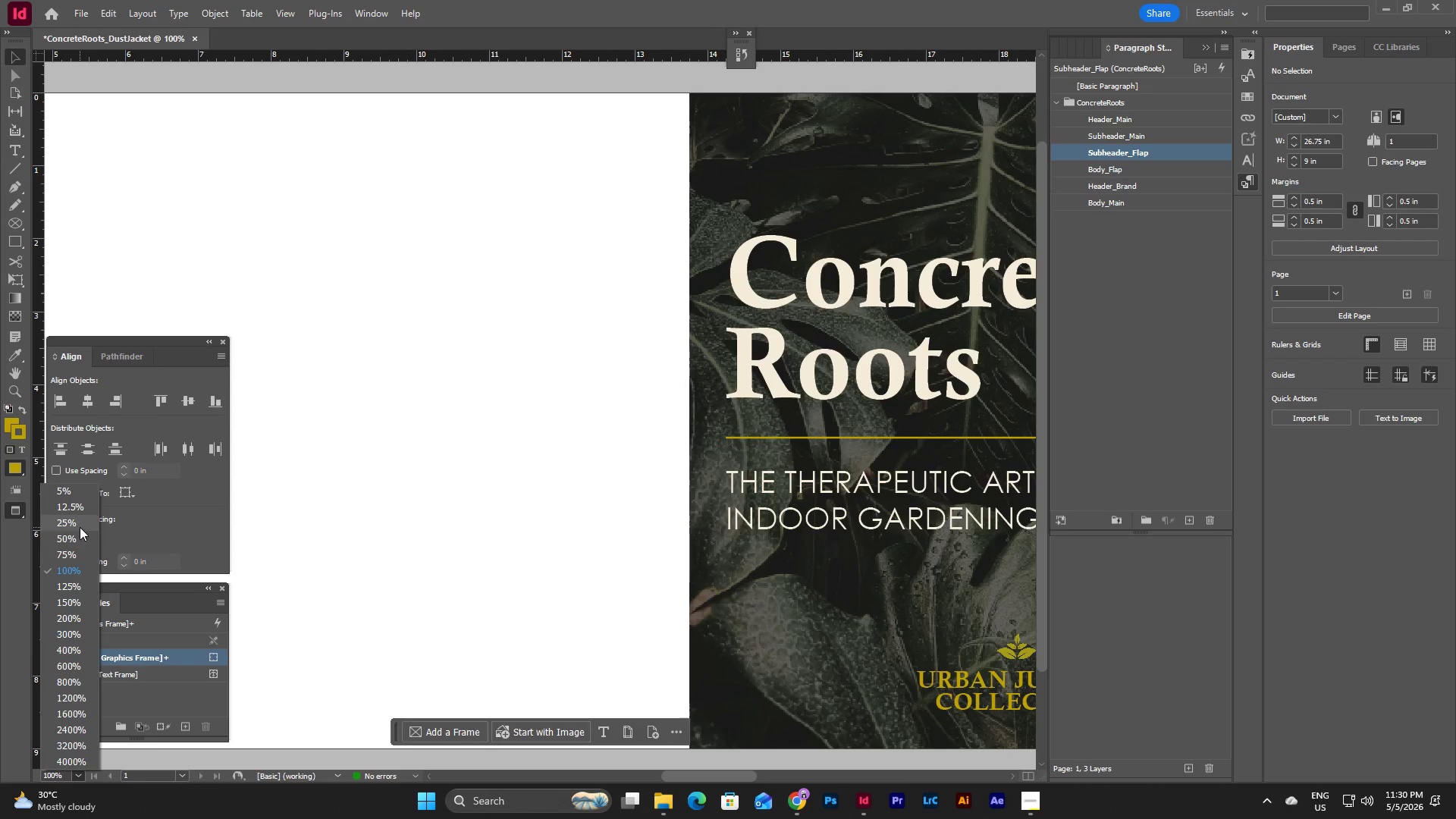 
left_click([80, 527])
 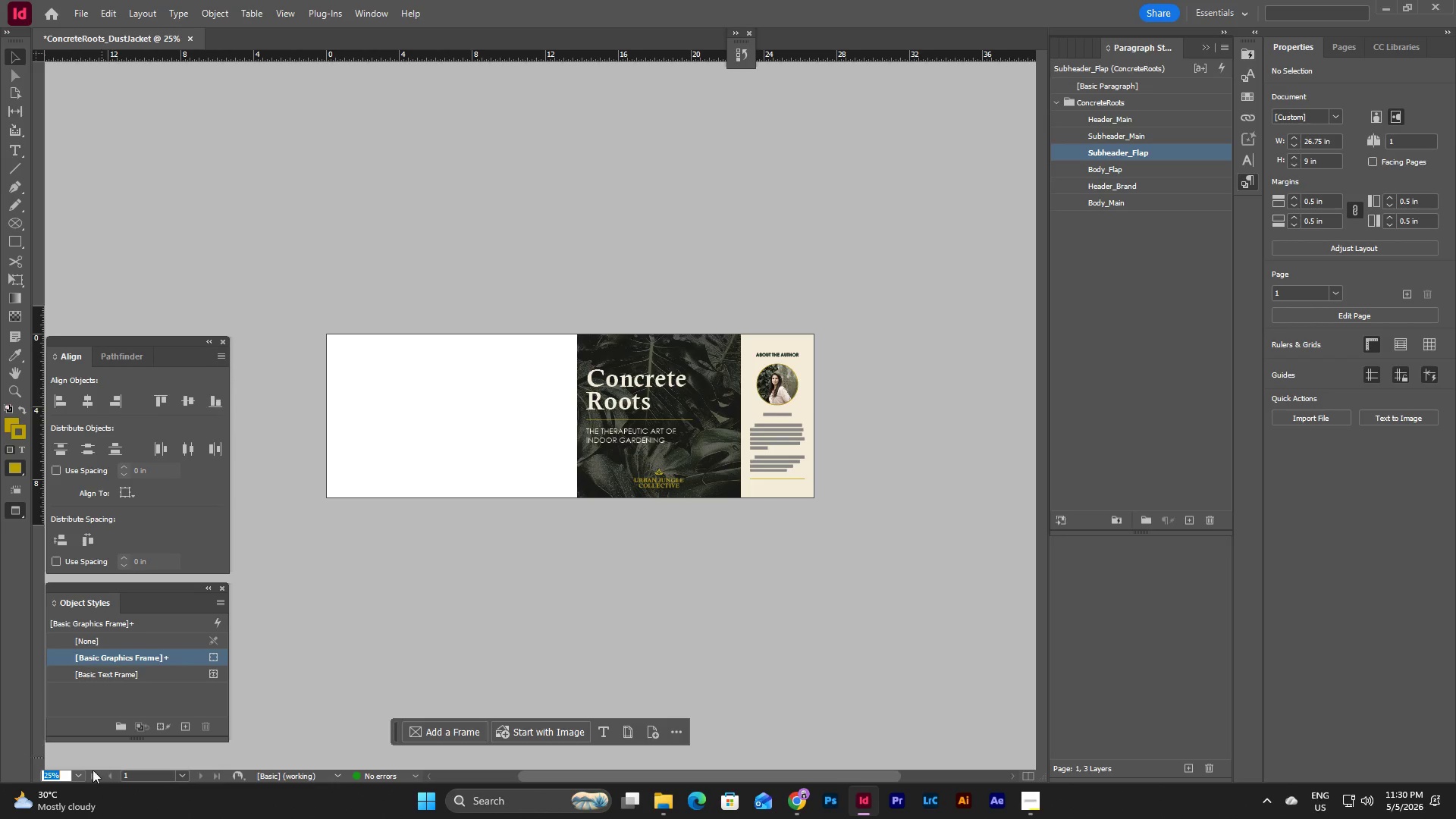 
left_click([75, 777])
 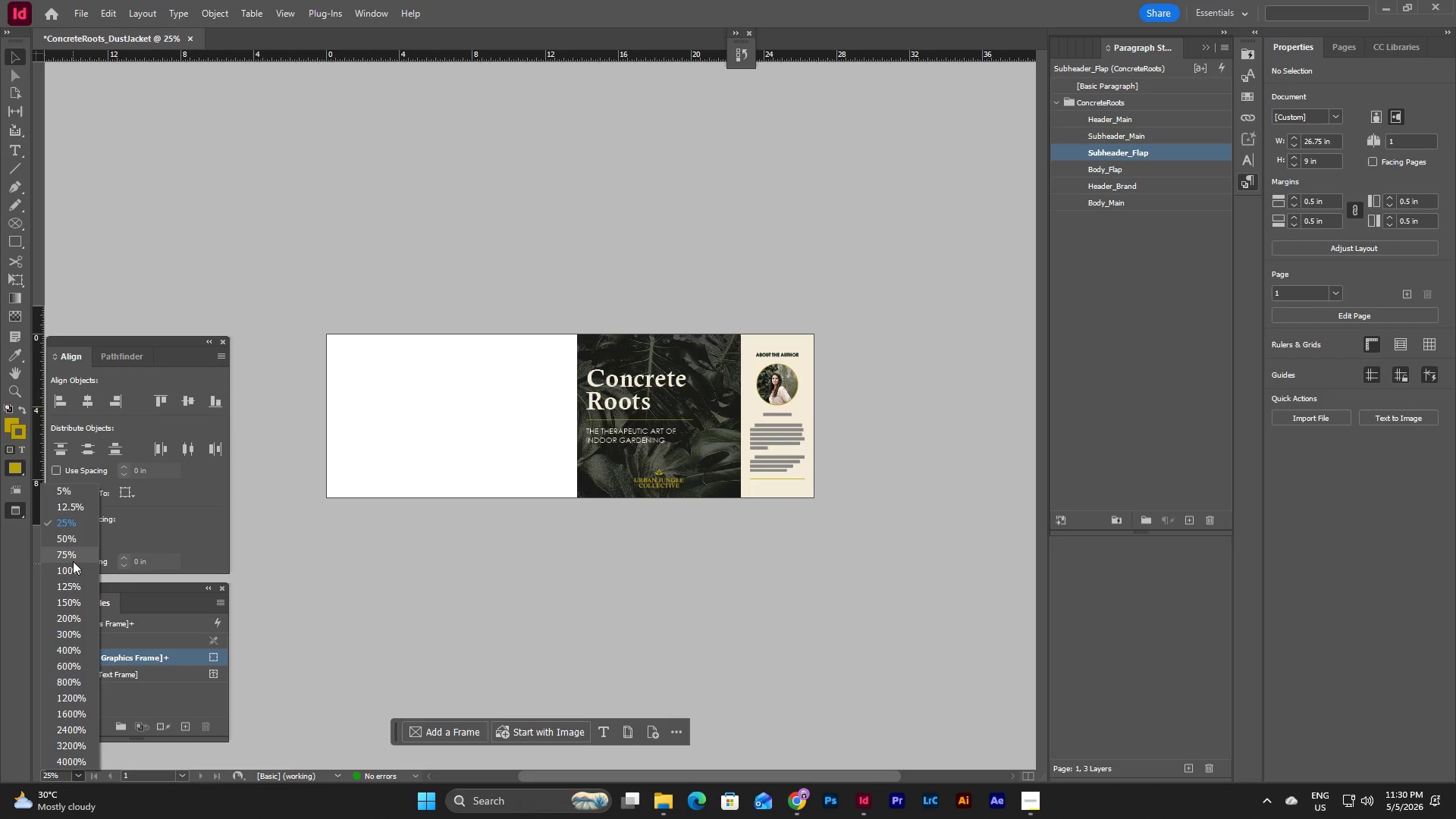 
left_click([73, 560])
 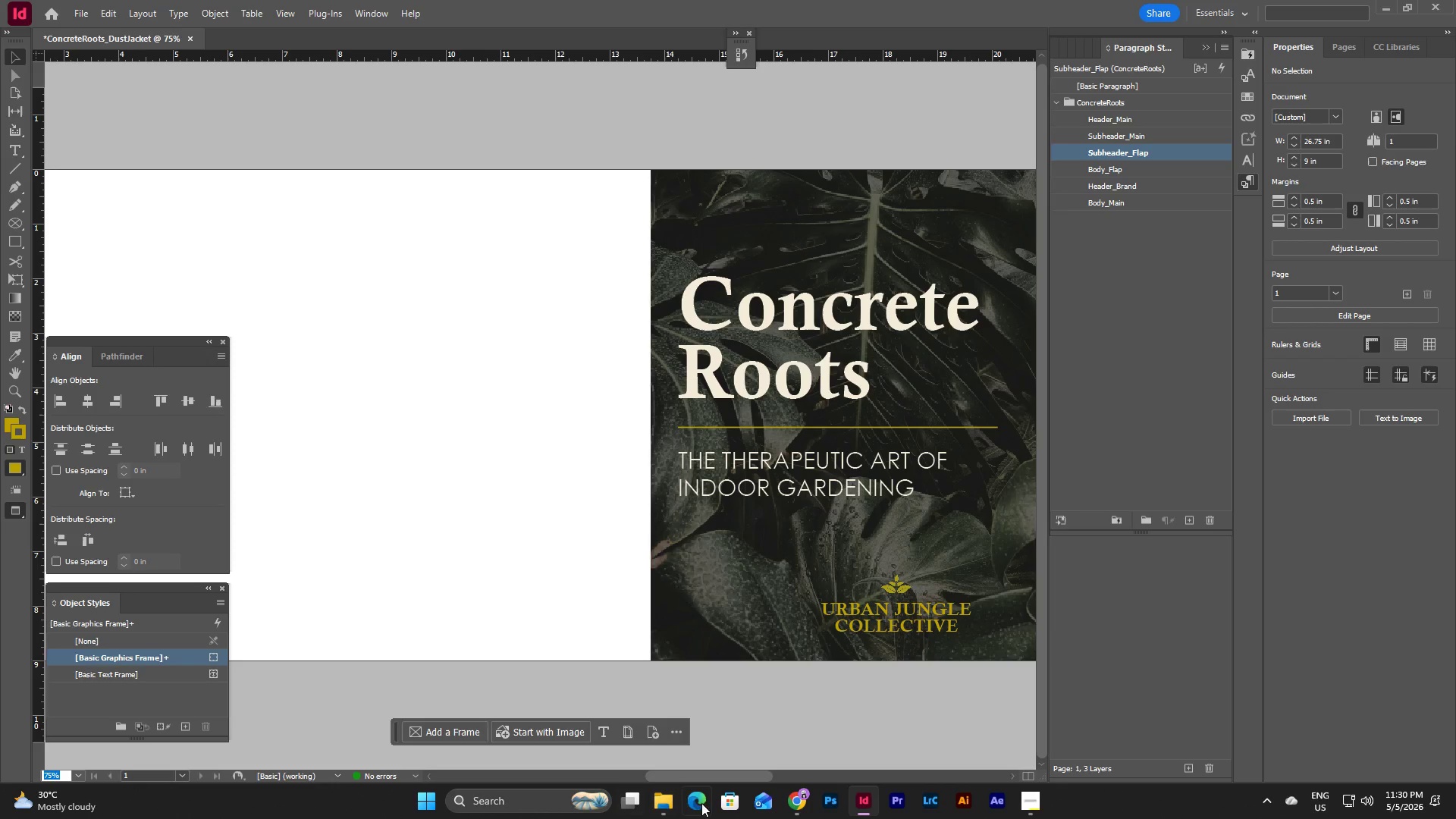 
left_click_drag(start_coordinate=[702, 779], to_coordinate=[748, 774])
 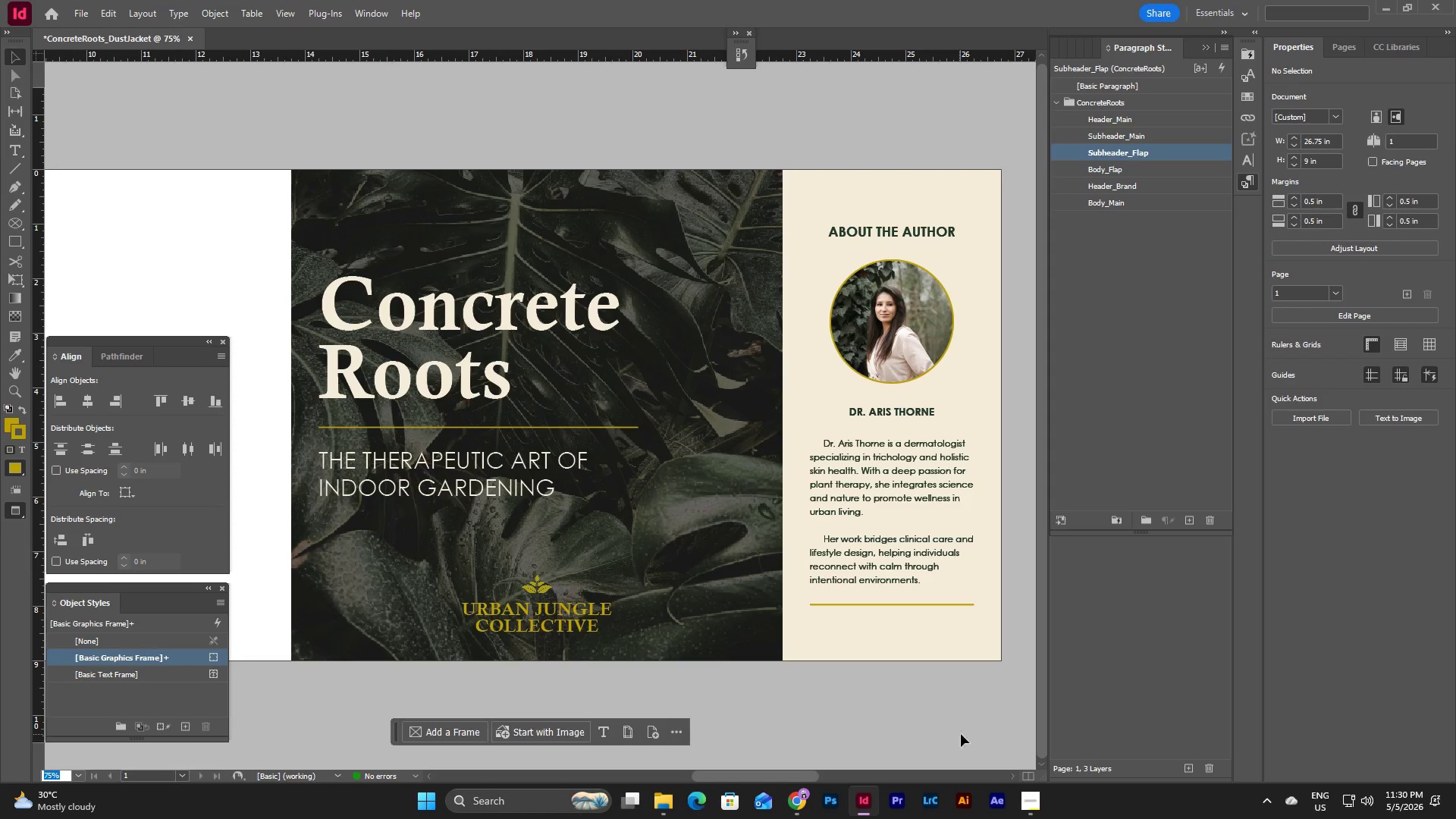 
left_click([965, 730])
 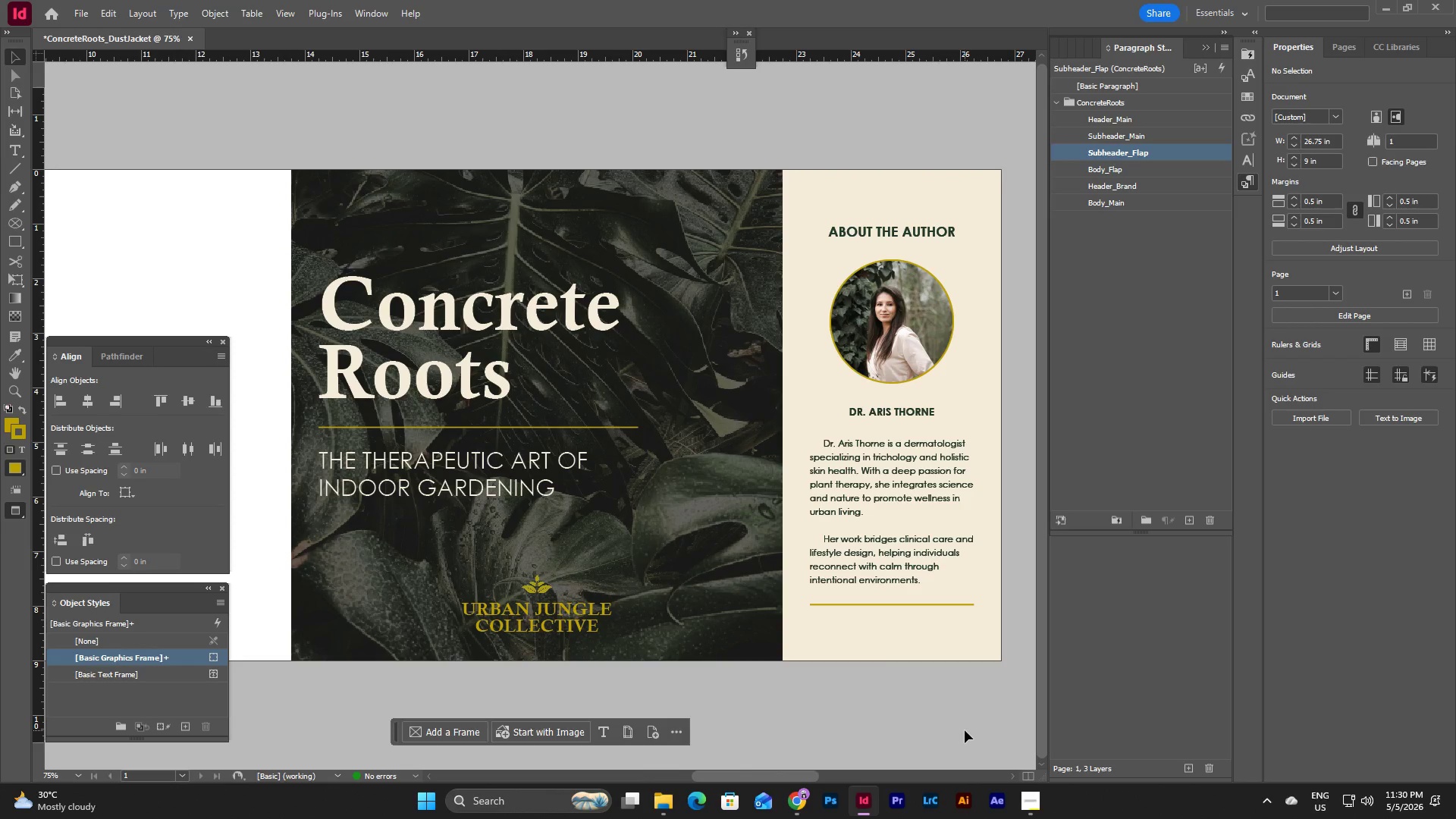 
wait(21.74)
 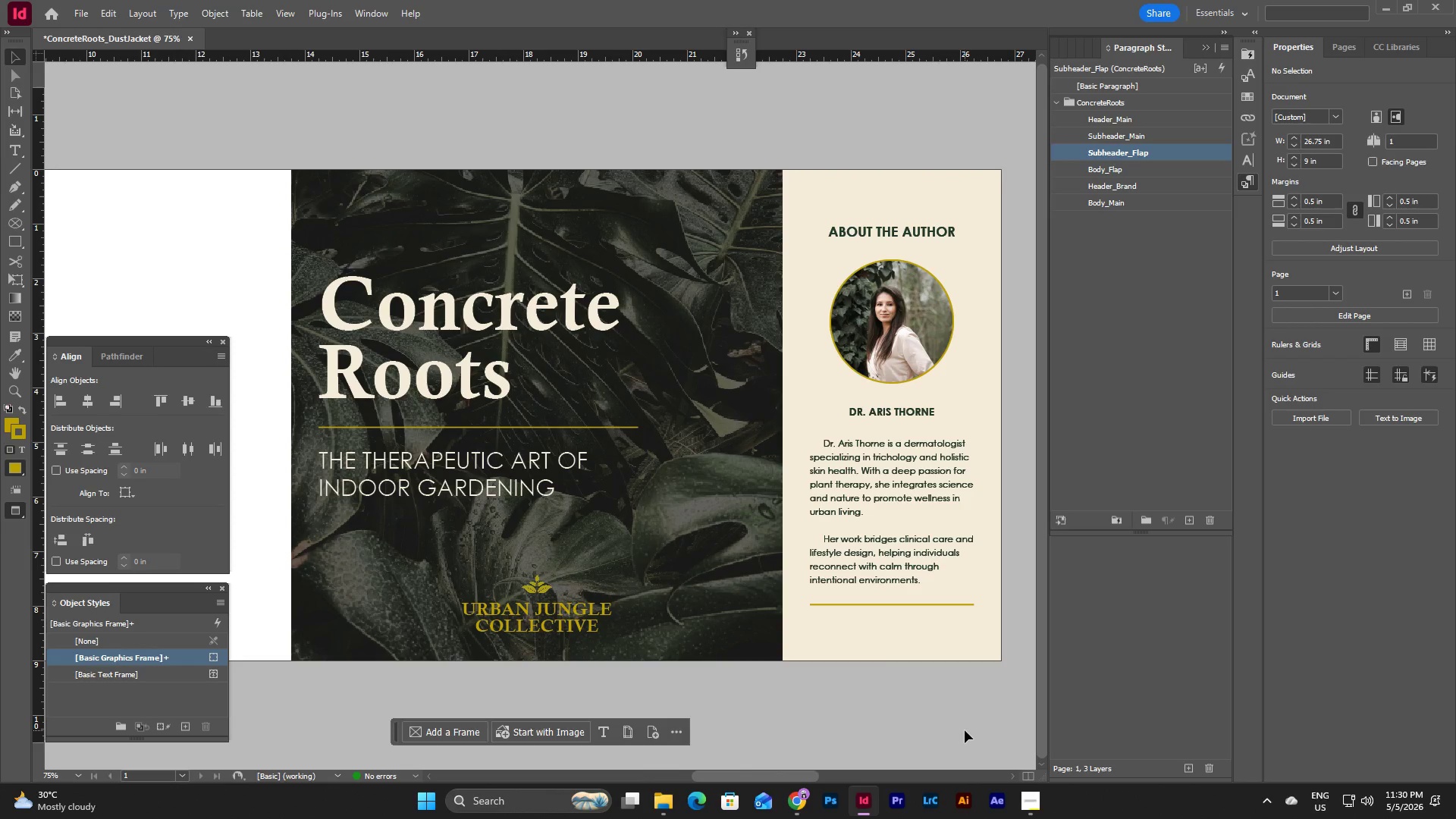 
left_click_drag(start_coordinate=[800, 772], to_coordinate=[724, 777])
 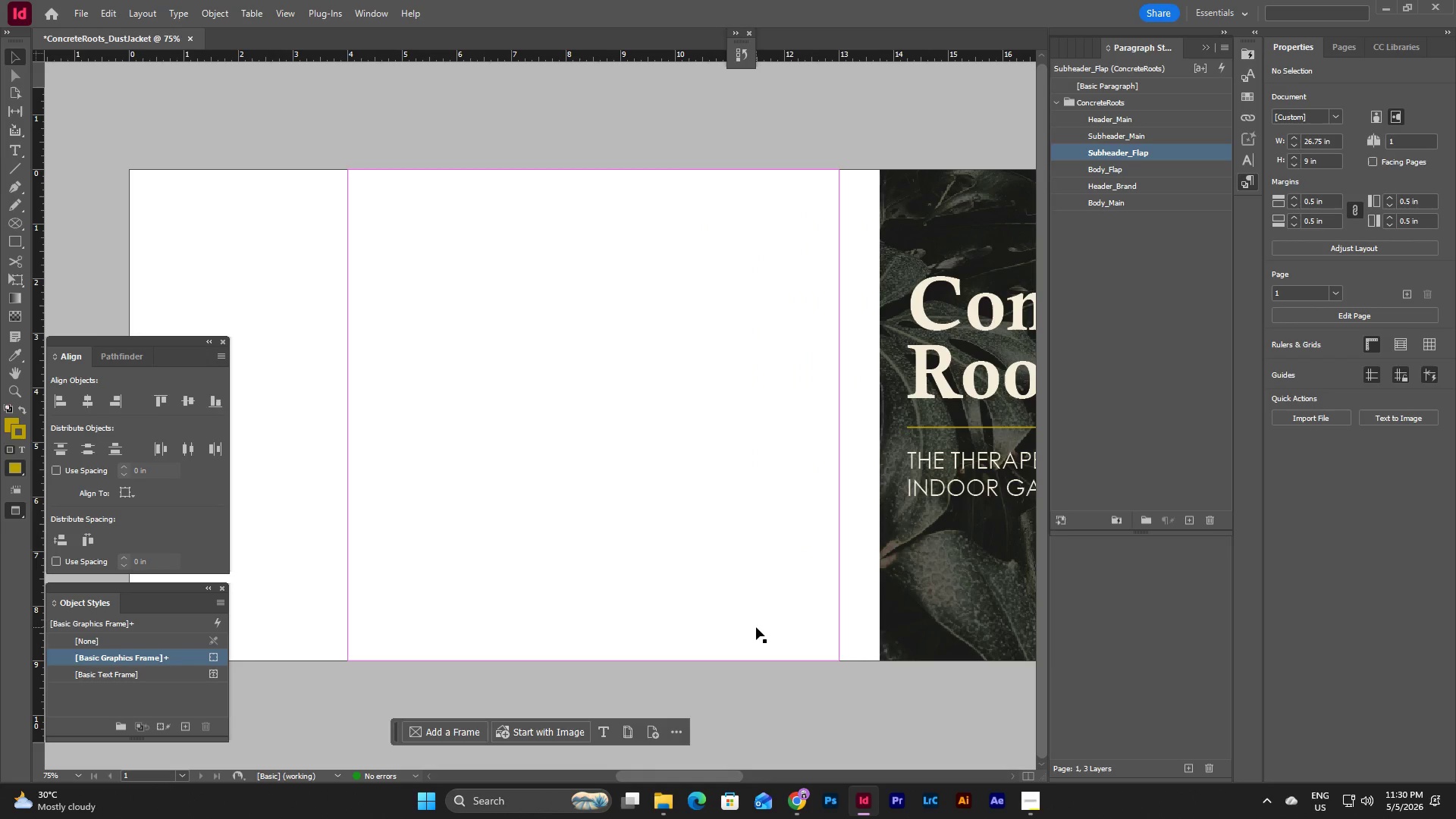 
key(W)
 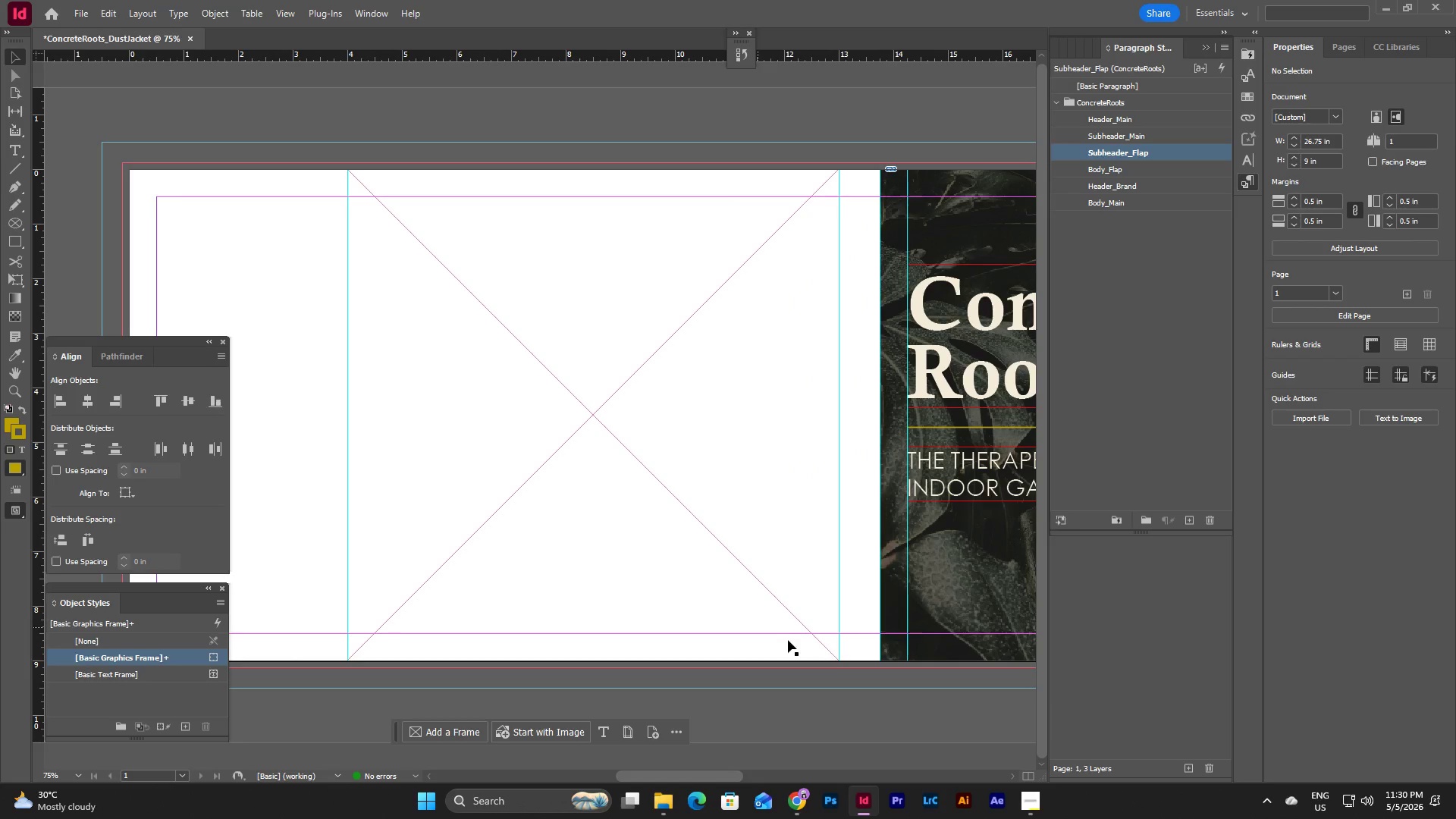 
left_click_drag(start_coordinate=[713, 777], to_coordinate=[683, 780])
 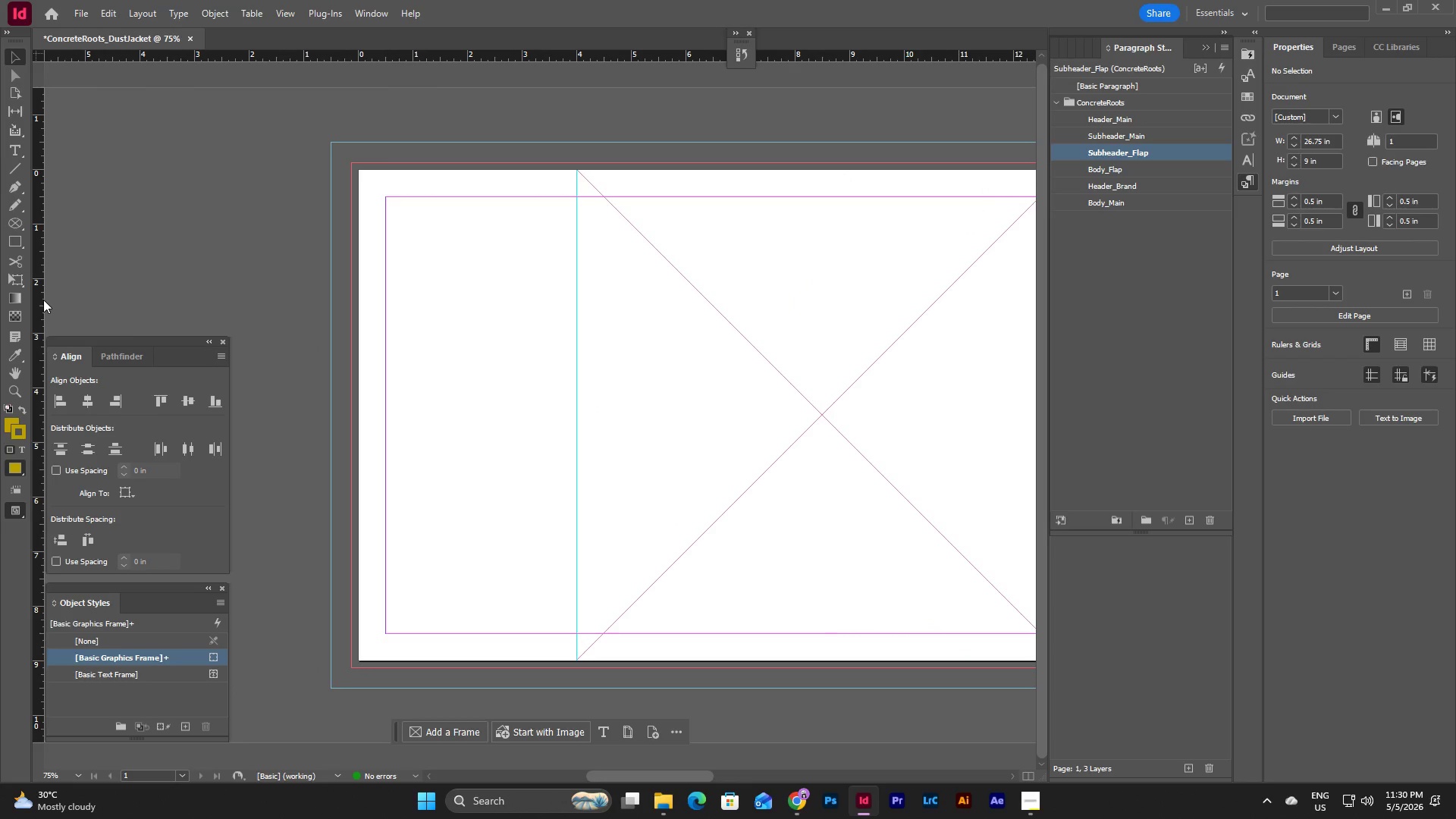 
left_click_drag(start_coordinate=[45, 300], to_coordinate=[170, 312])
 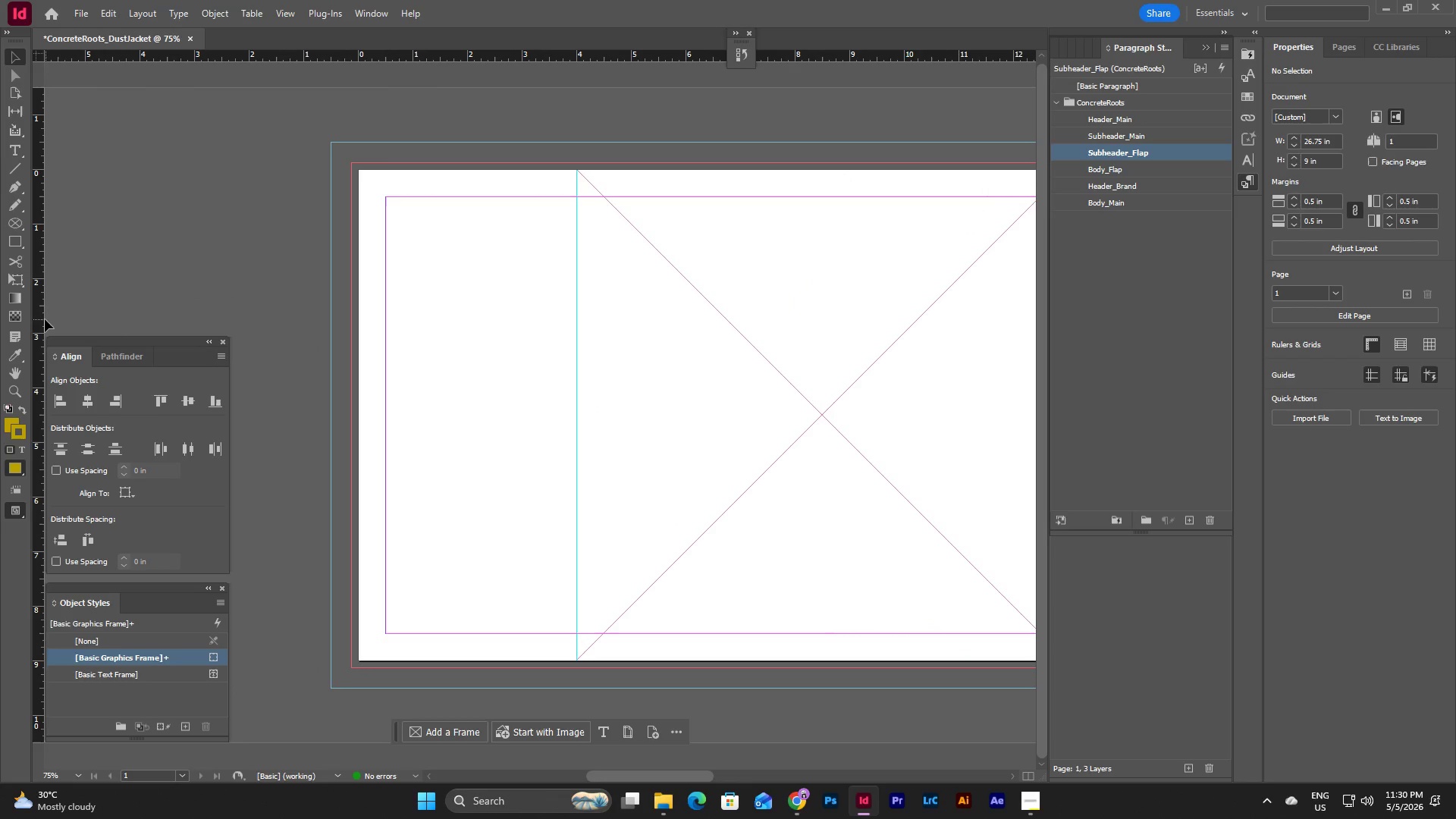 
left_click_drag(start_coordinate=[45, 319], to_coordinate=[67, 325])
 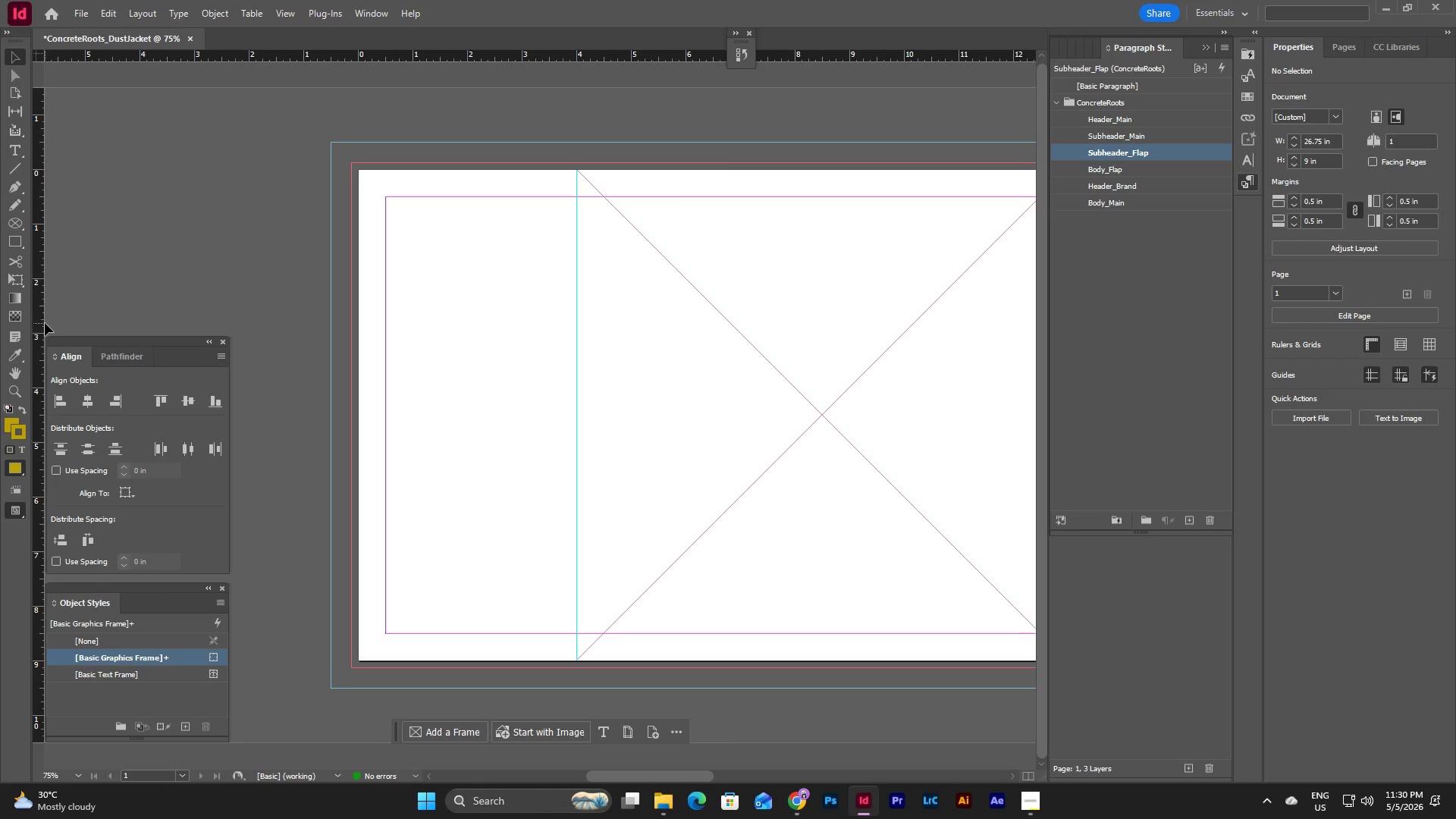 
left_click_drag(start_coordinate=[42, 323], to_coordinate=[629, 409])
 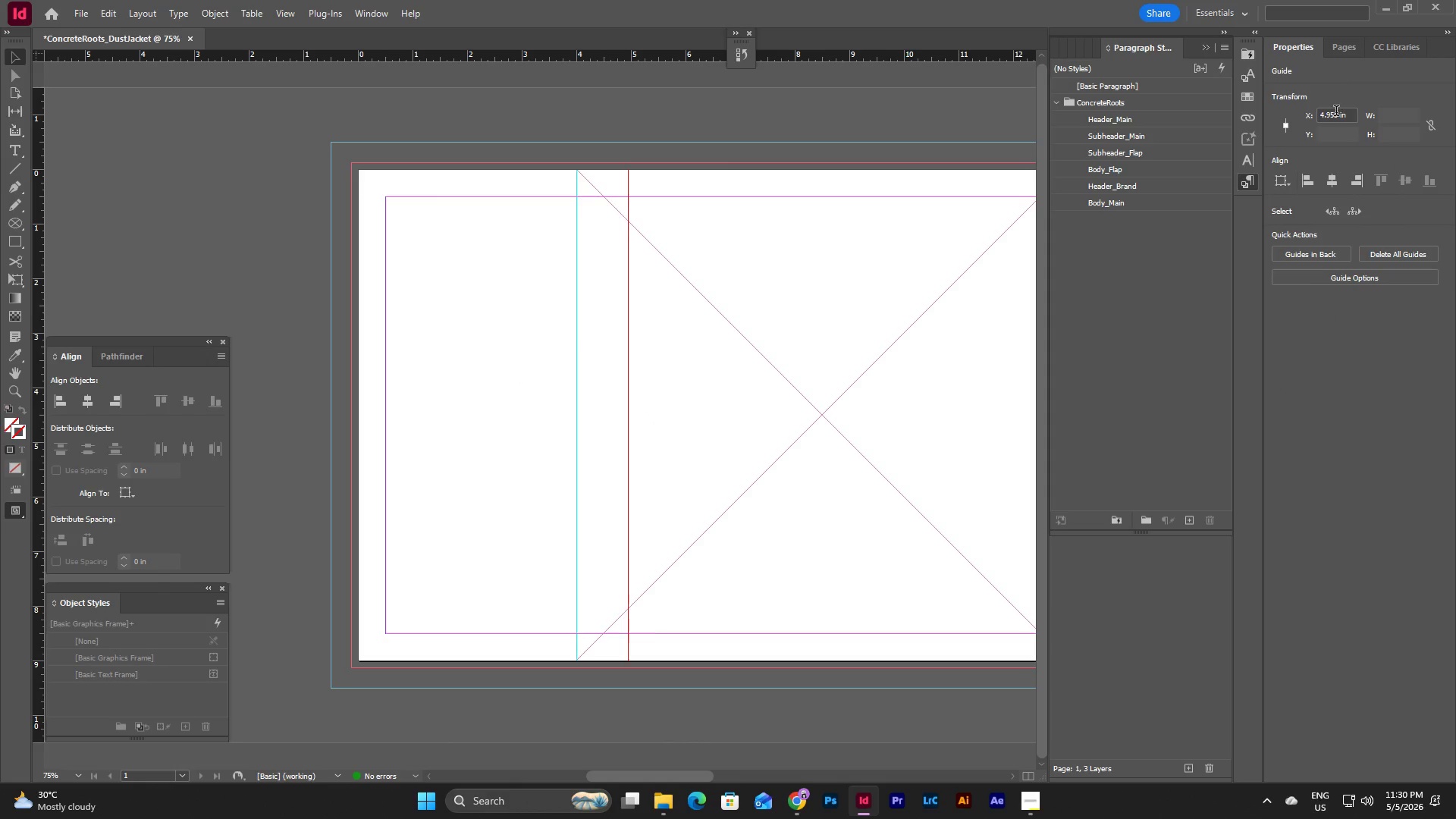 
left_click_drag(start_coordinate=[1351, 115], to_coordinate=[1311, 121])
 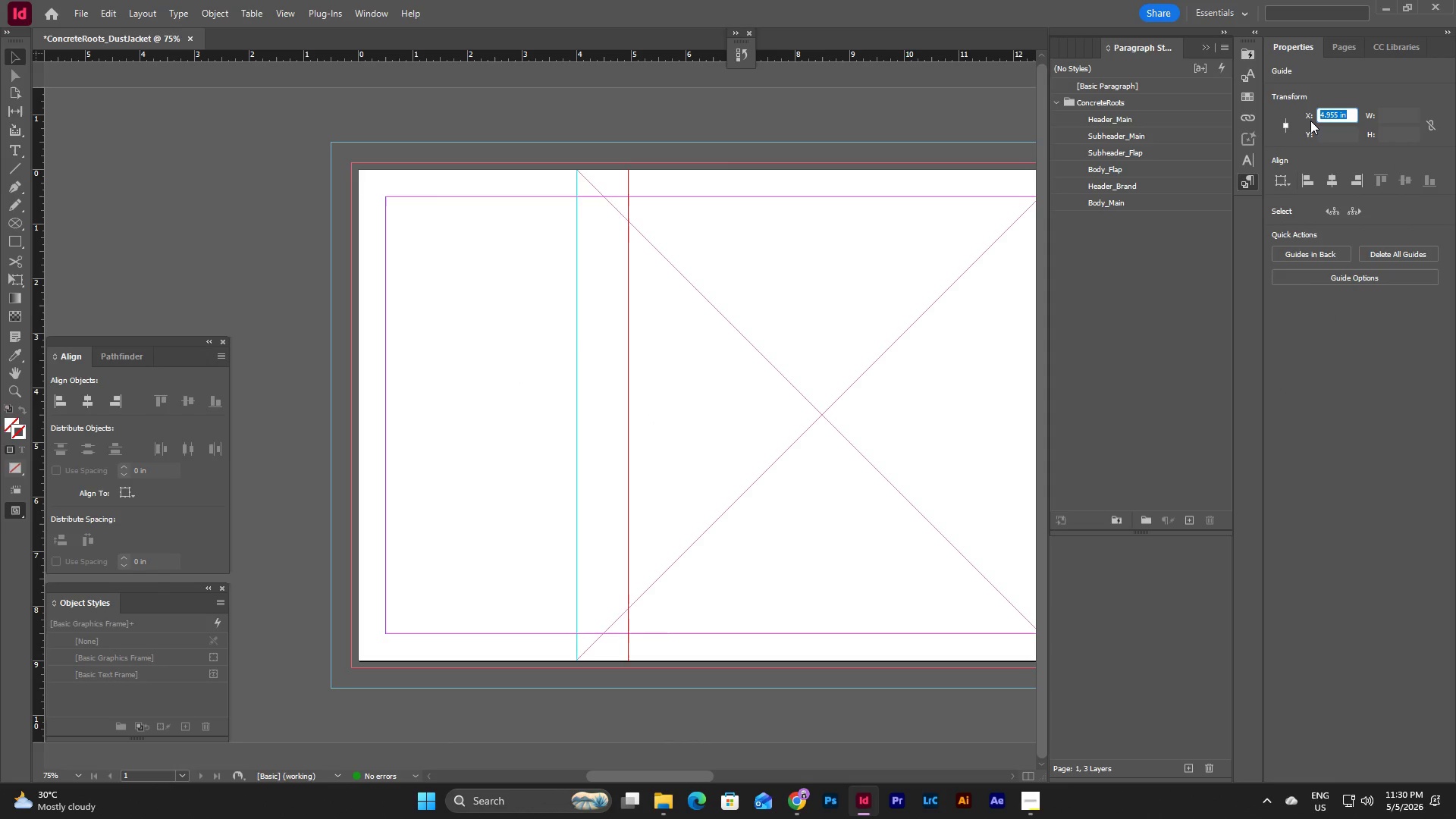 
key(Numpad4)
 